 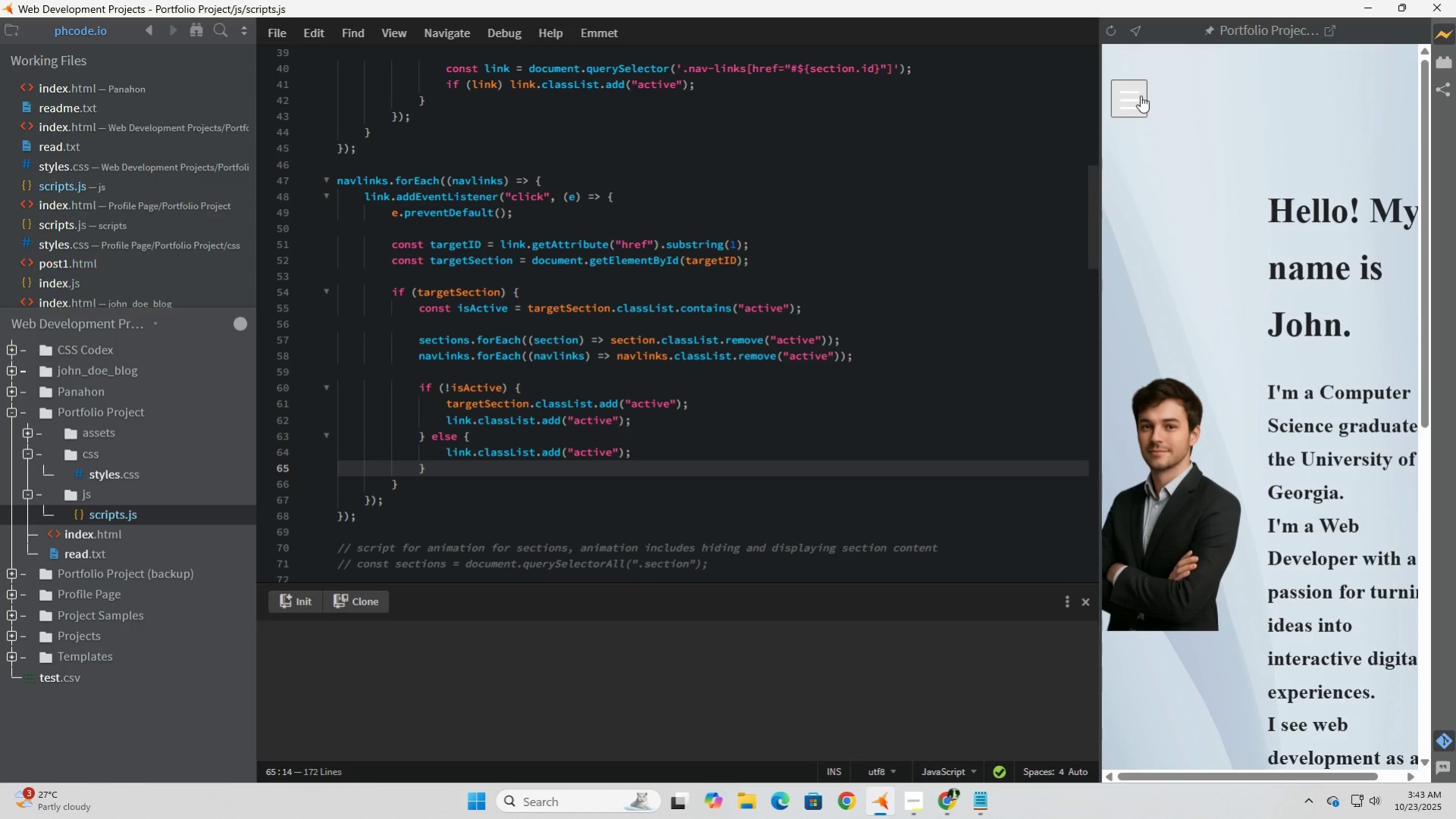 
double_click([1141, 95])
 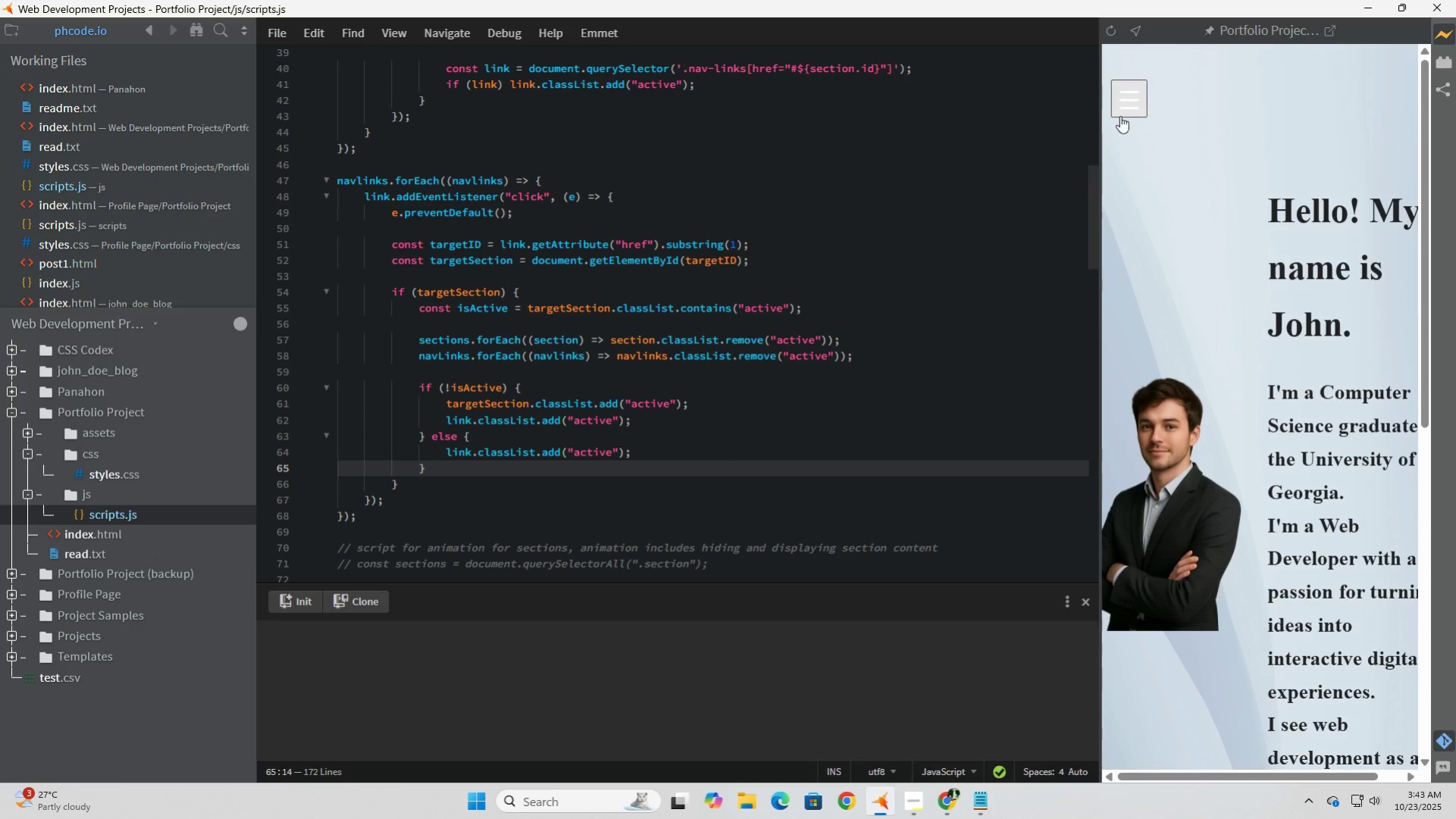 
left_click([1123, 105])
 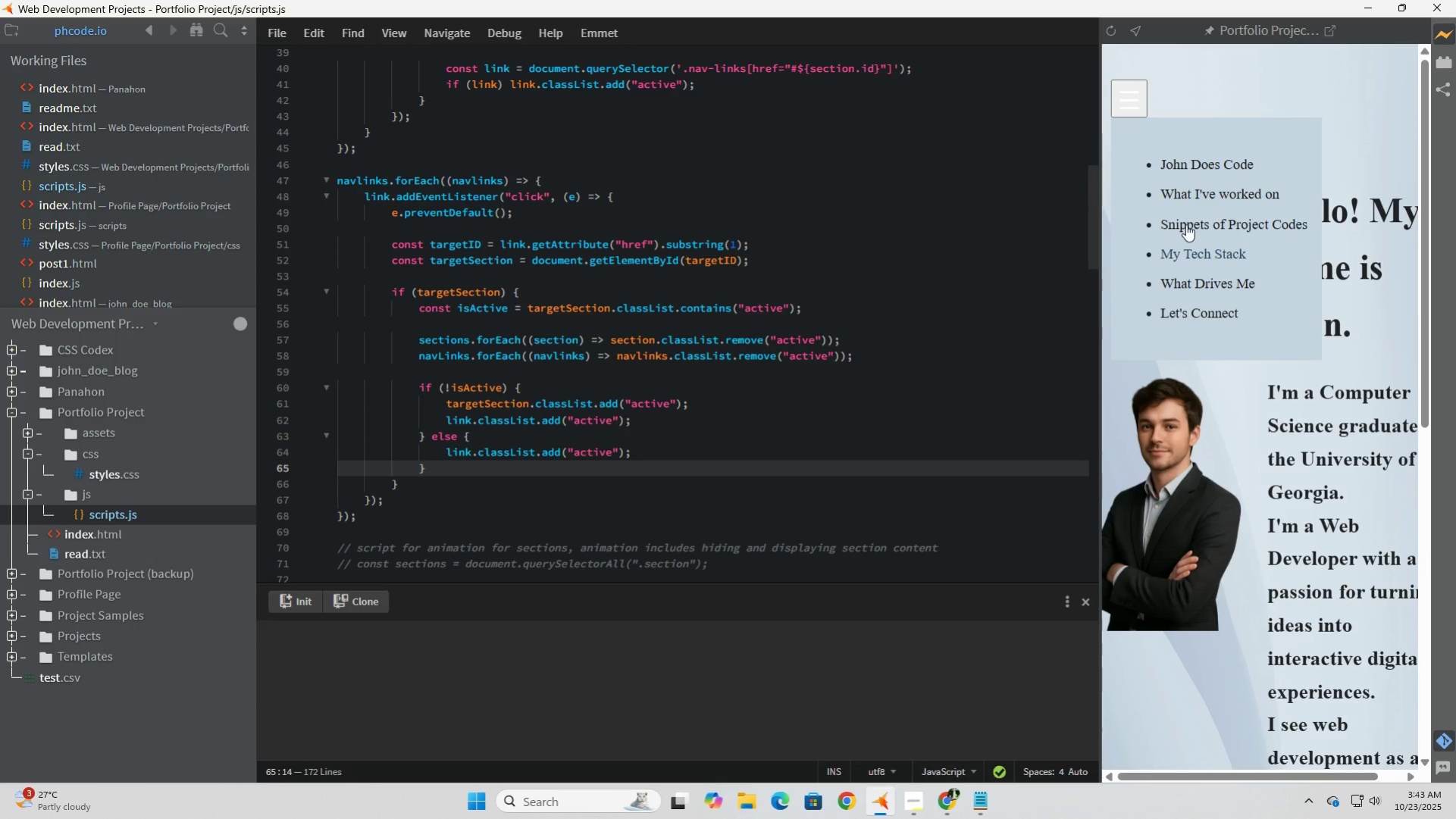 
left_click([1185, 224])
 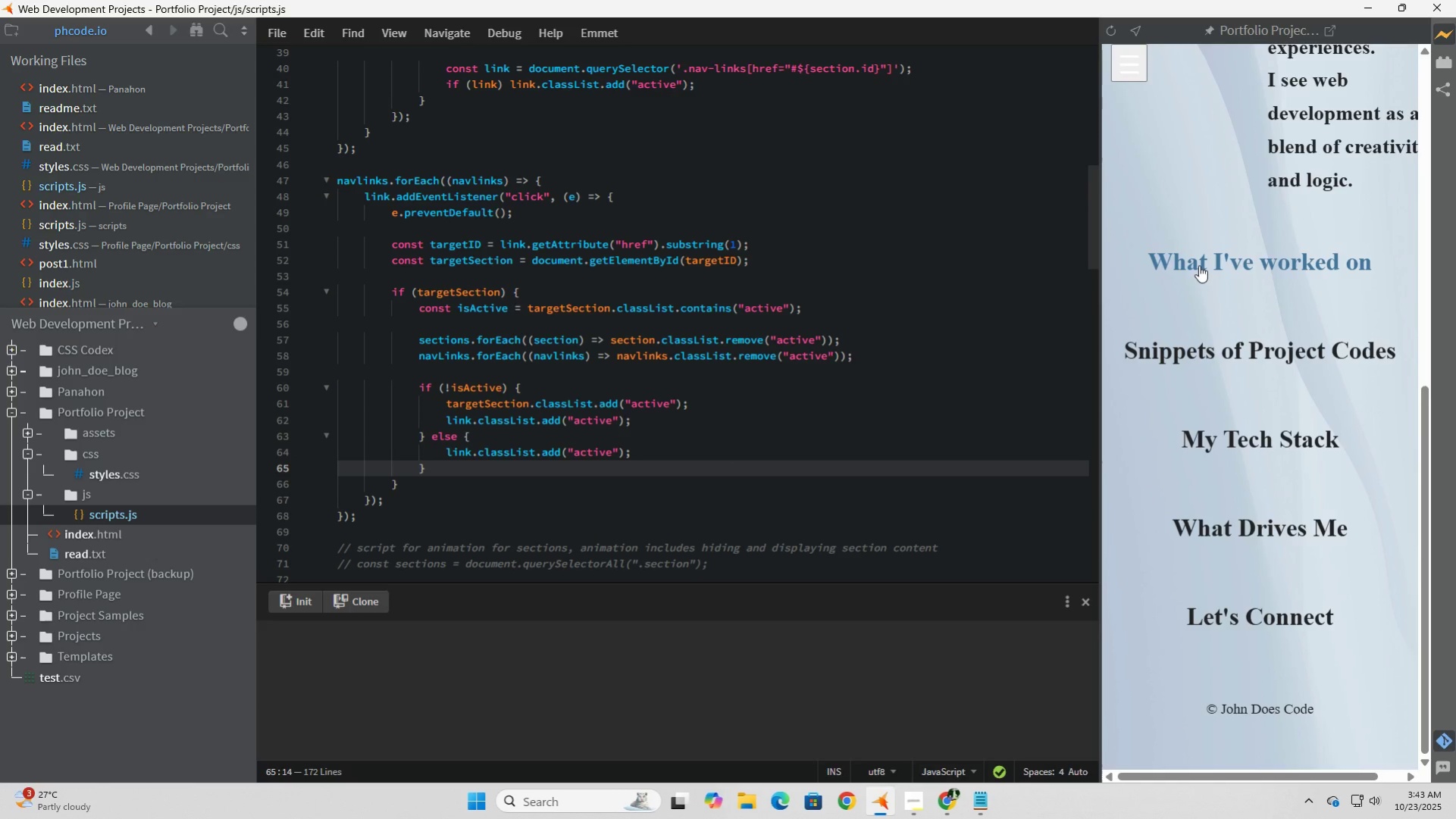 
left_click([1199, 266])
 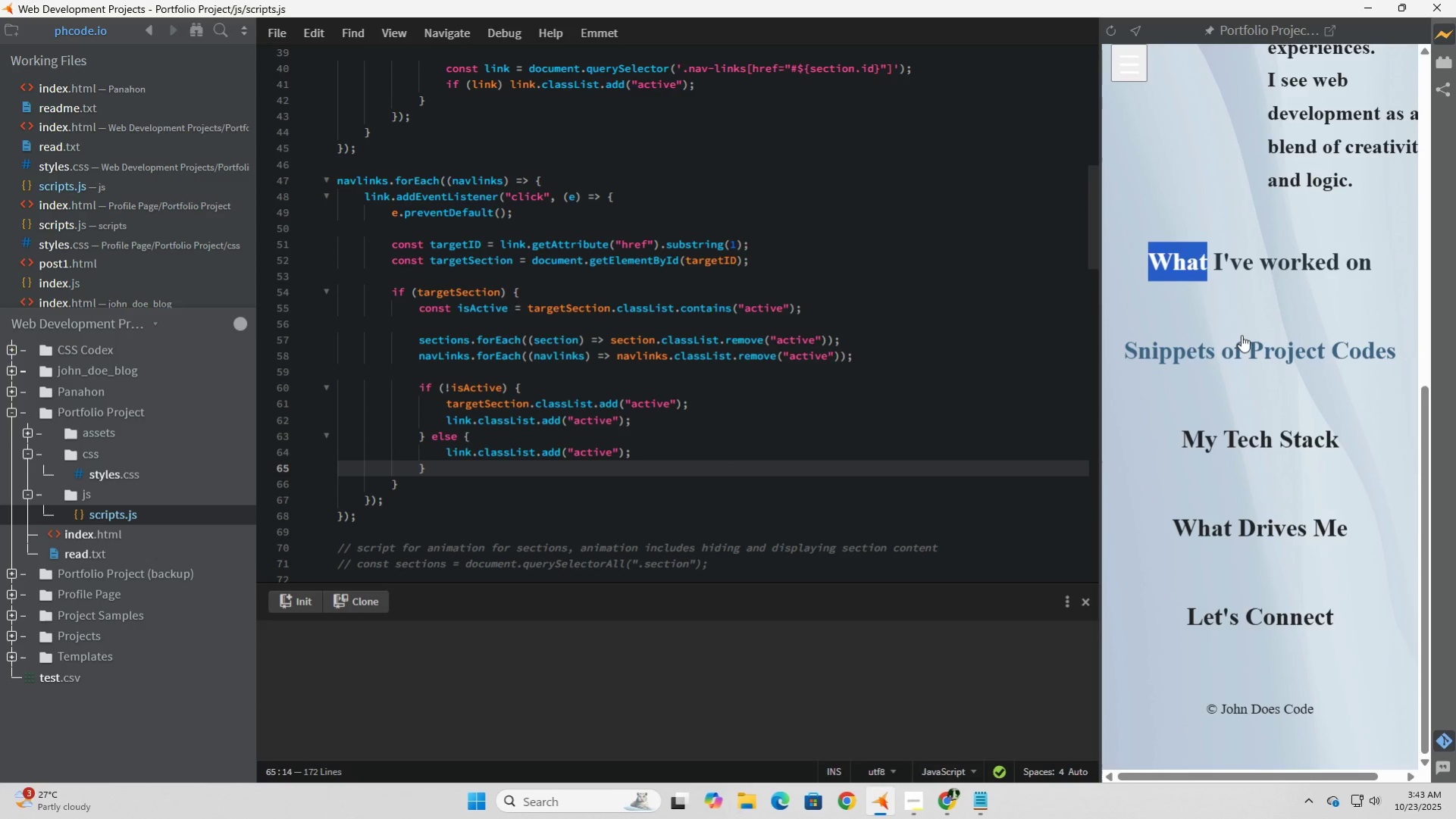 
double_click([1241, 336])
 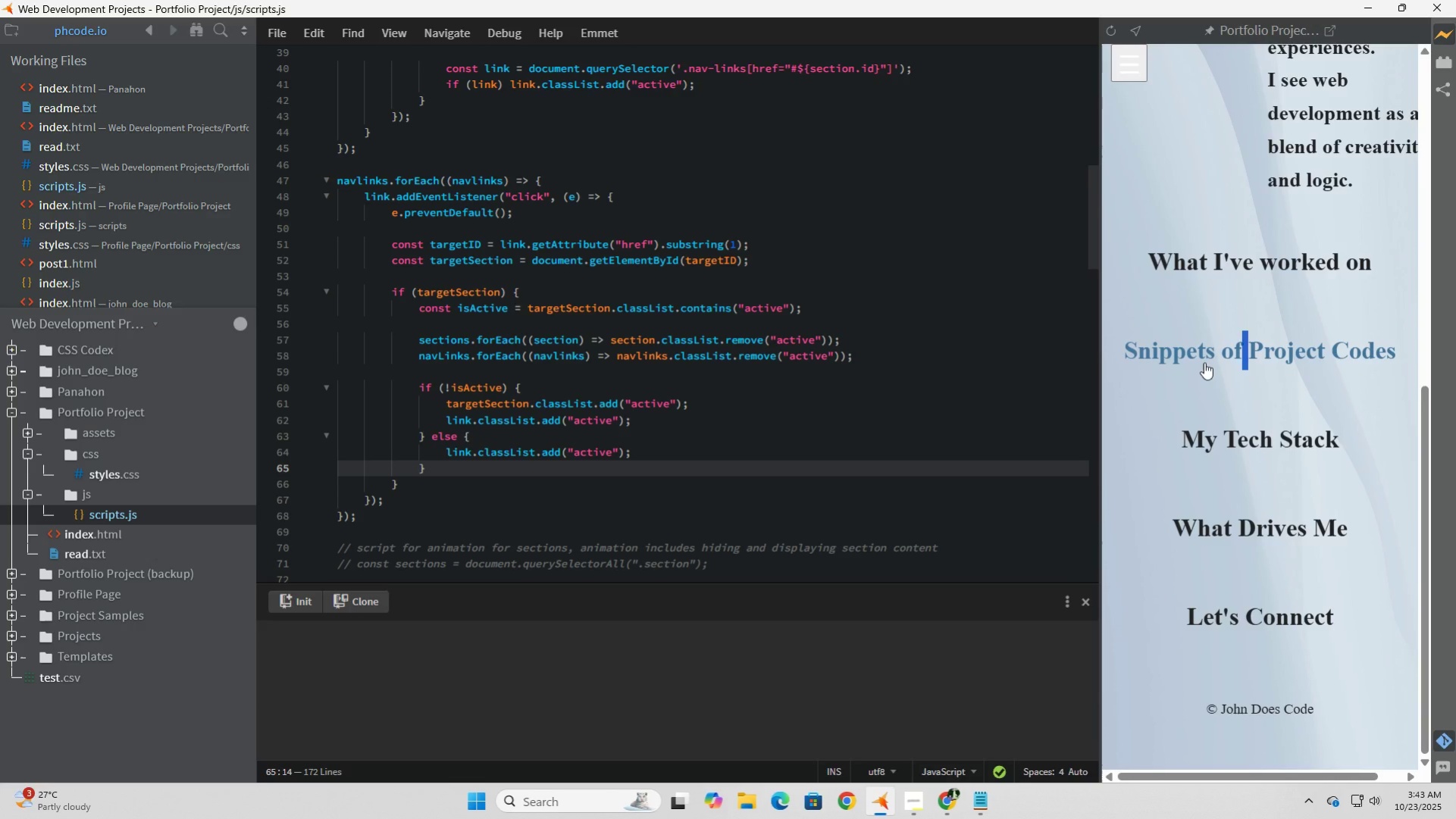 
left_click([1204, 362])
 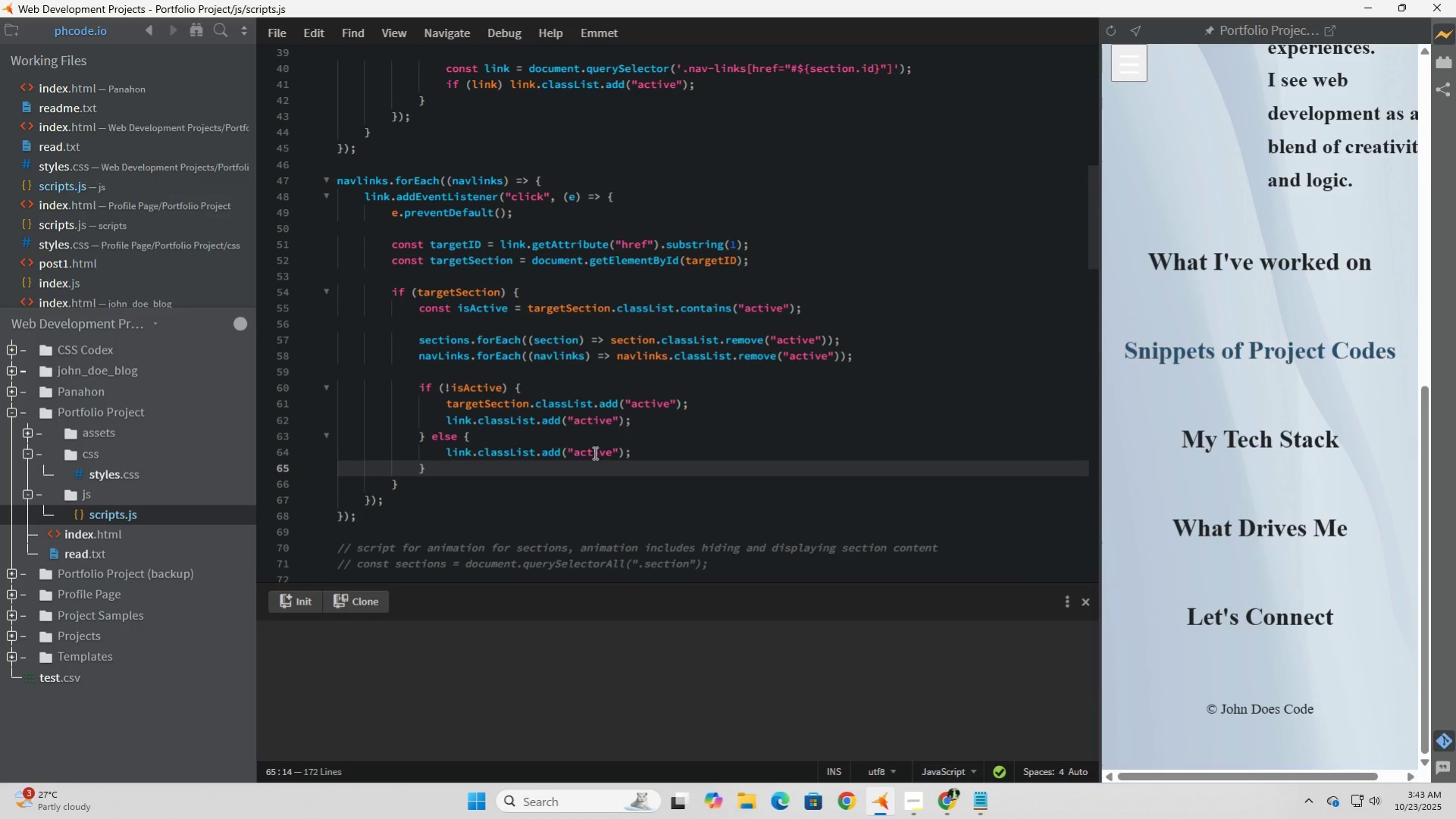 
scroll: coordinate [593, 453], scroll_direction: down, amount: 2.0
 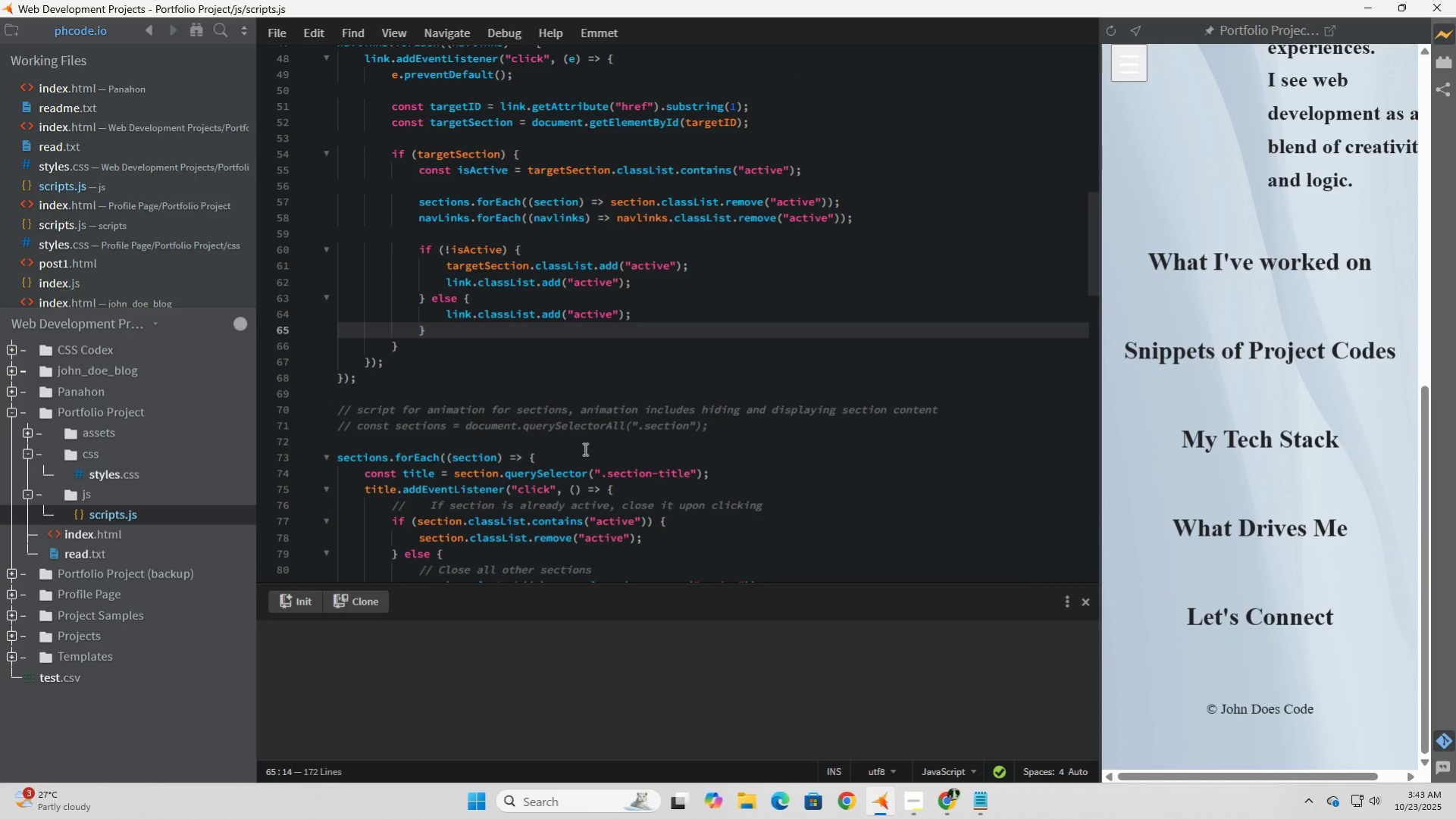 
left_click([584, 449])
 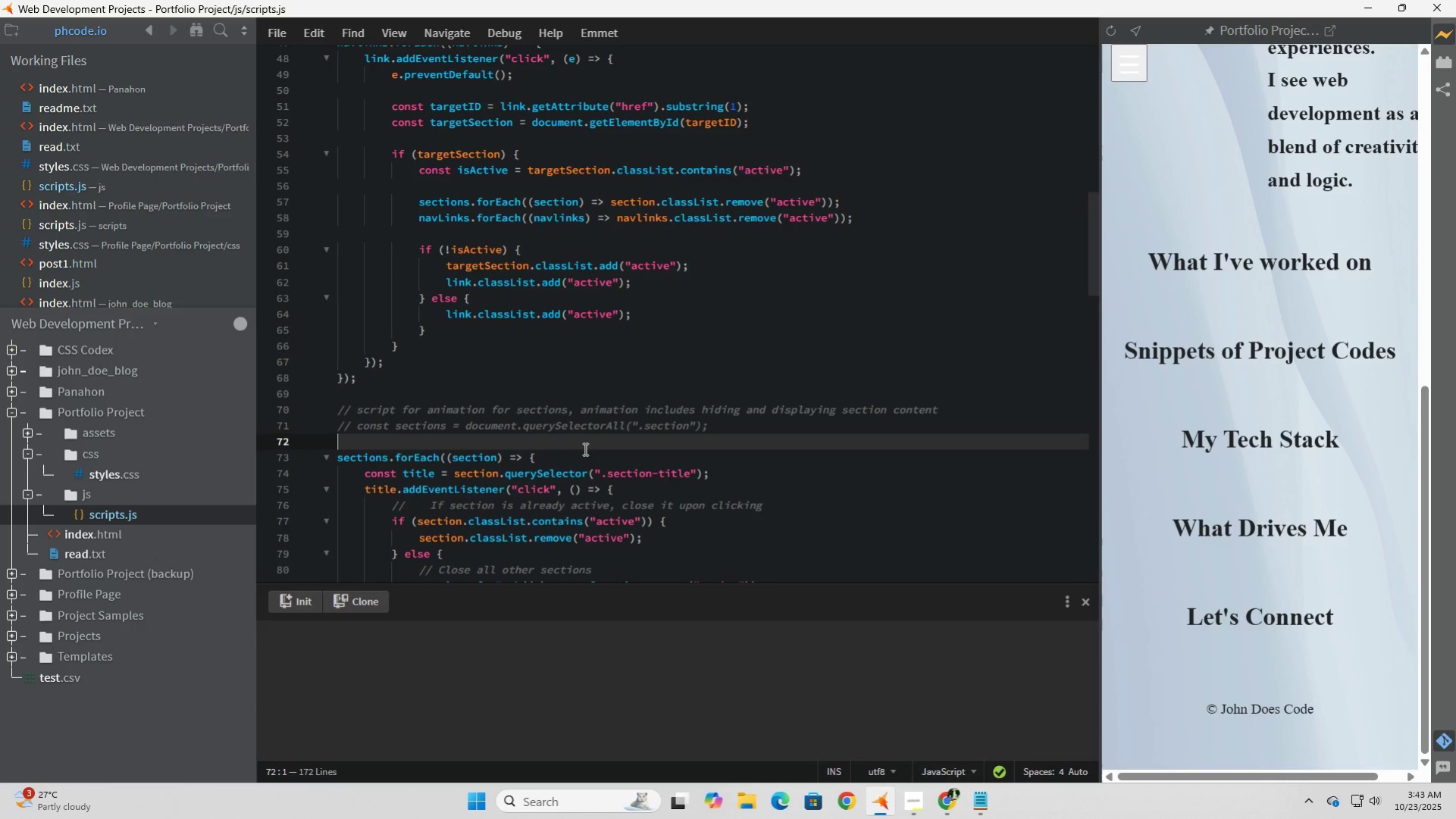 
wait(6.11)
 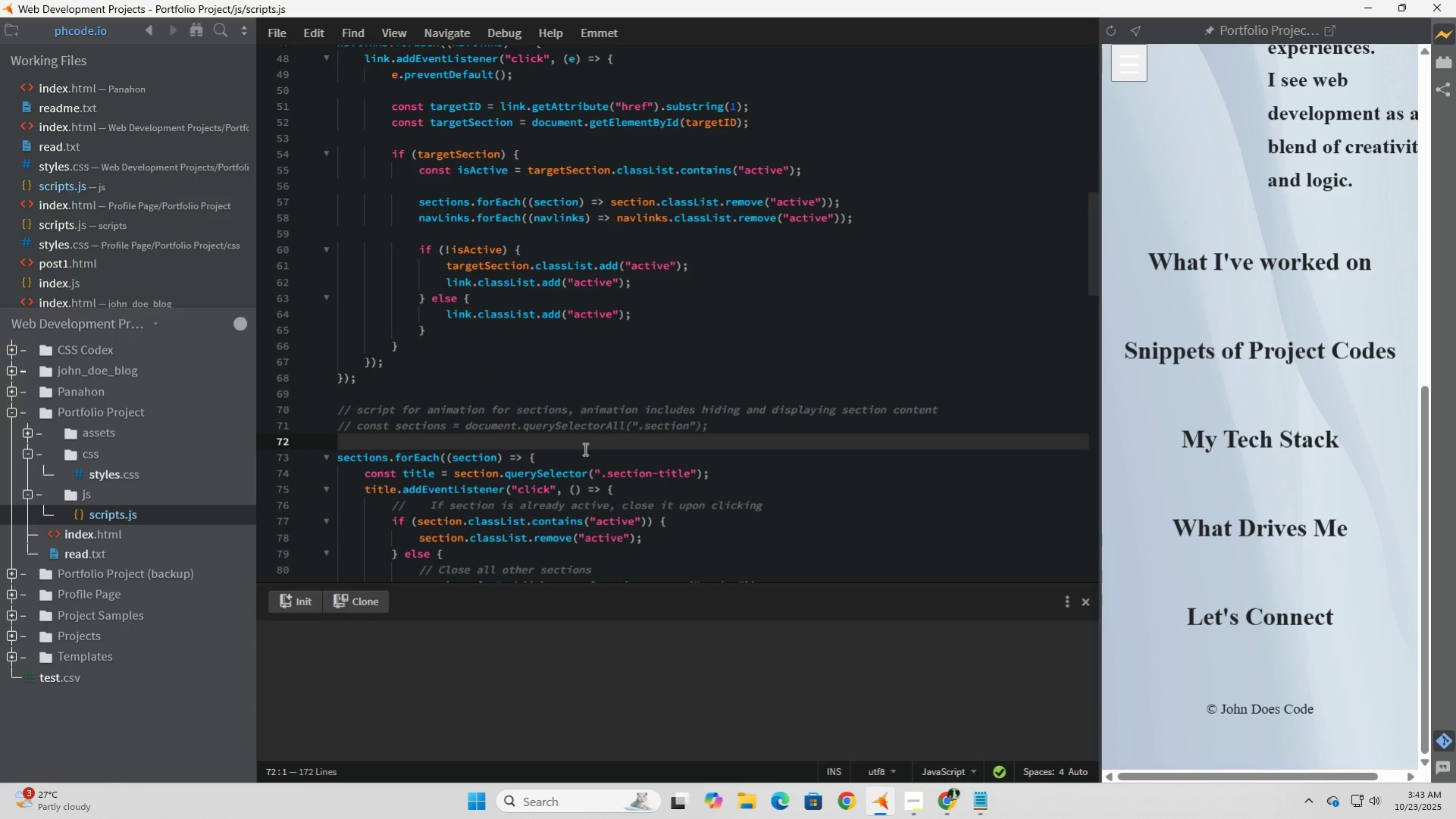 
scroll: coordinate [584, 449], scroll_direction: down, amount: 2.0
 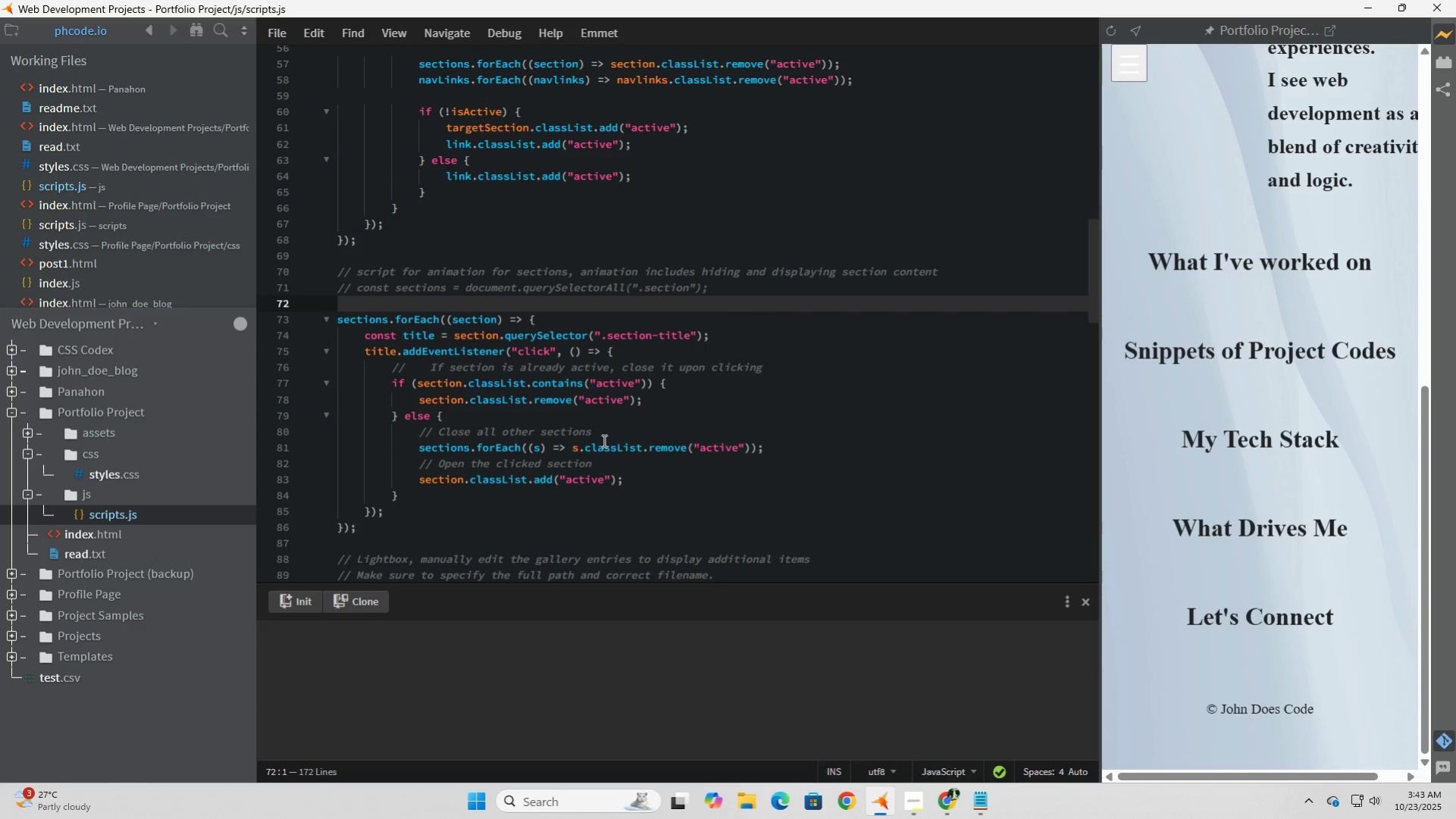 
wait(18.5)
 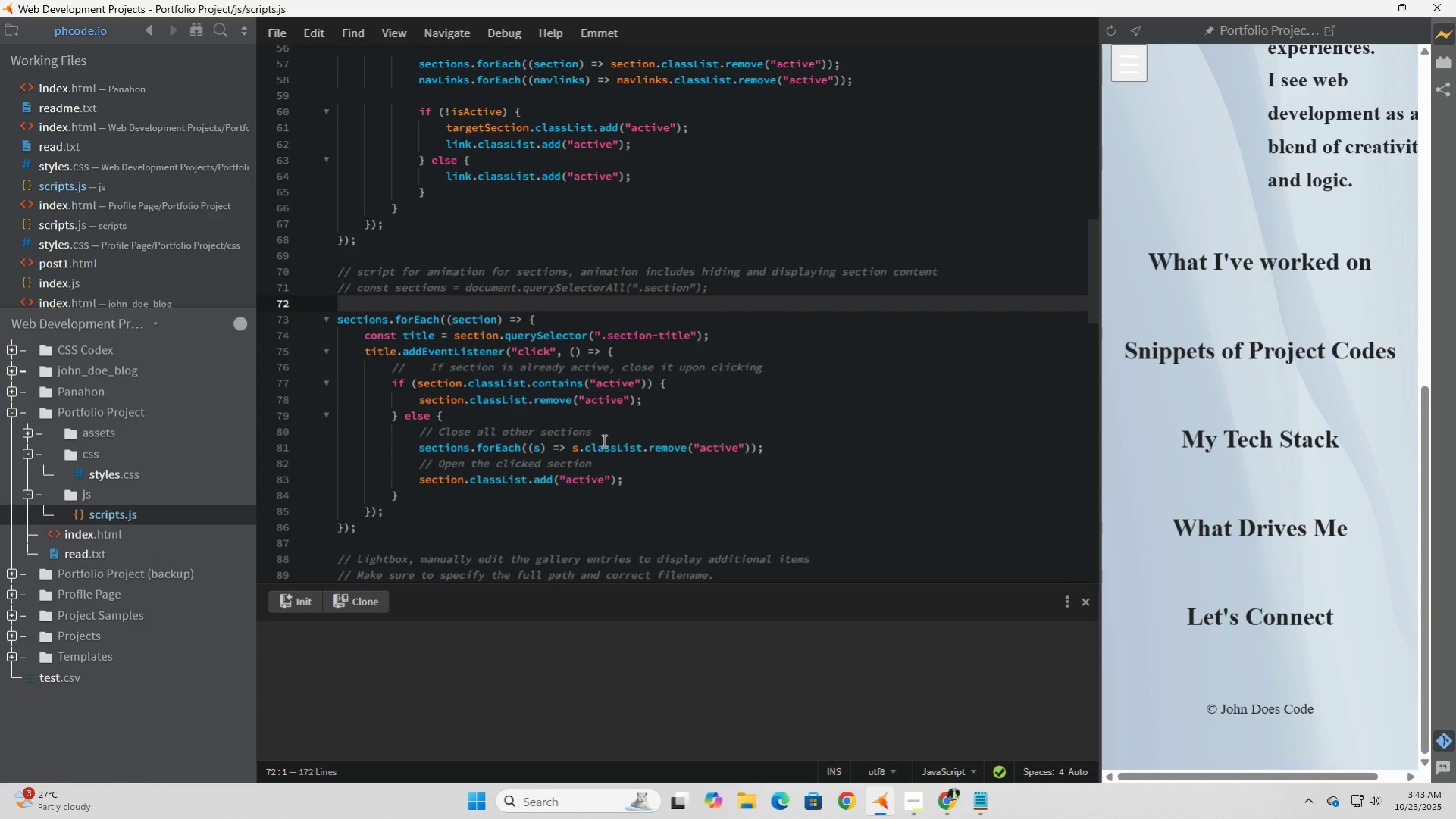 
left_click([415, 447])
 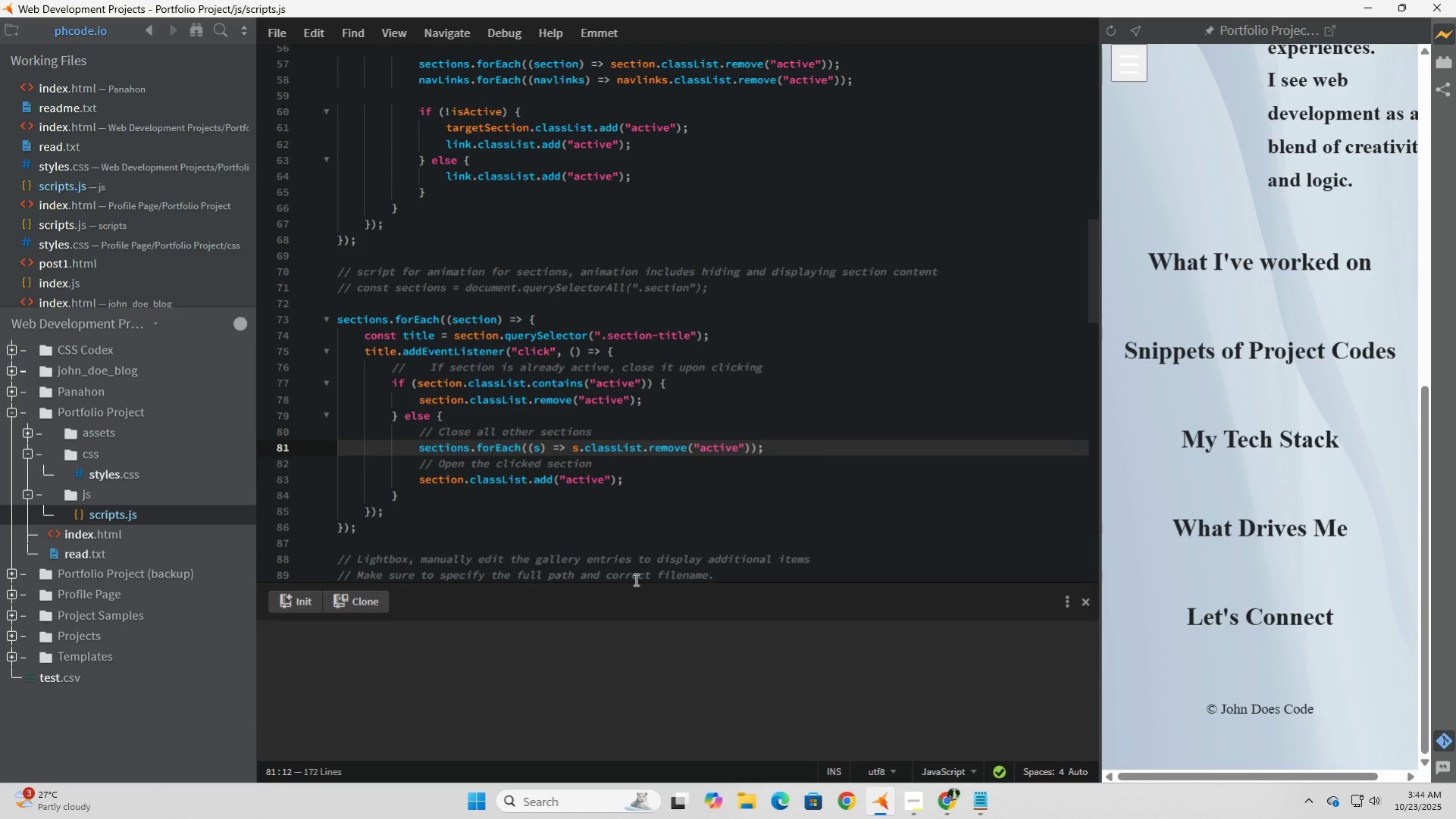 
key(ArrowRight)
 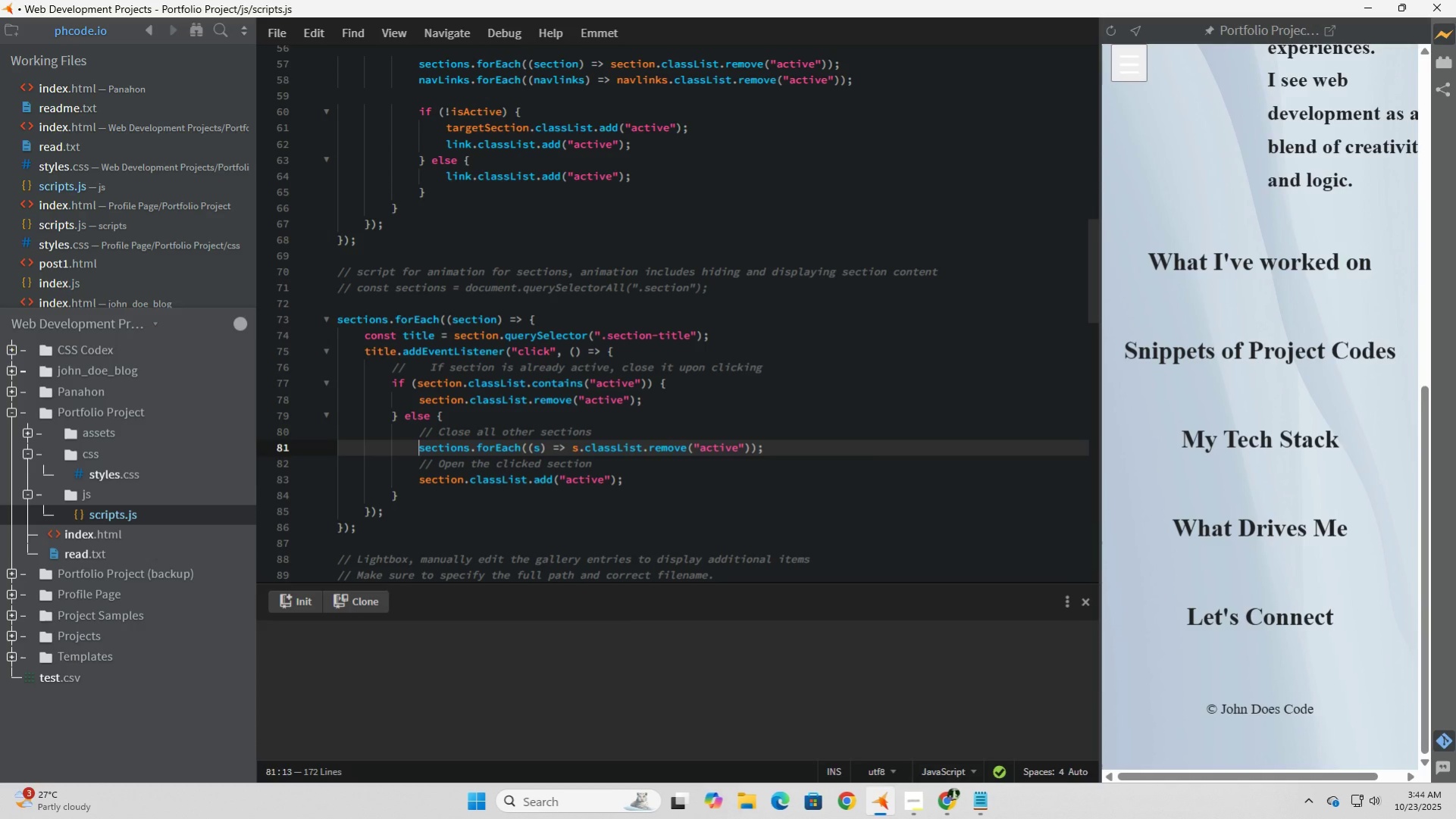 
key(NumpadDivide)
 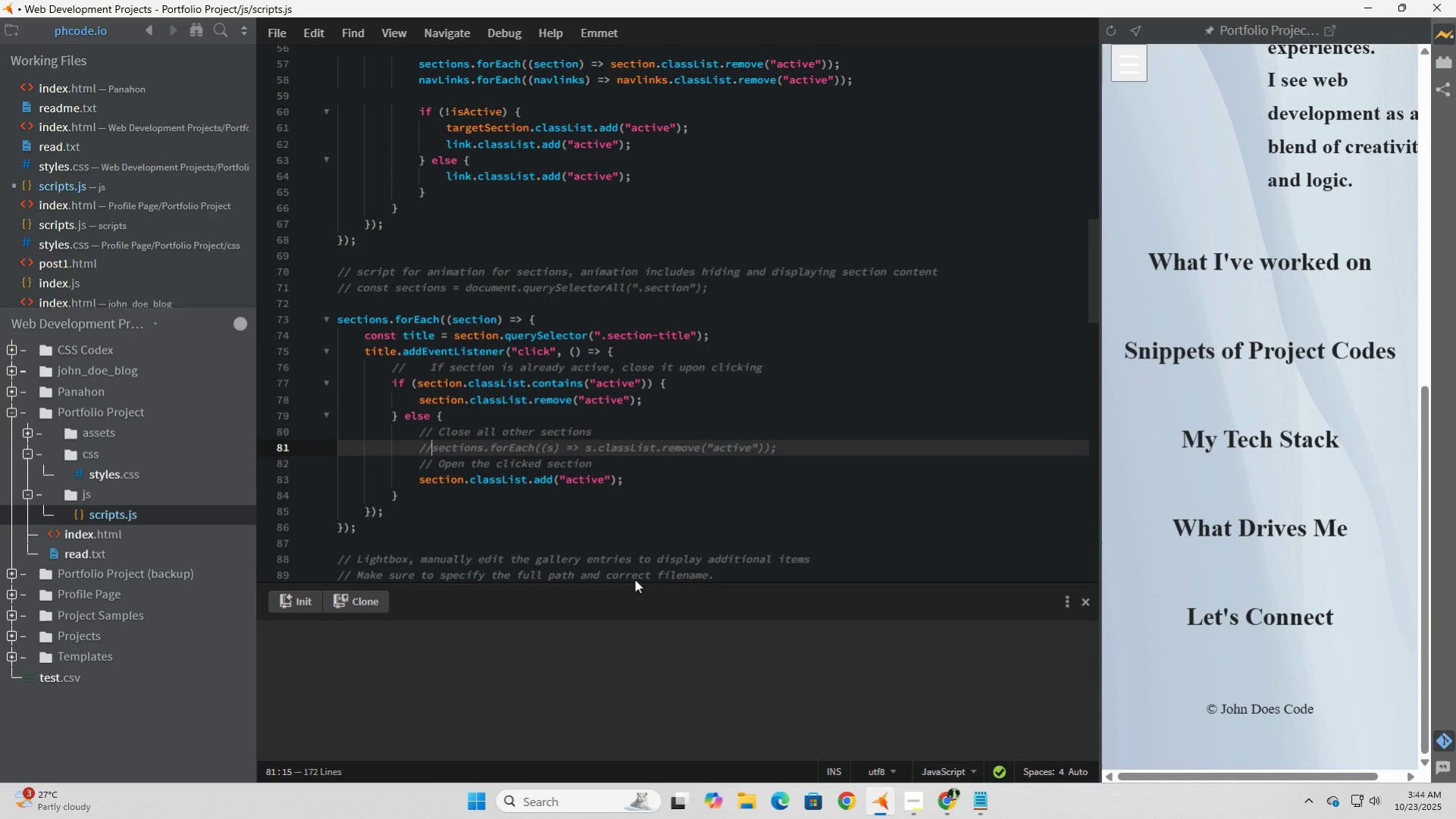 
key(NumpadDivide)
 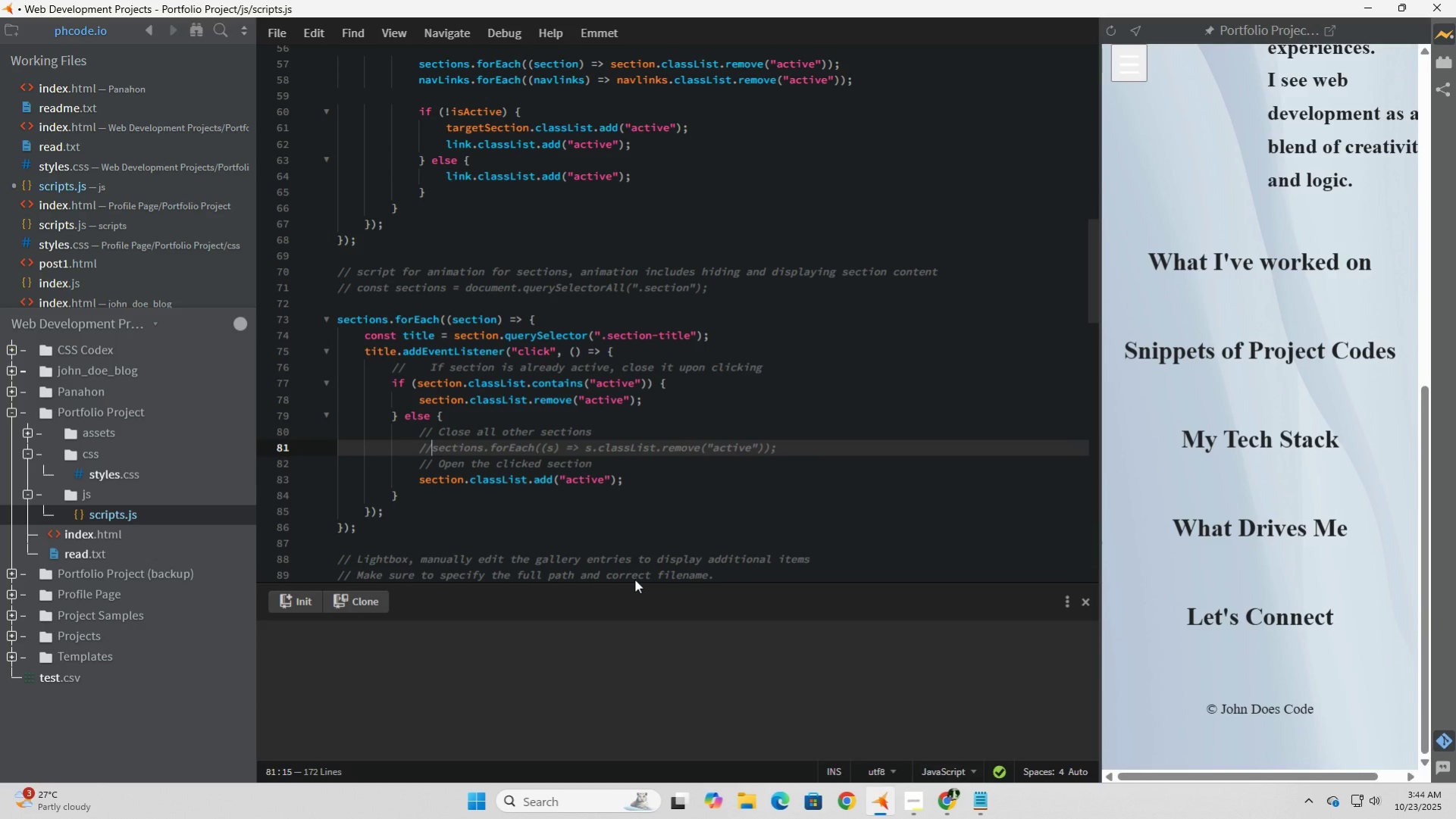 
key(Space)
 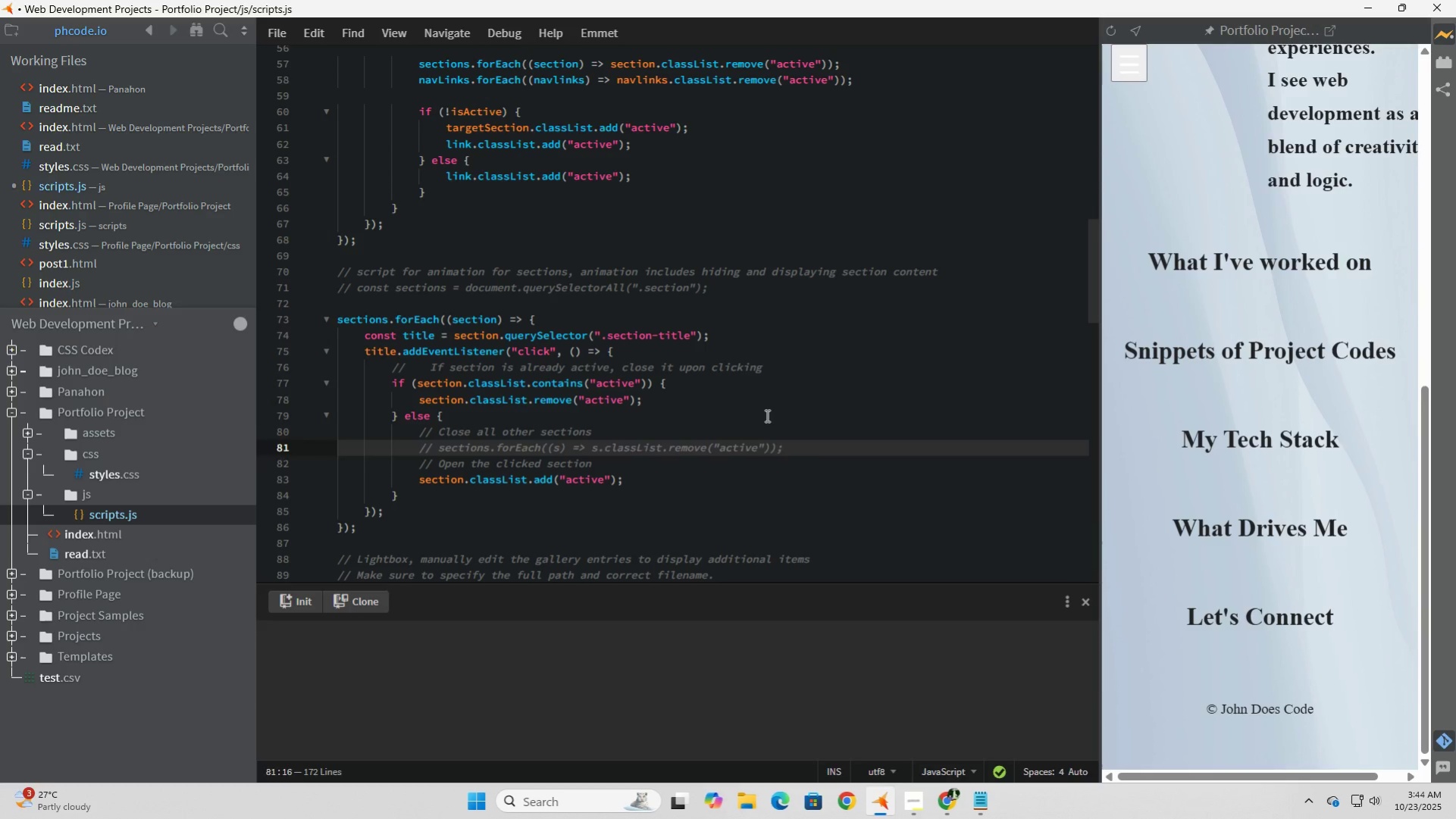 
left_click([766, 415])
 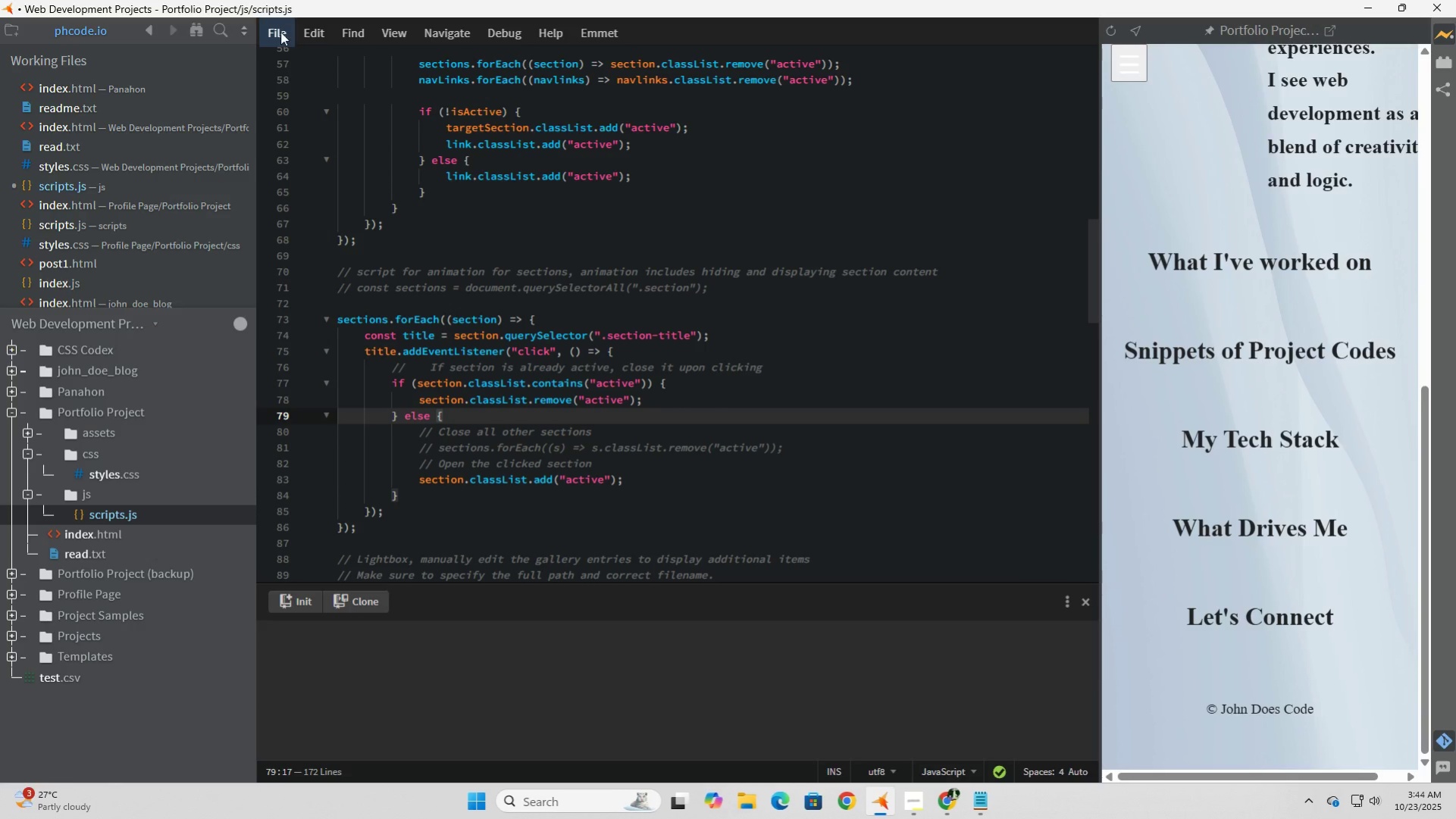 
left_click([280, 32])
 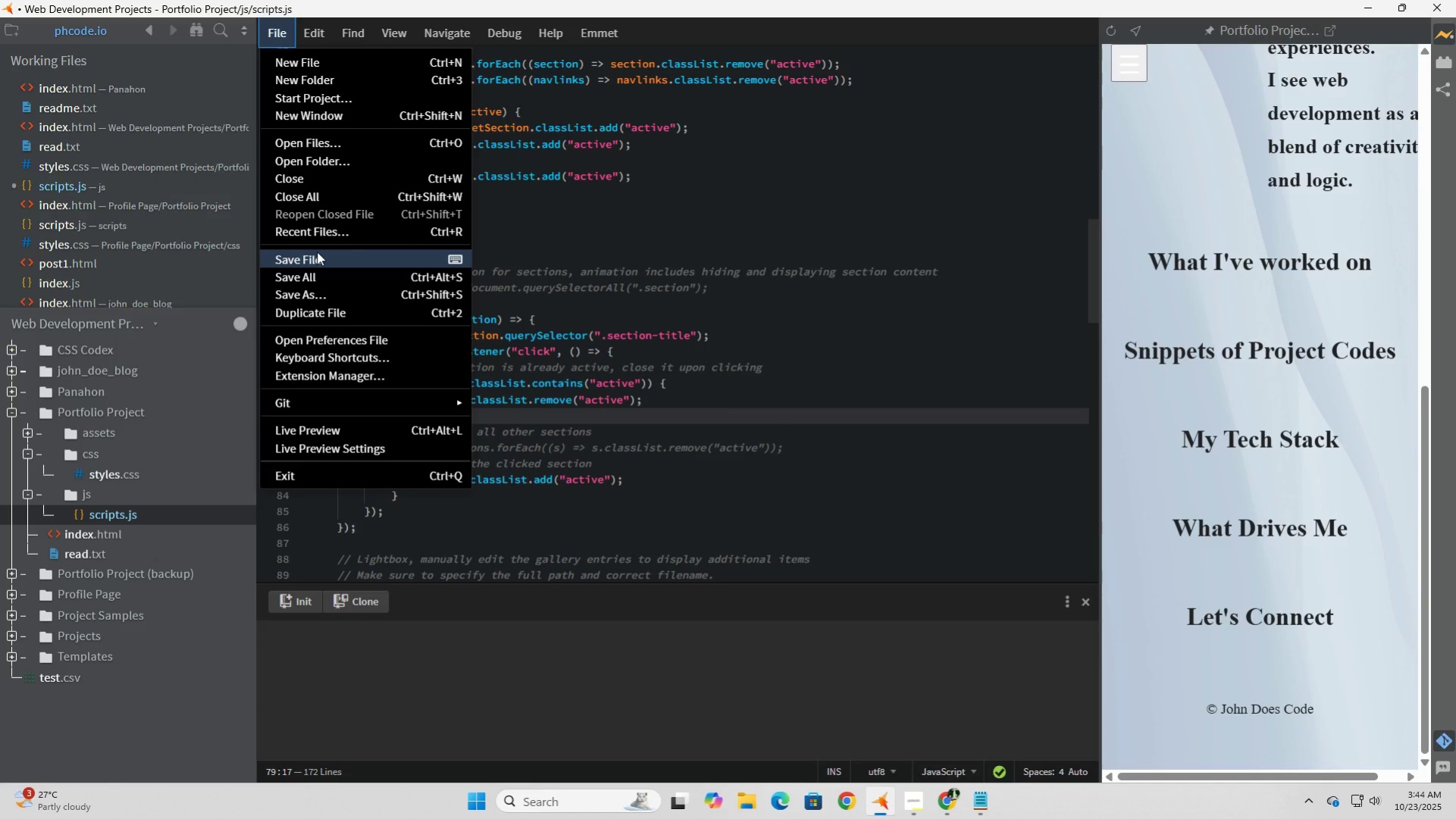 
left_click([317, 252])
 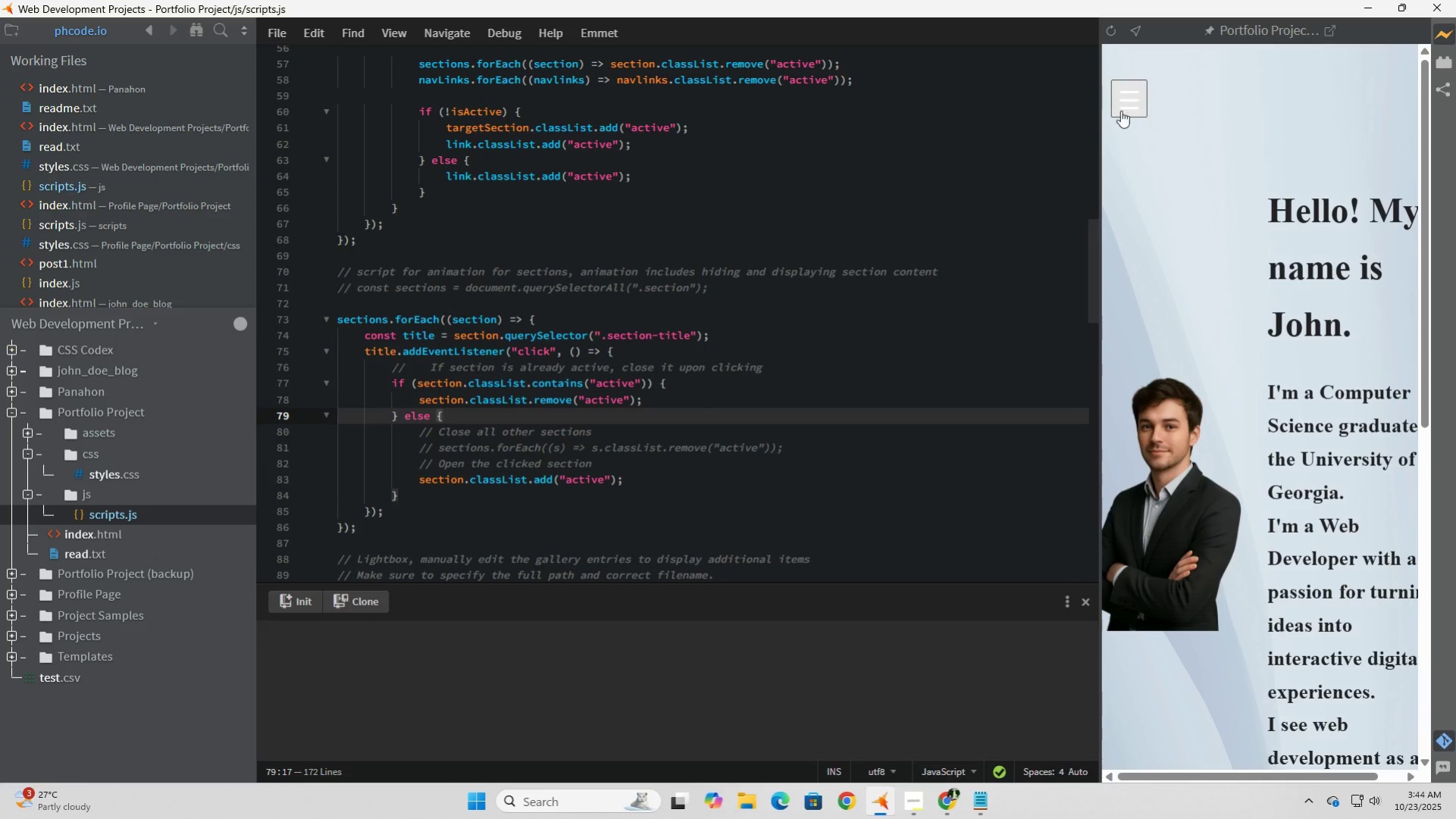 
scroll: coordinate [1279, 451], scroll_direction: down, amount: 6.0
 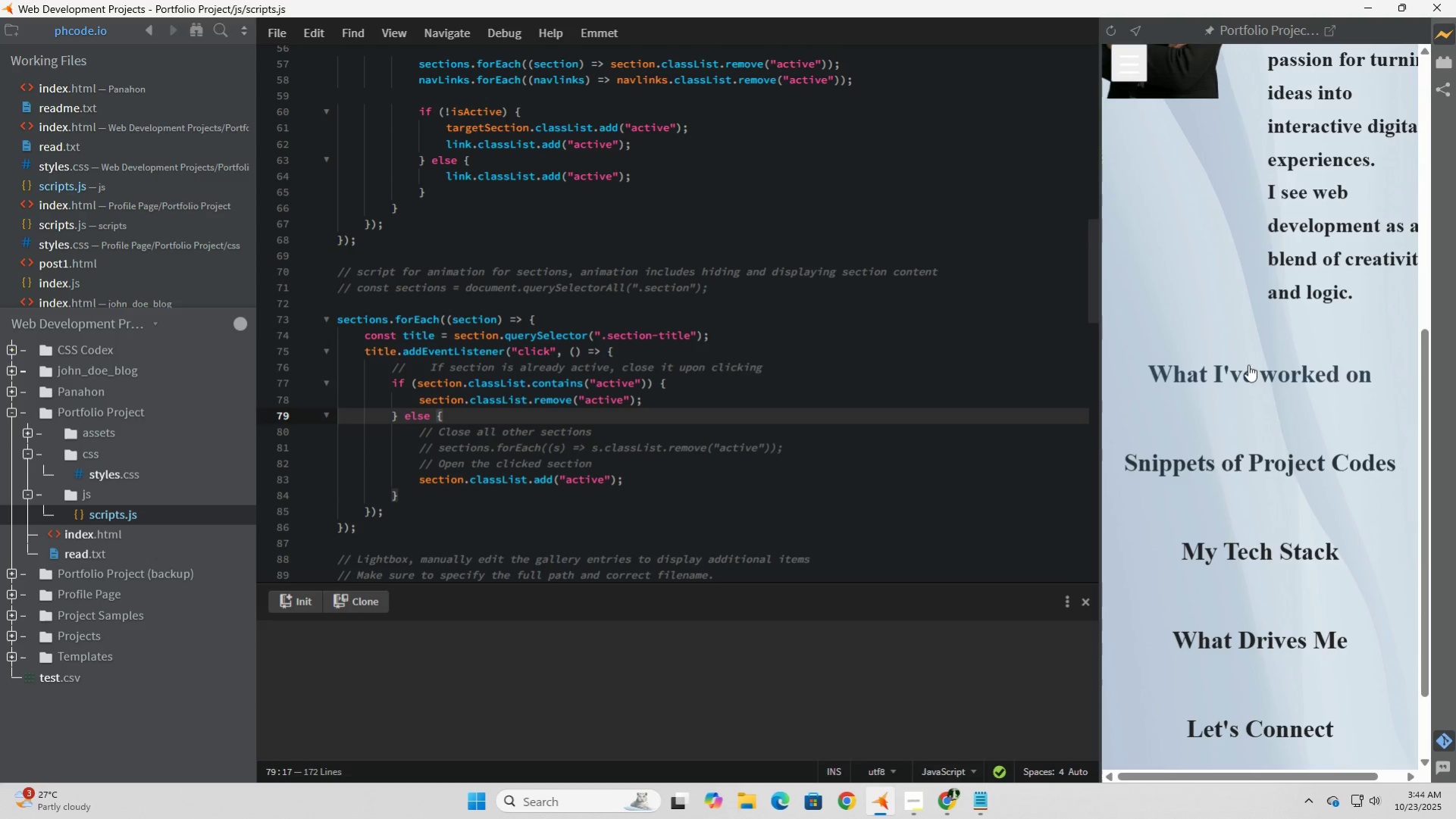 
left_click([1248, 364])
 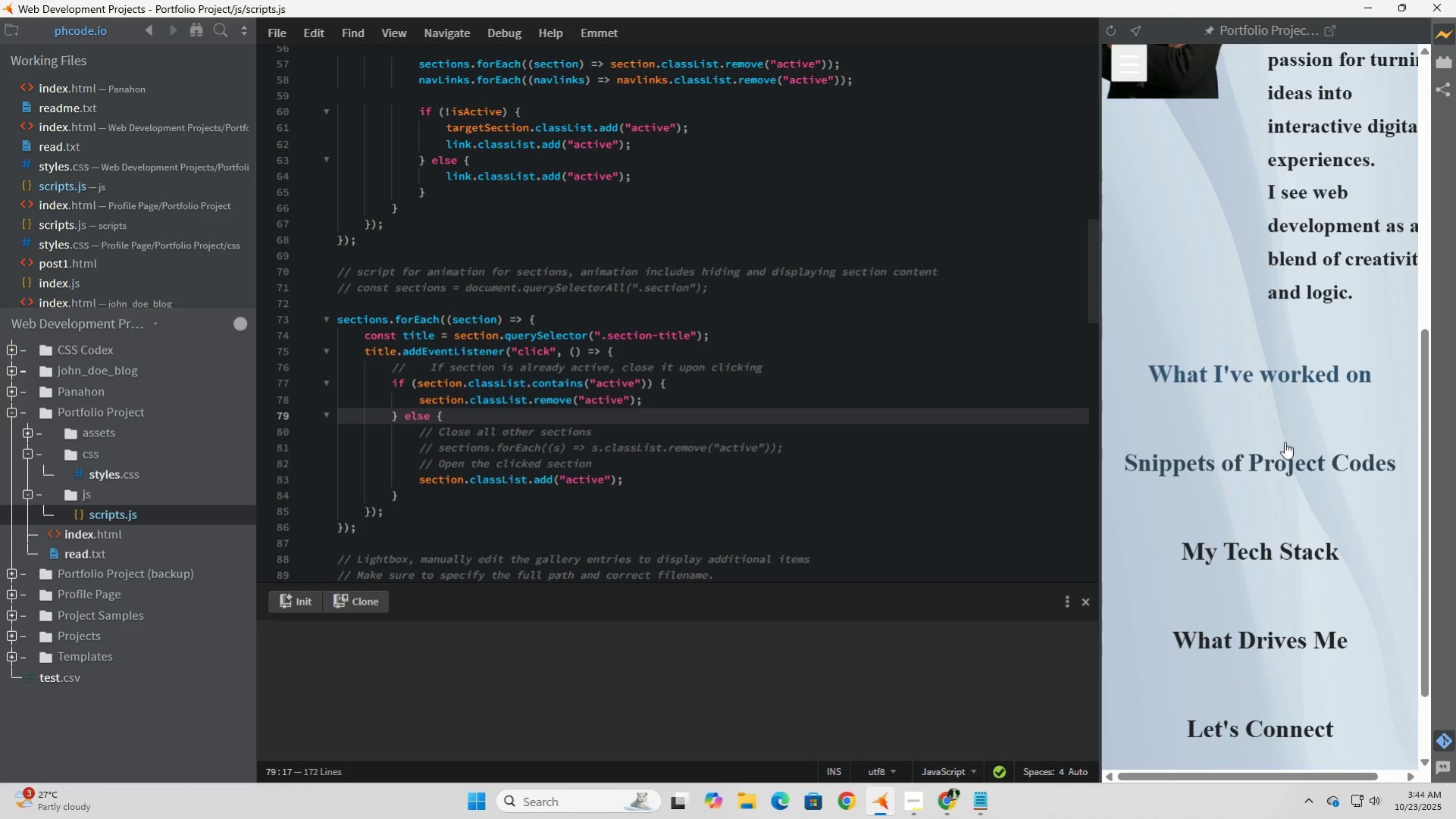 
left_click([1245, 486])
 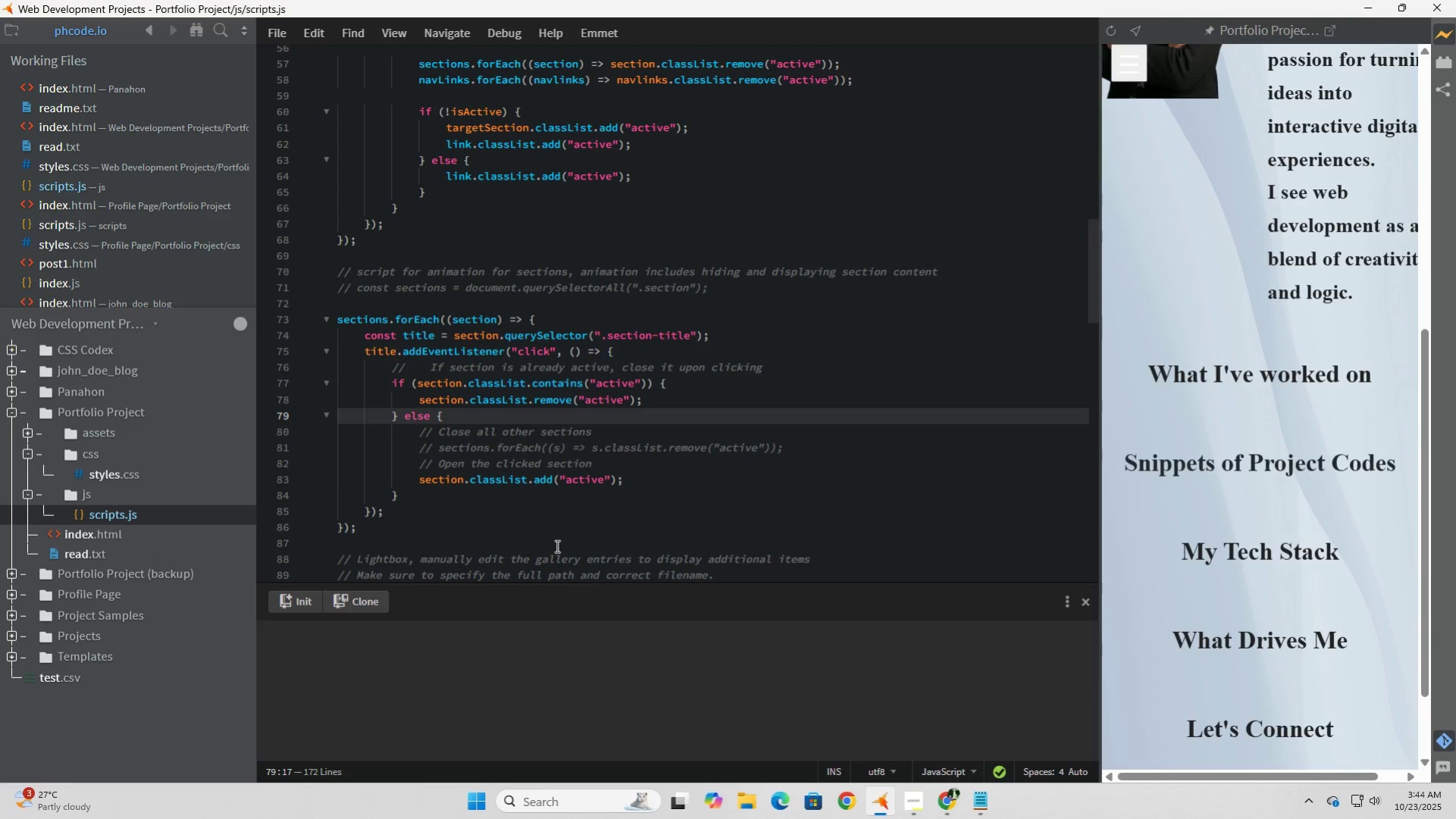 
scroll: coordinate [552, 537], scroll_direction: down, amount: 3.0
 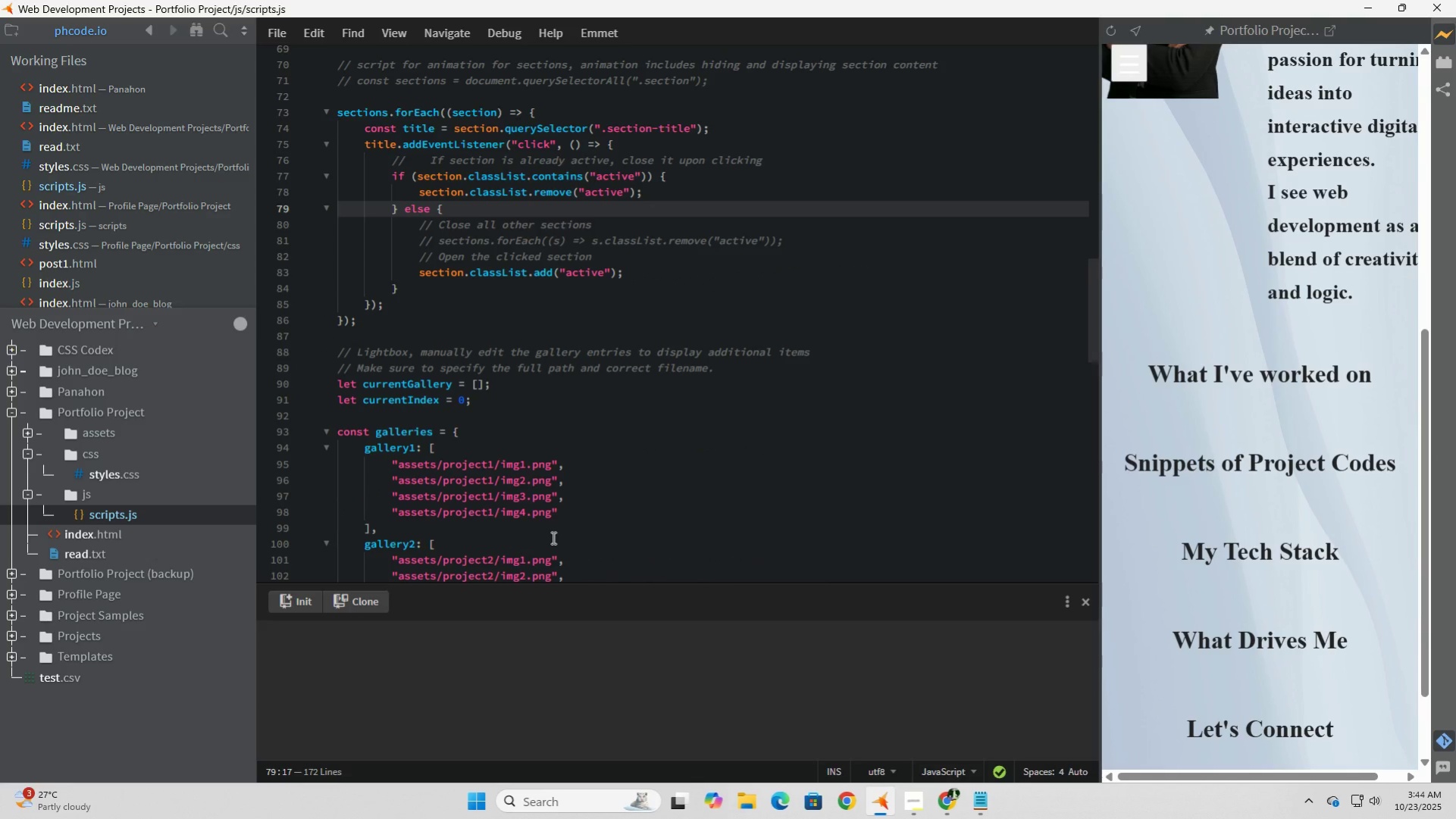 
scroll: coordinate [552, 537], scroll_direction: up, amount: 4.0
 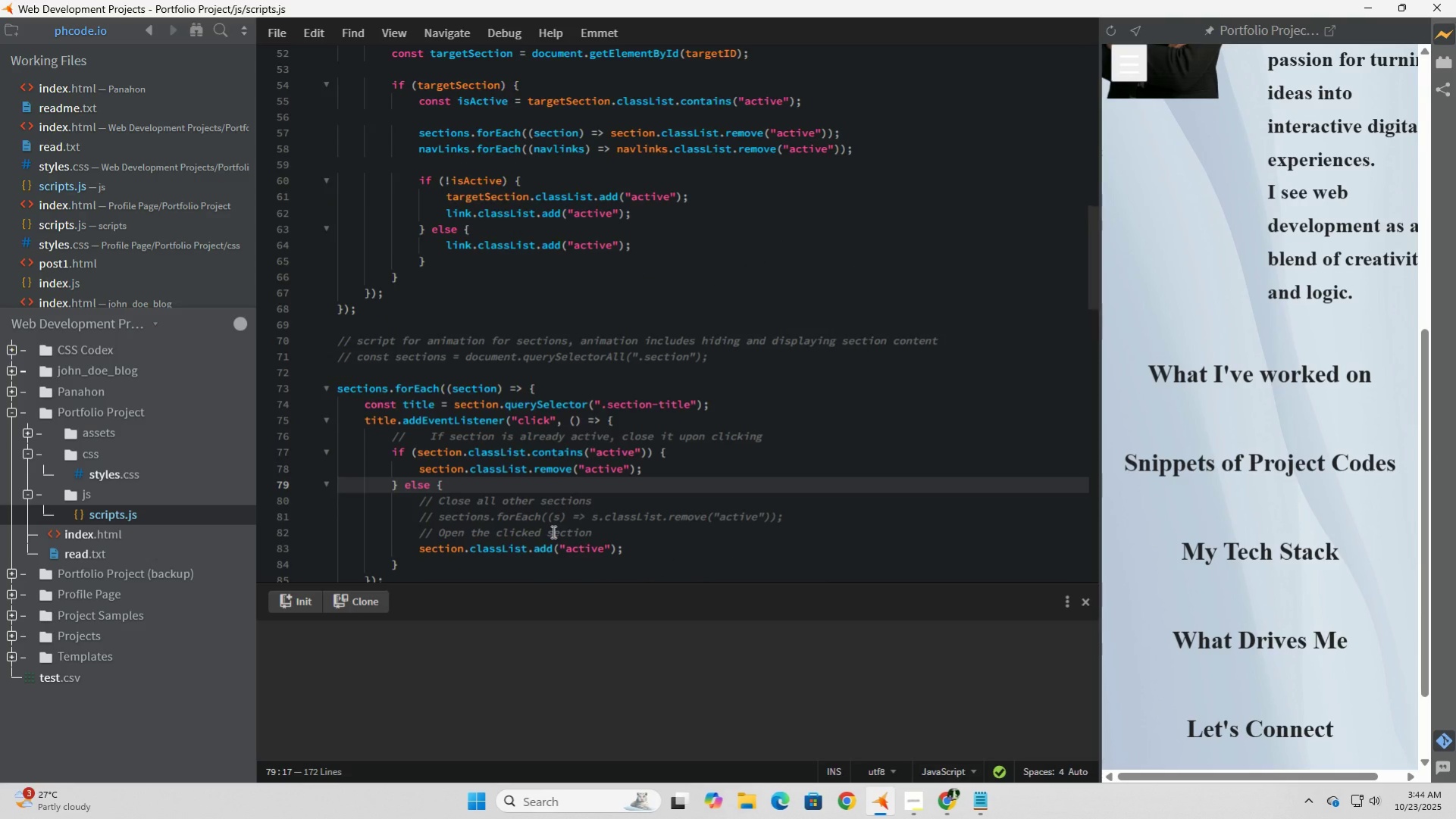 
scroll: coordinate [552, 531], scroll_direction: down, amount: 1.0
 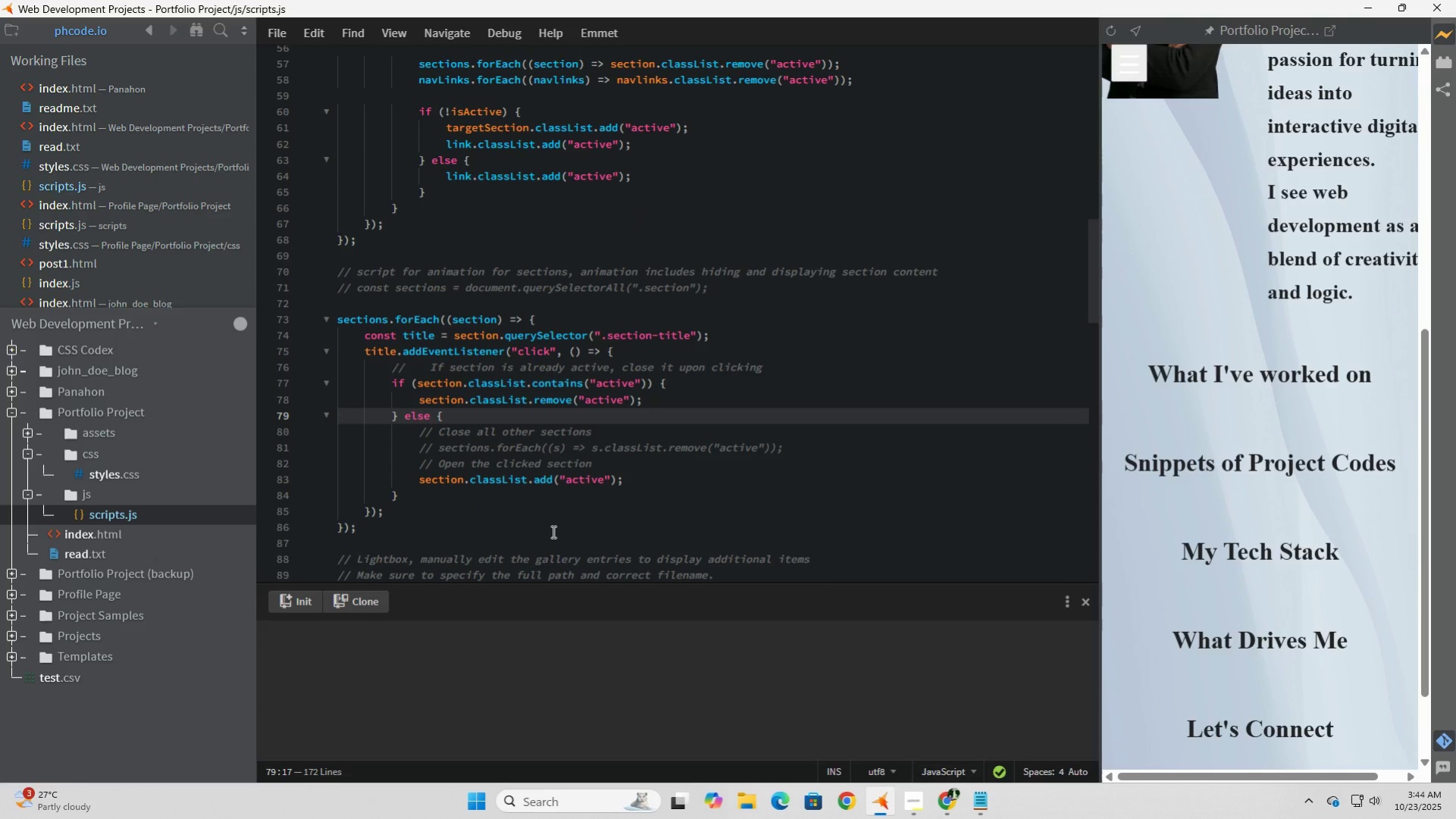 
wait(31.73)
 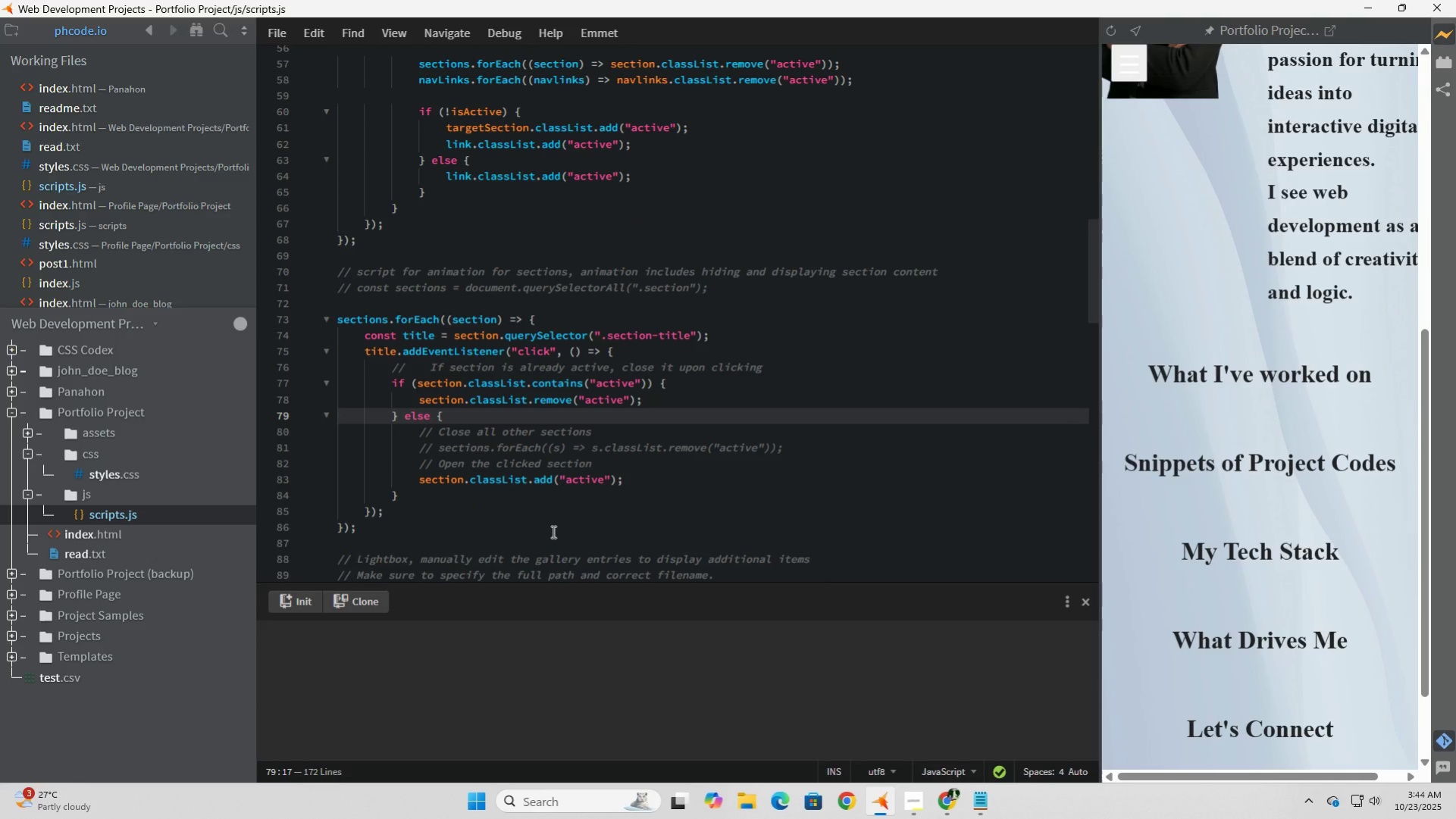 
scroll: coordinate [673, 406], scroll_direction: up, amount: 5.0
 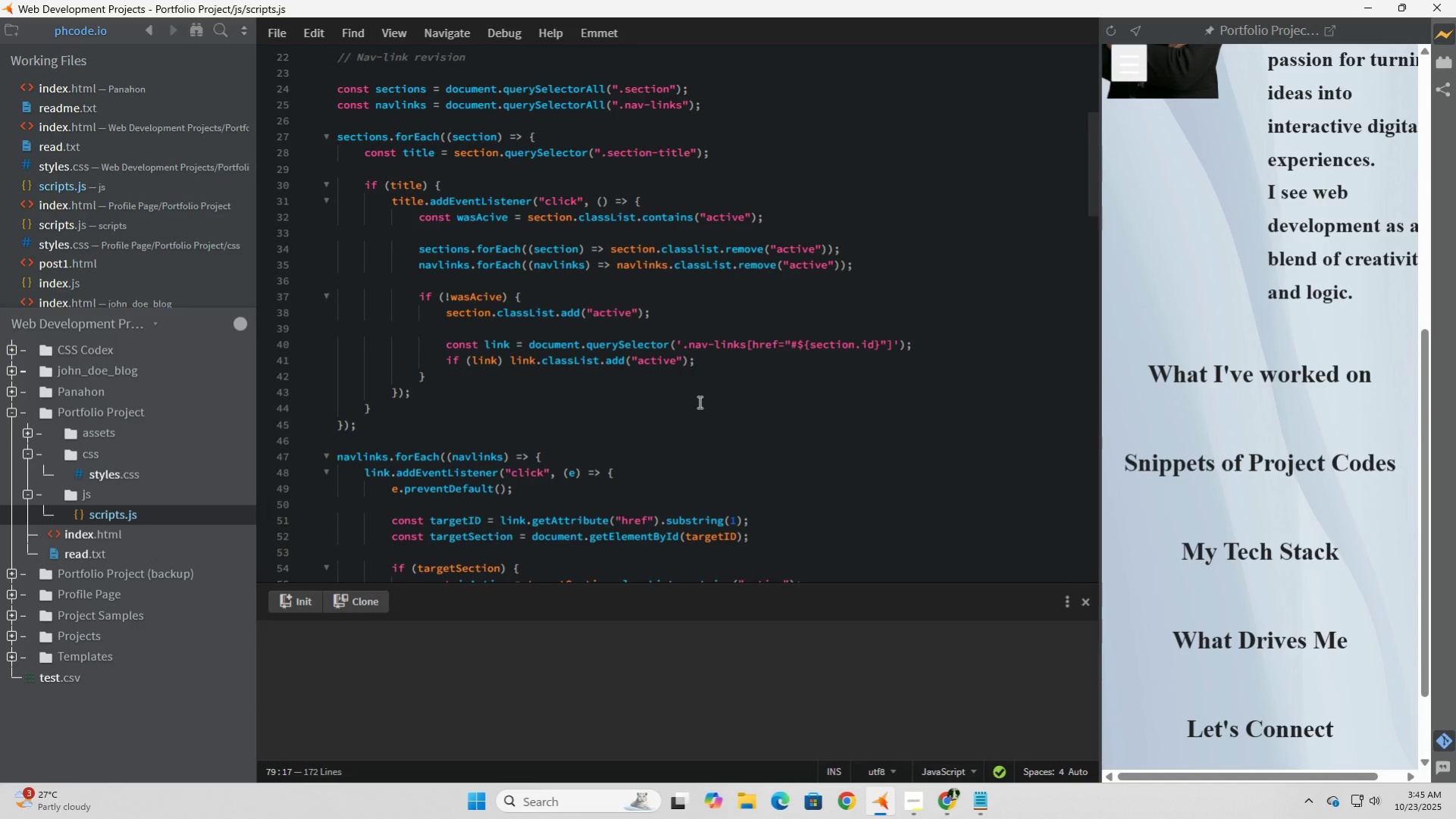 
wait(33.05)
 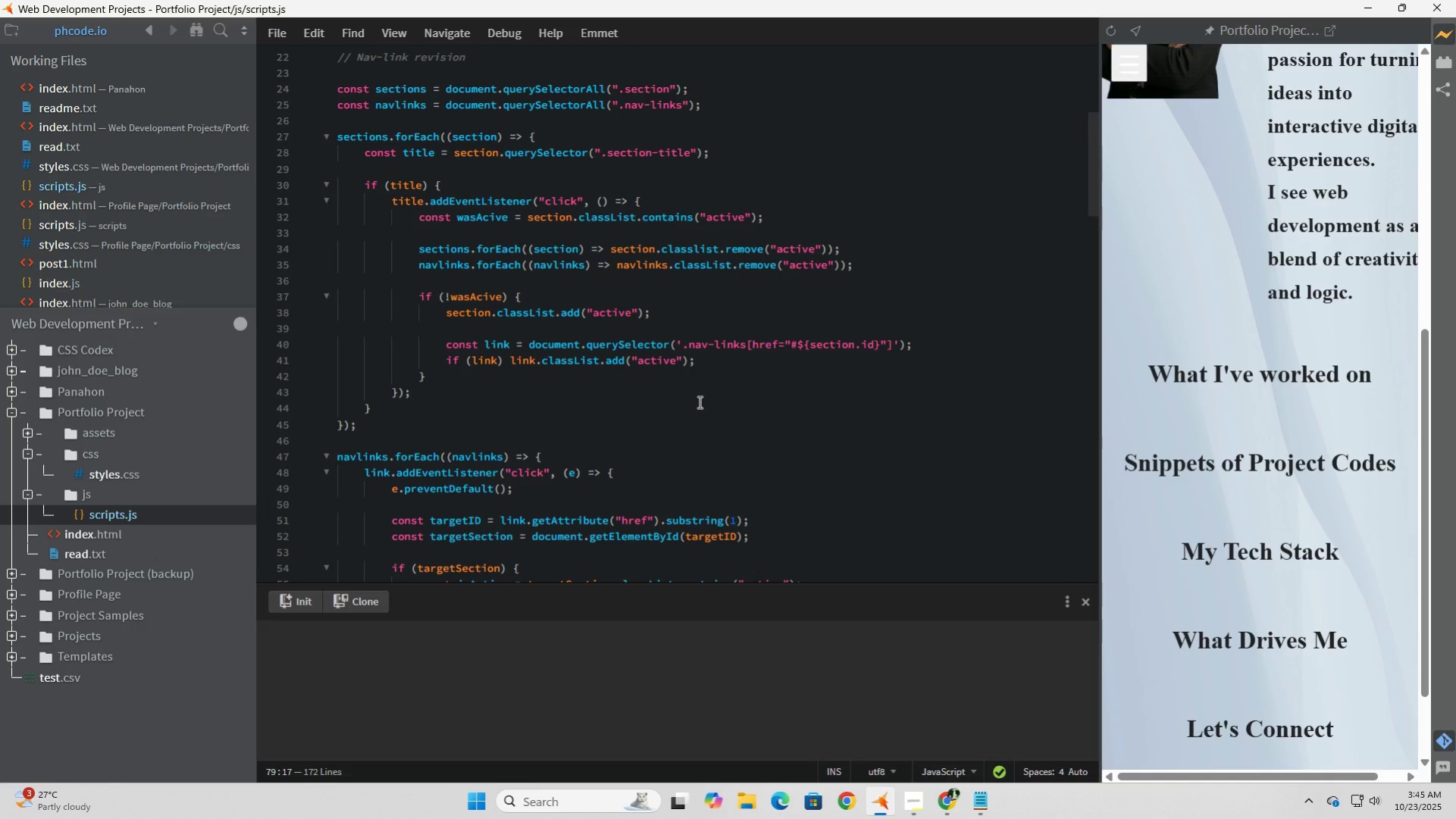 
scroll: coordinate [607, 370], scroll_direction: up, amount: 11.0
 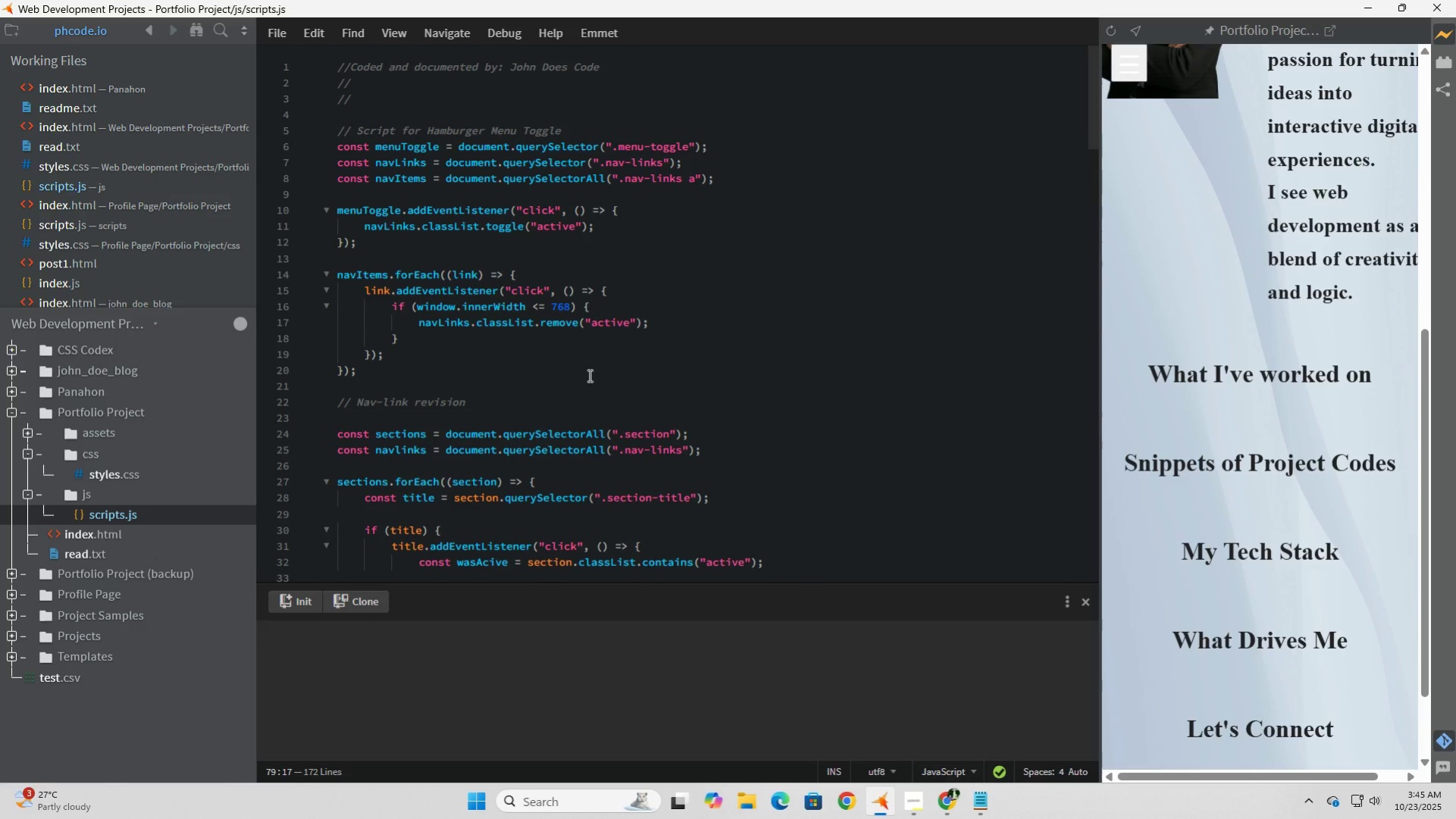 
left_click([588, 375])
 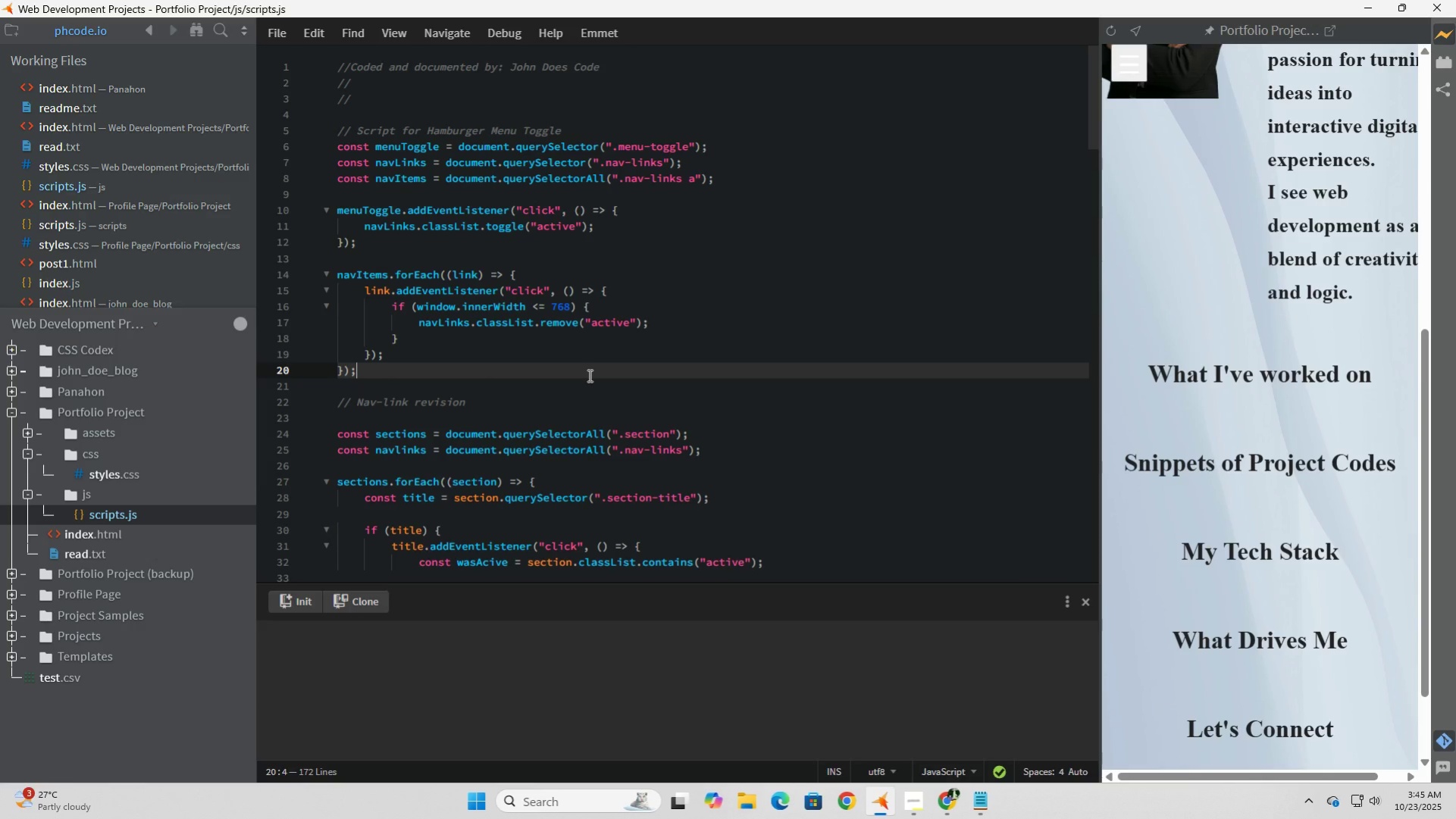 
wait(7.14)
 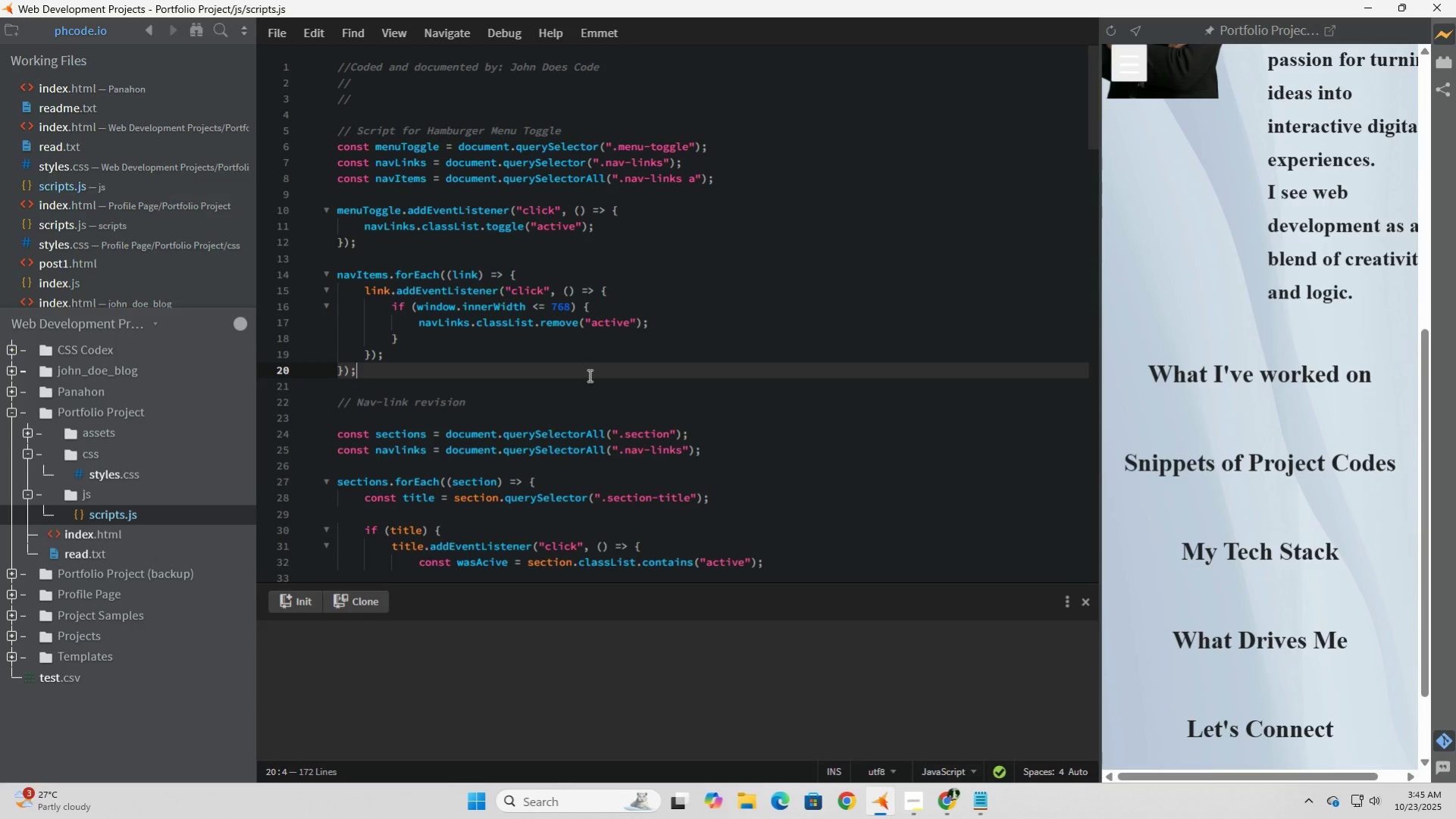 
scroll: coordinate [588, 375], scroll_direction: down, amount: 2.0
 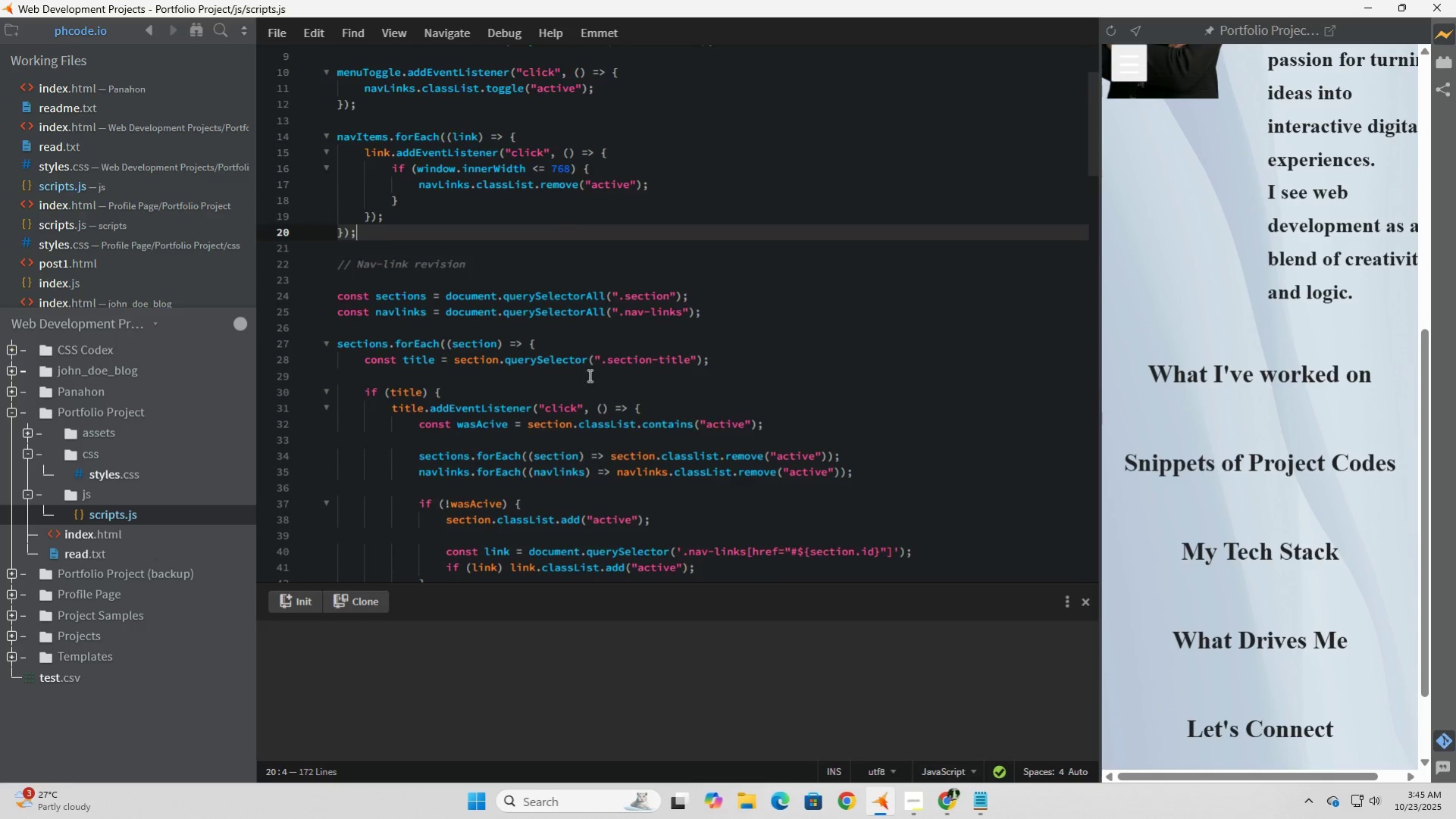 
scroll: coordinate [588, 375], scroll_direction: up, amount: 1.0
 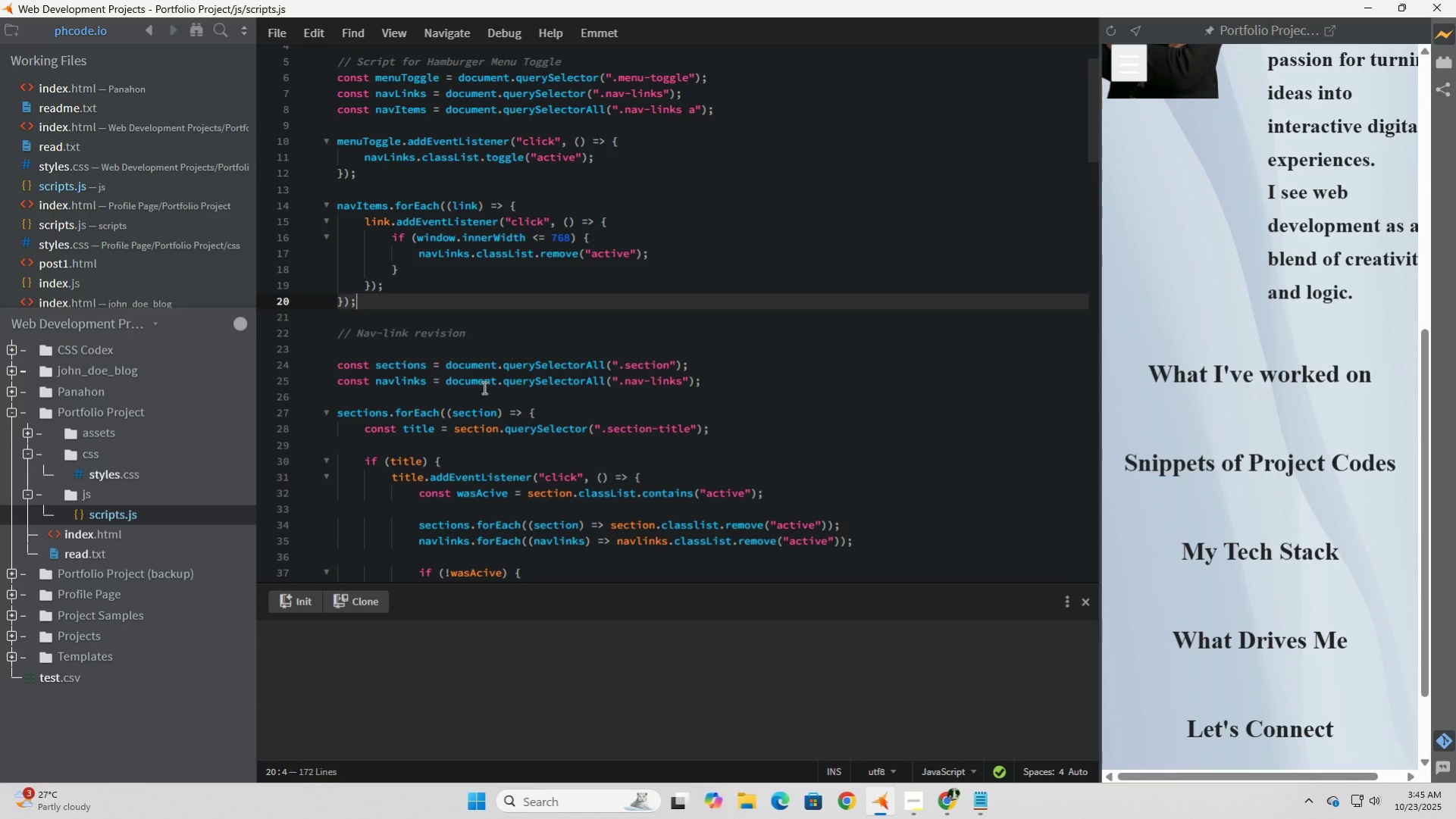 
wait(23.86)
 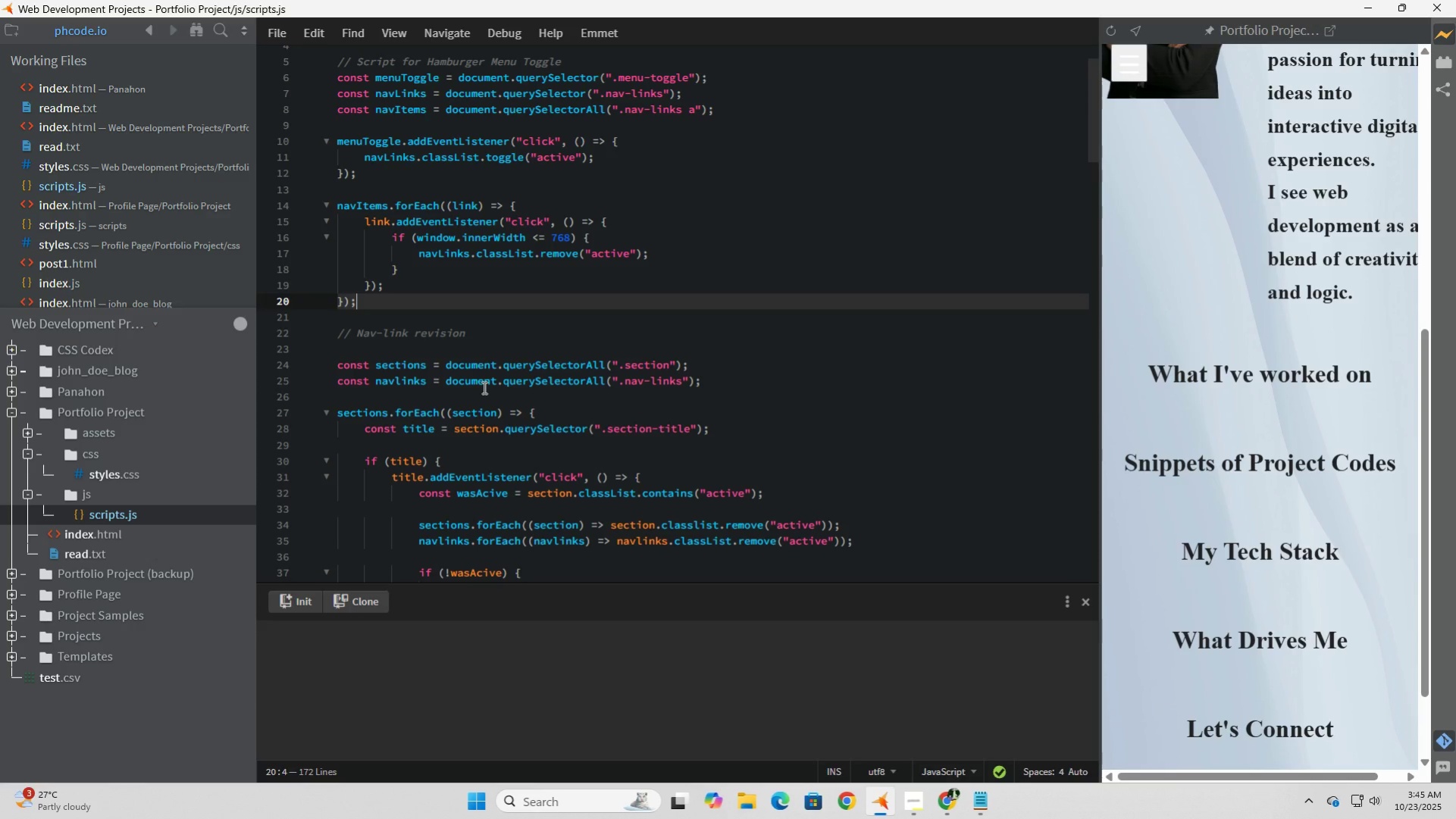 
scroll: coordinate [483, 387], scroll_direction: down, amount: 15.0
 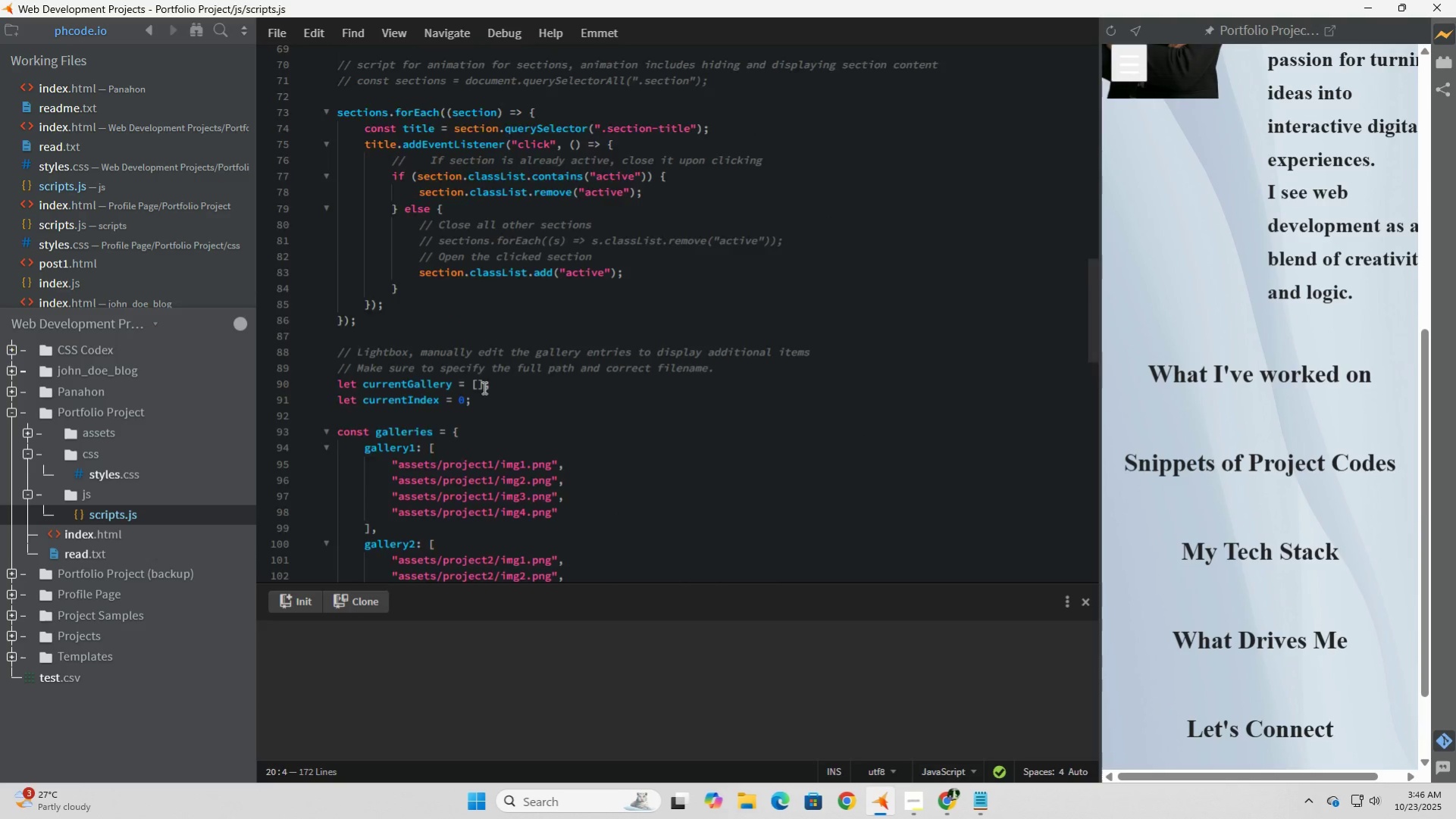 
scroll: coordinate [483, 387], scroll_direction: up, amount: 5.0
 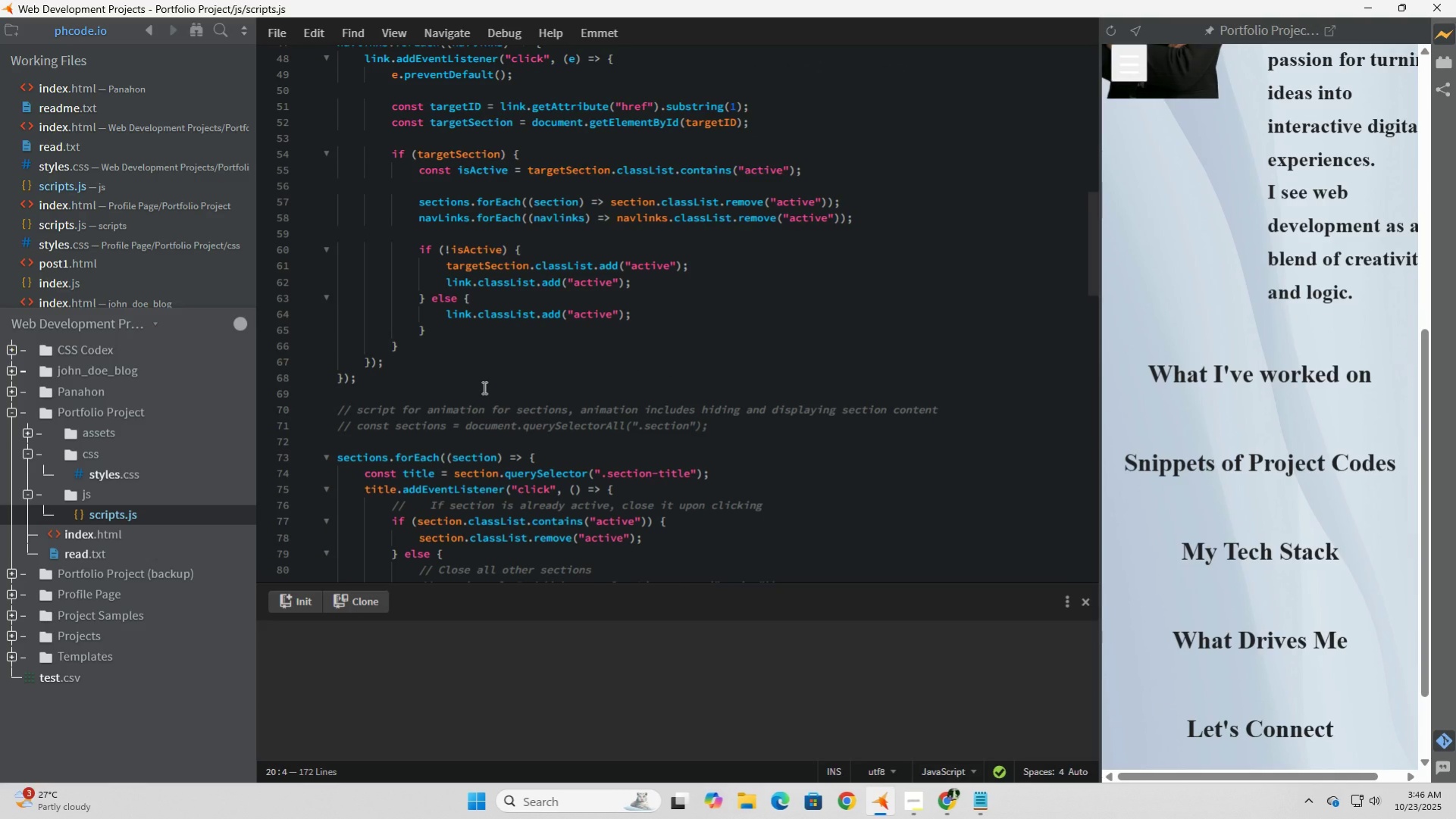 
scroll: coordinate [483, 387], scroll_direction: down, amount: 4.0
 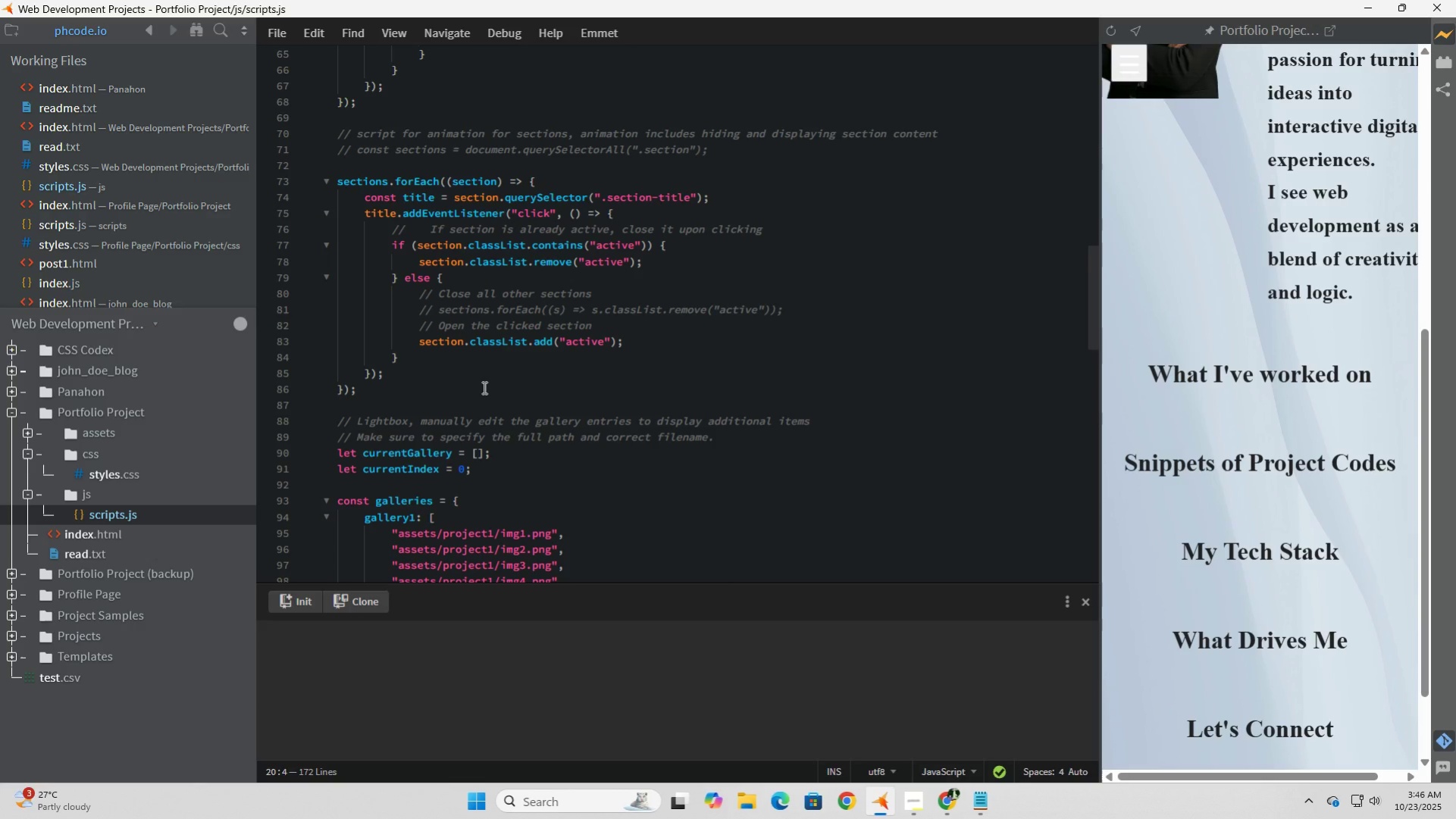 
scroll: coordinate [483, 387], scroll_direction: up, amount: 10.0
 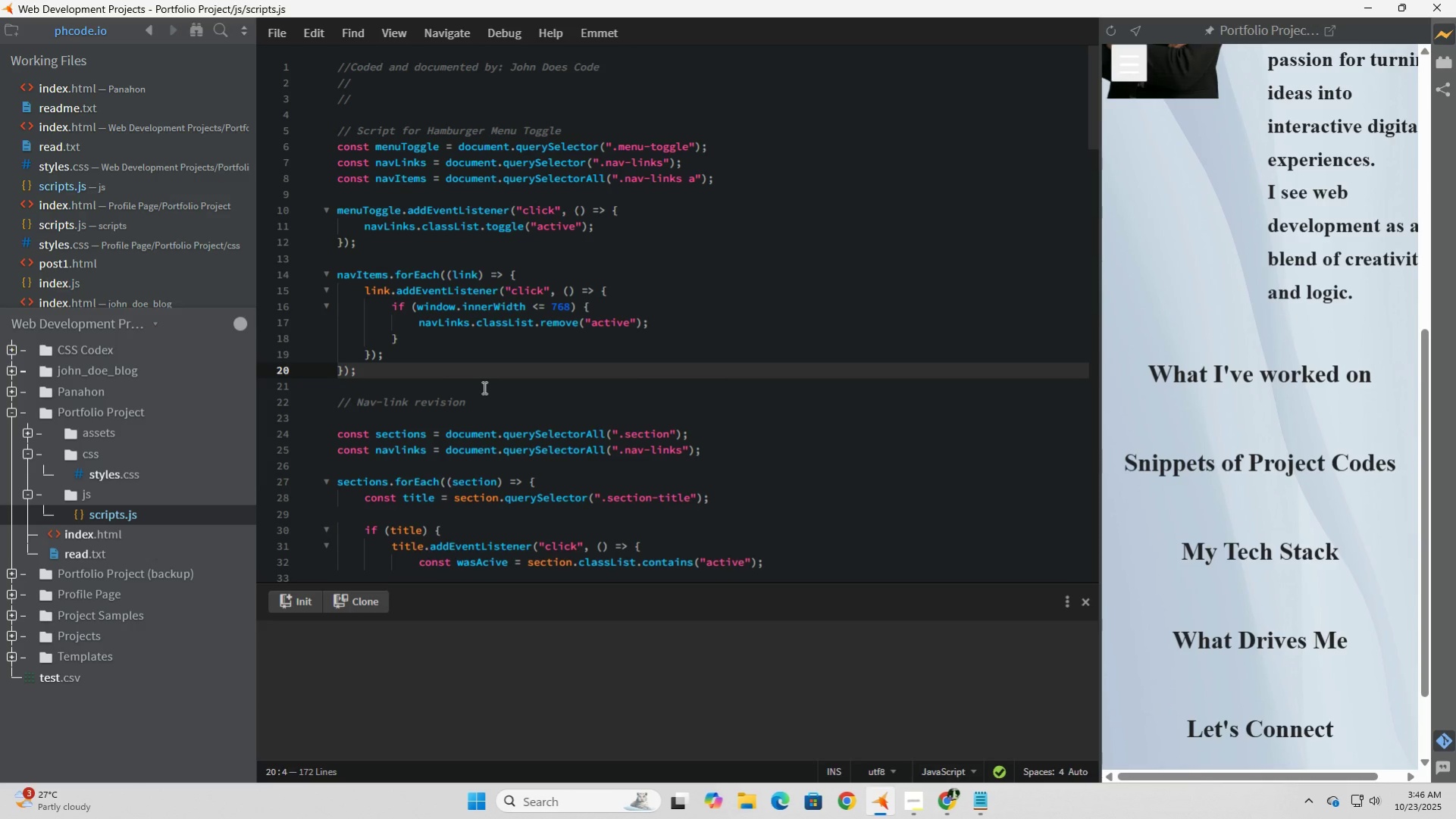 
wait(33.94)
 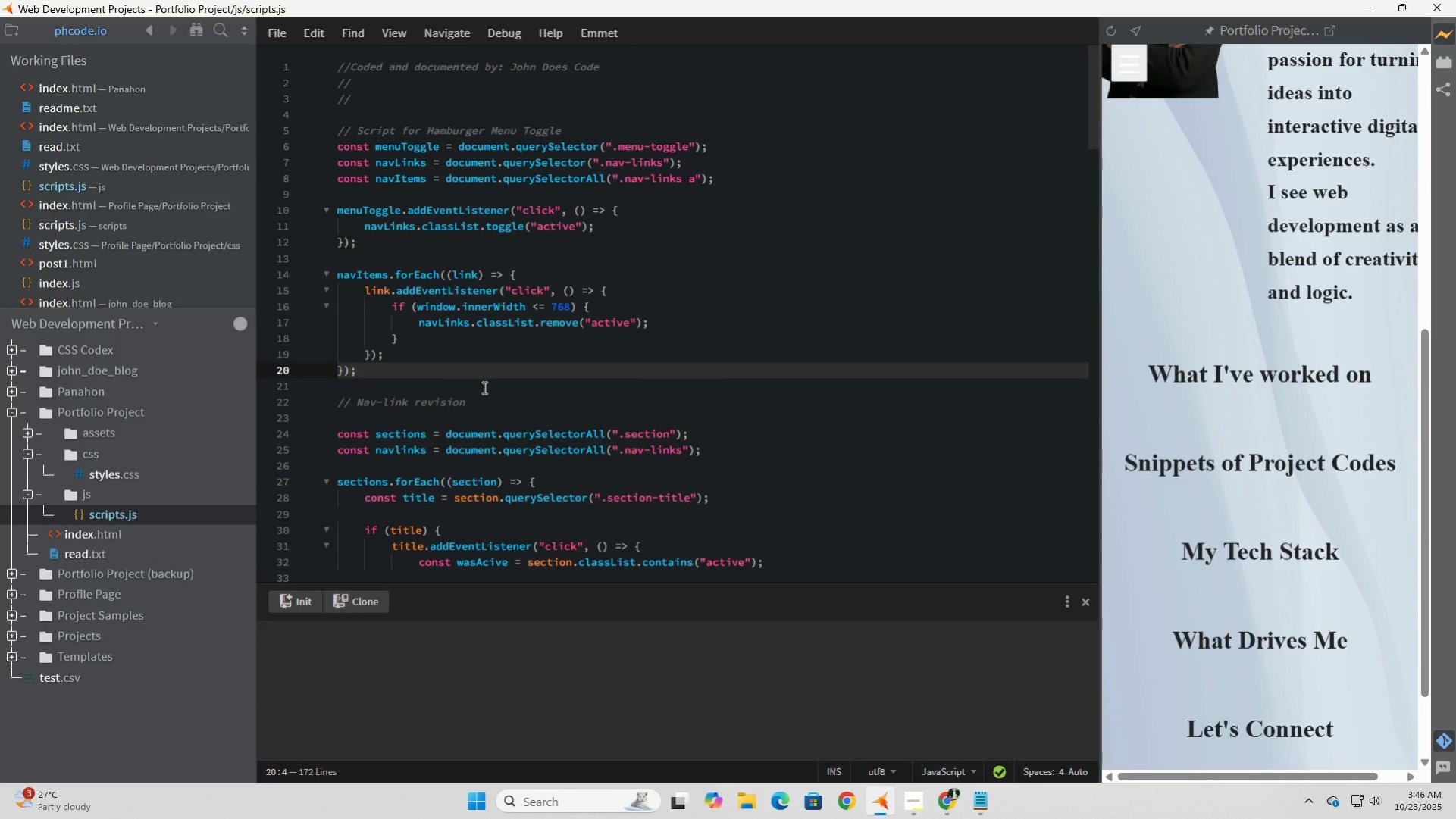 
scroll: coordinate [483, 387], scroll_direction: down, amount: 5.0
 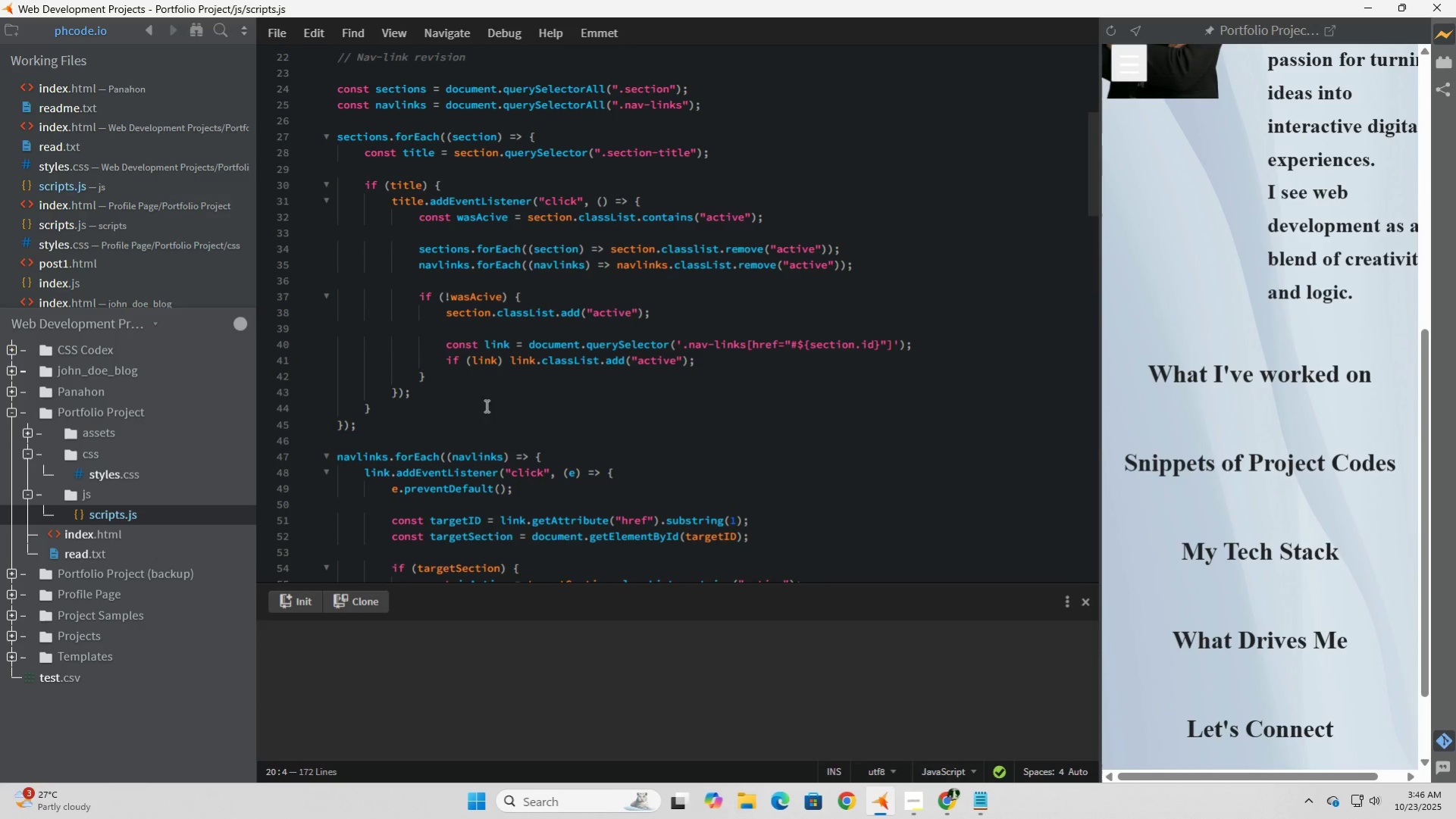 
left_click([486, 409])
 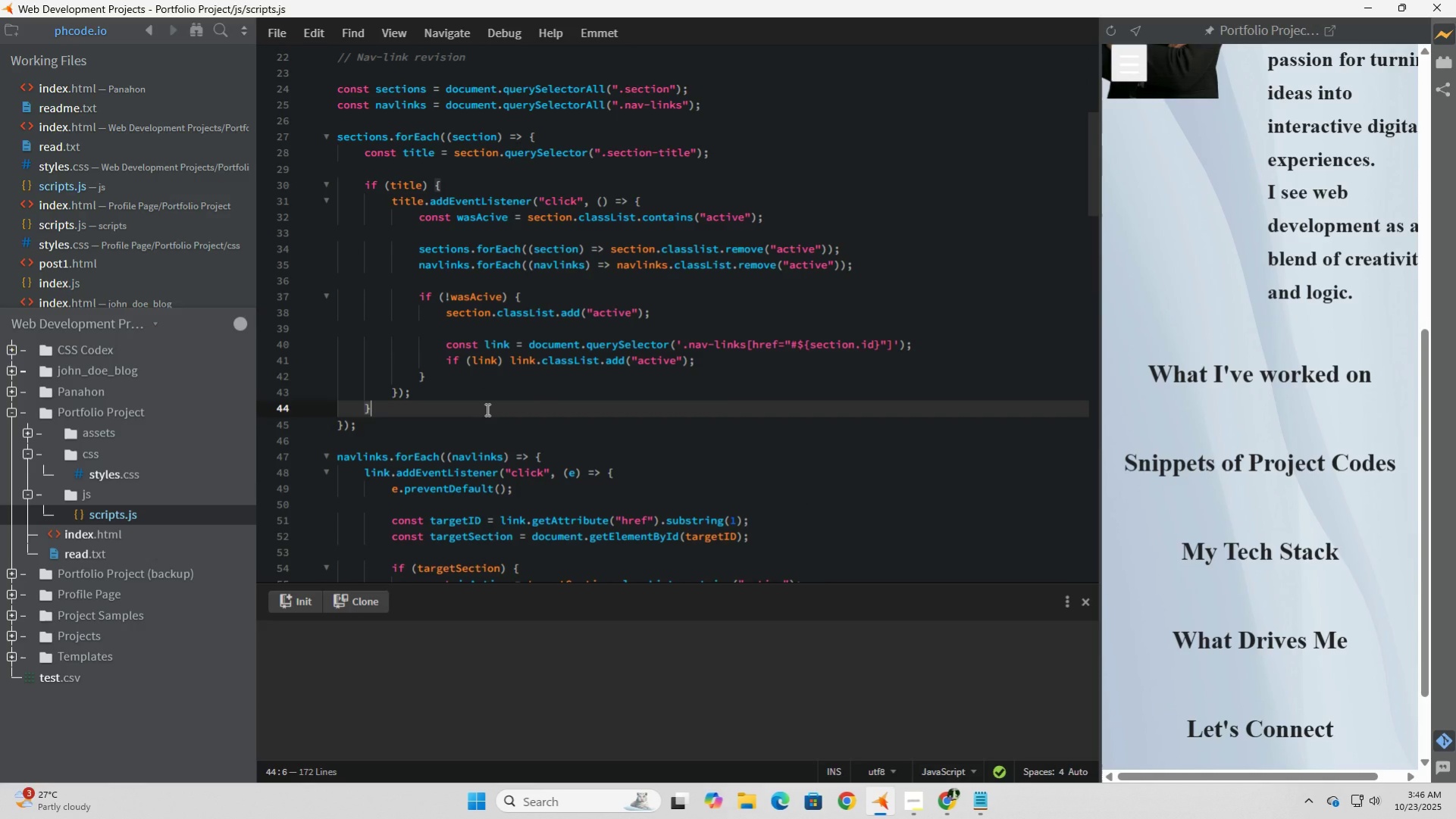 
scroll: coordinate [486, 409], scroll_direction: down, amount: 1.0
 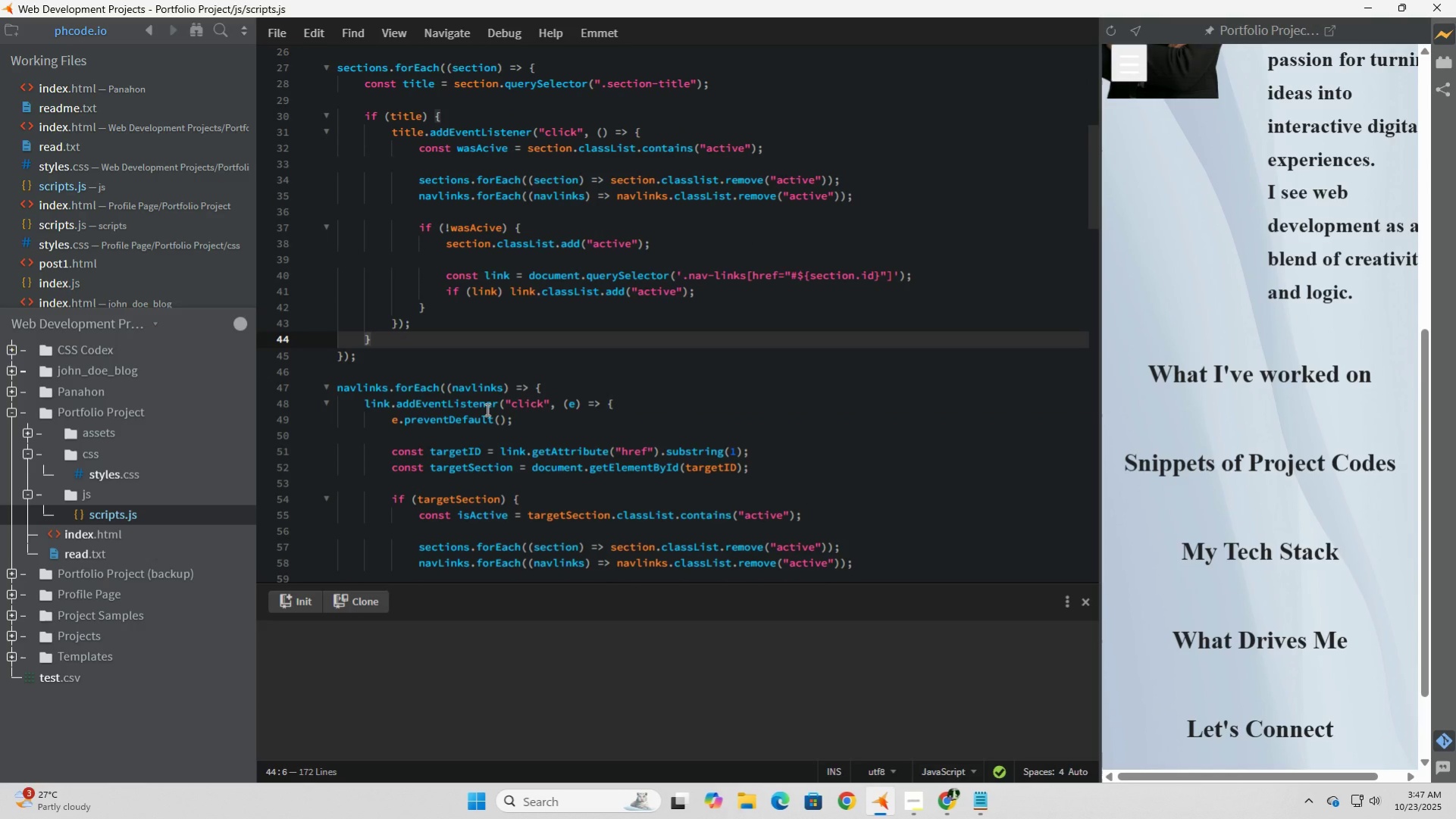 
scroll: coordinate [486, 409], scroll_direction: up, amount: 1.0
 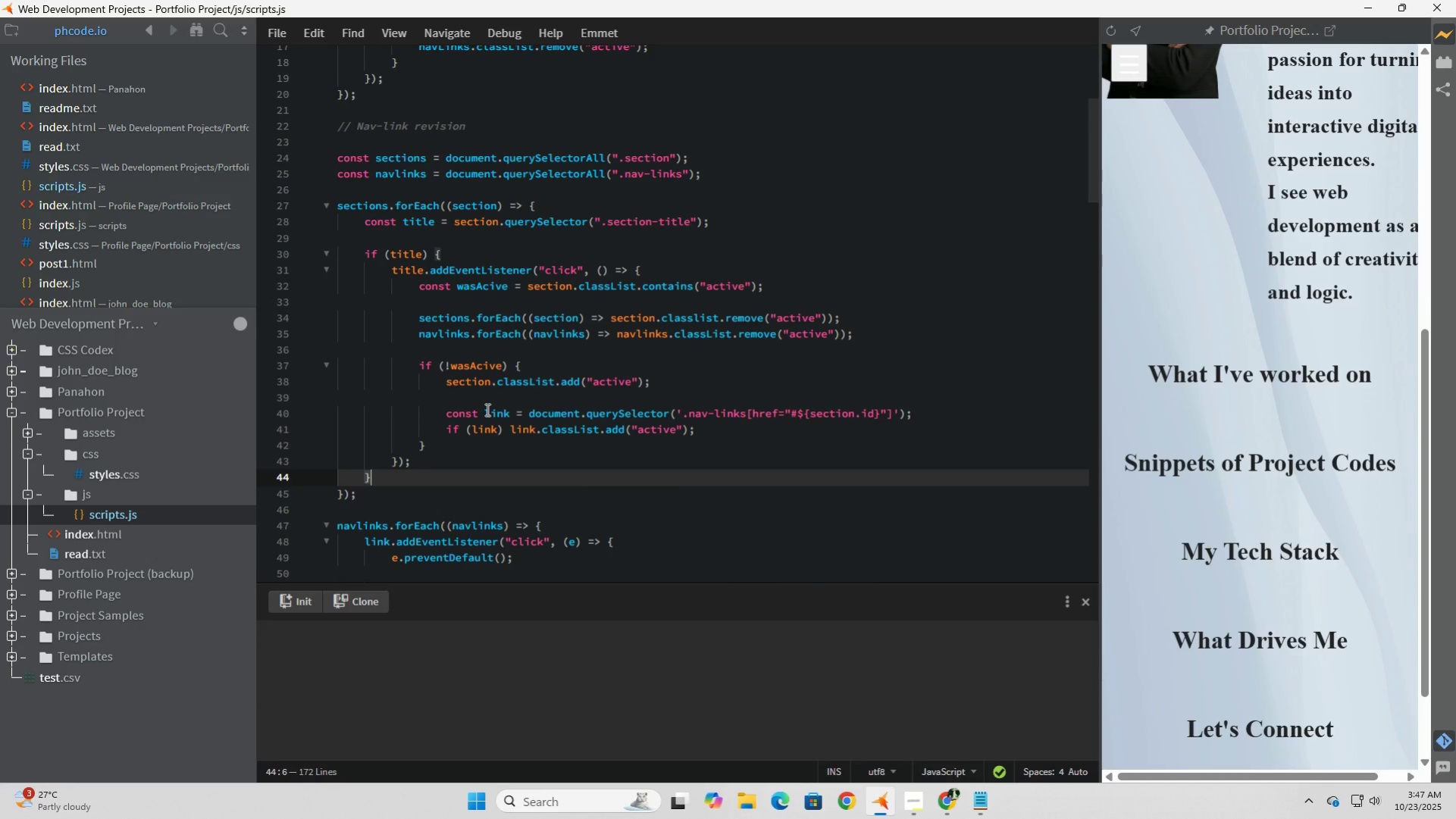 
scroll: coordinate [486, 409], scroll_direction: down, amount: 1.0
 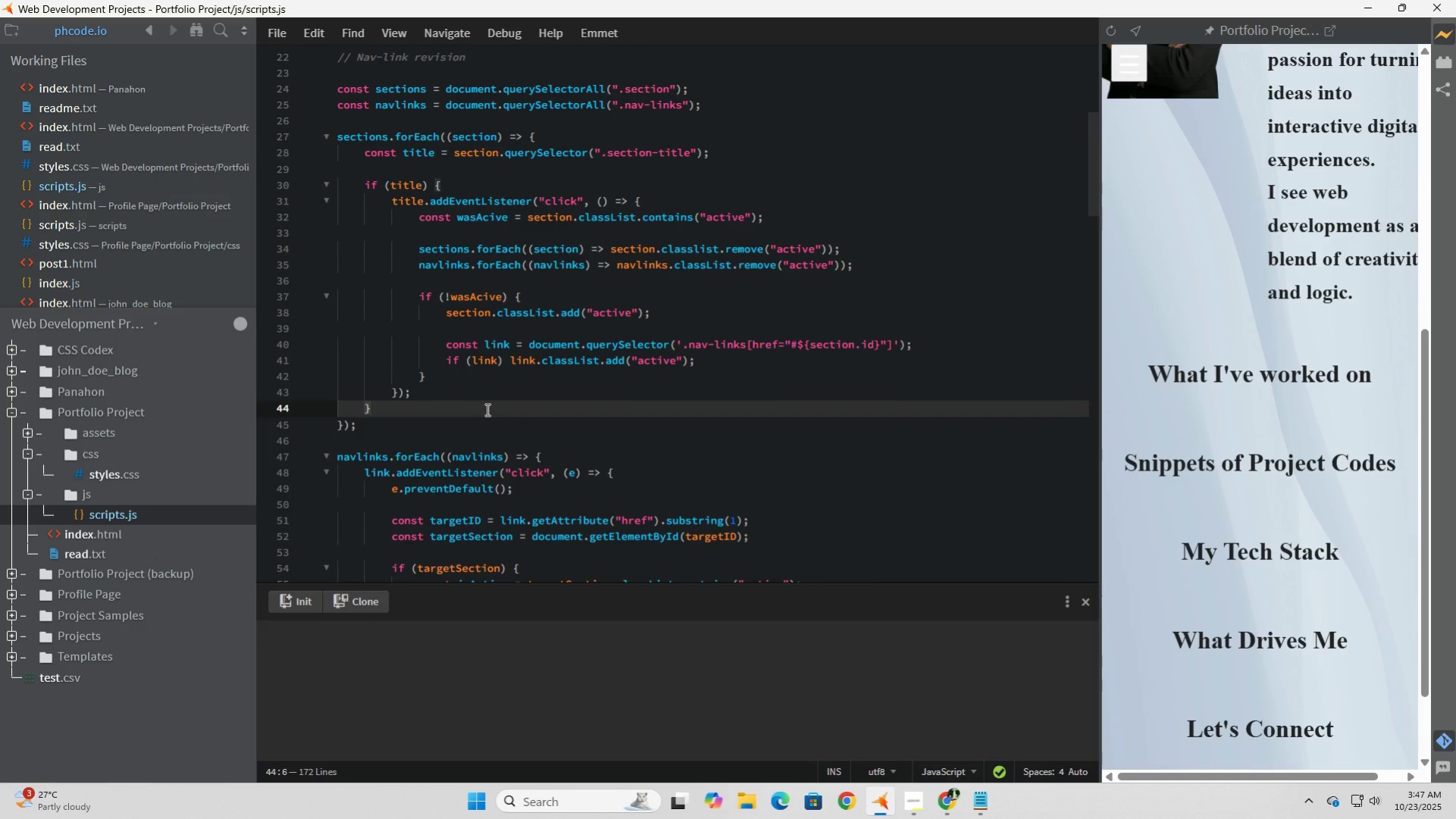 
scroll: coordinate [486, 409], scroll_direction: up, amount: 5.0
 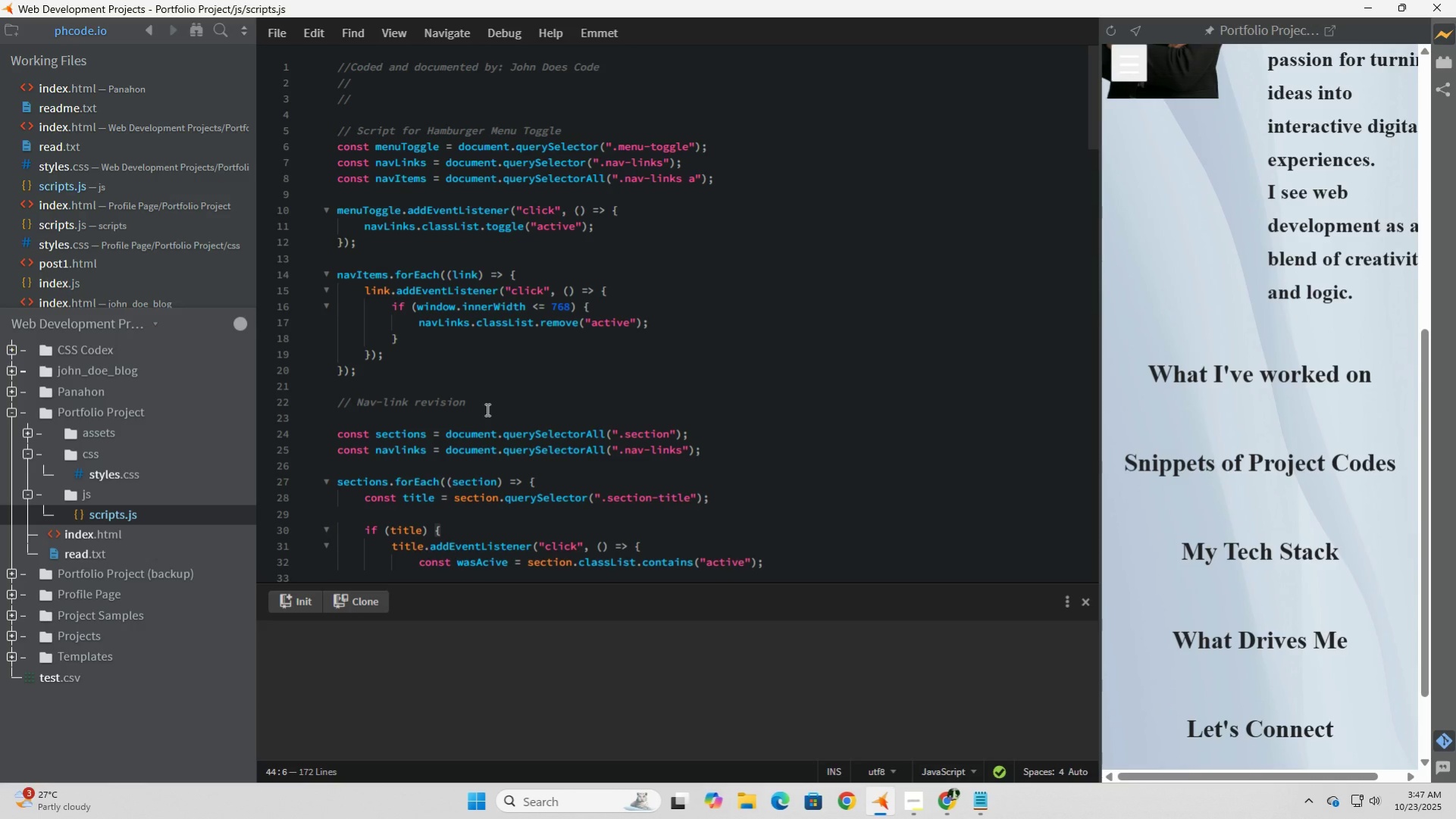 
wait(13.78)
 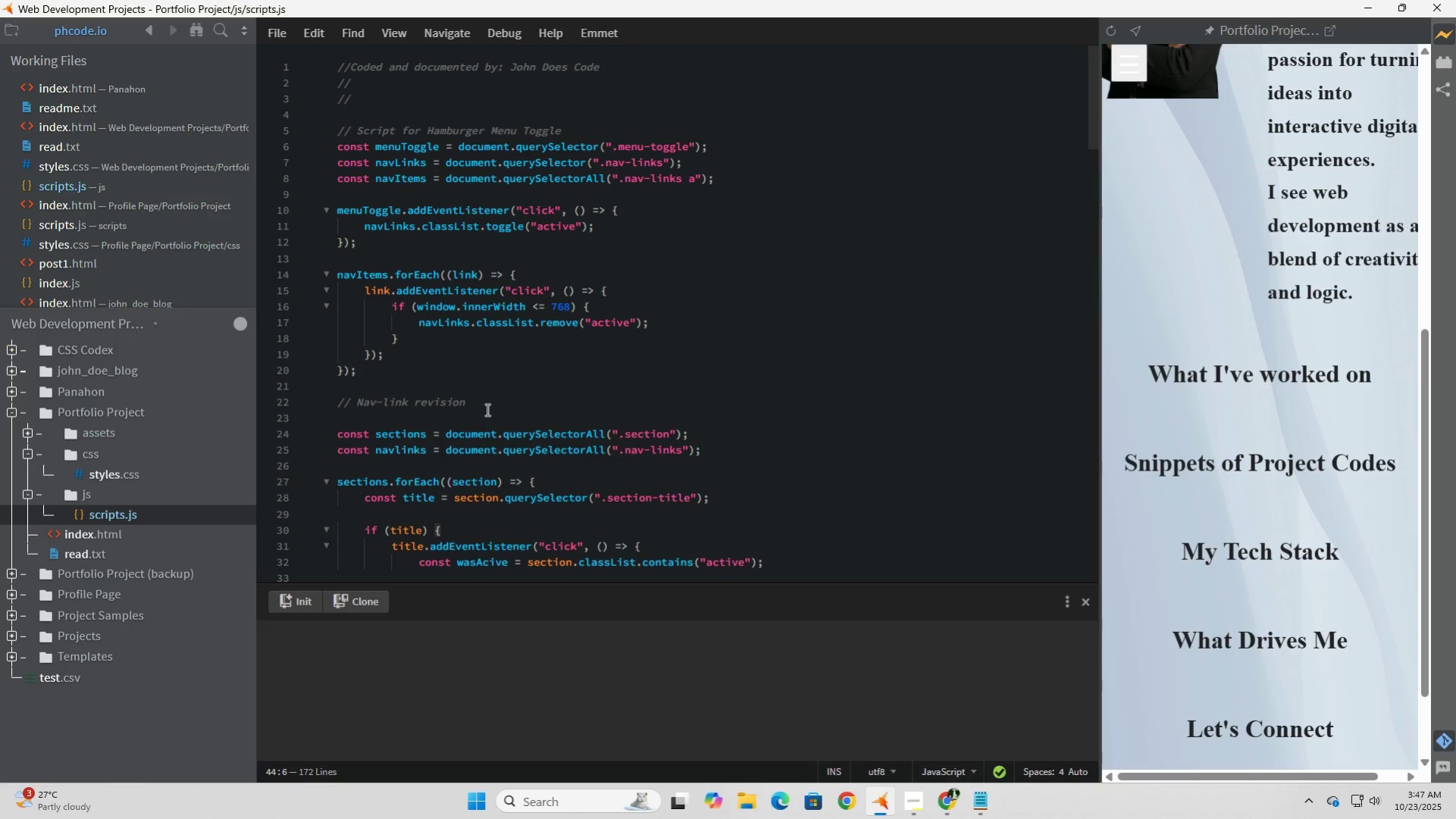 
double_click([509, 365])
 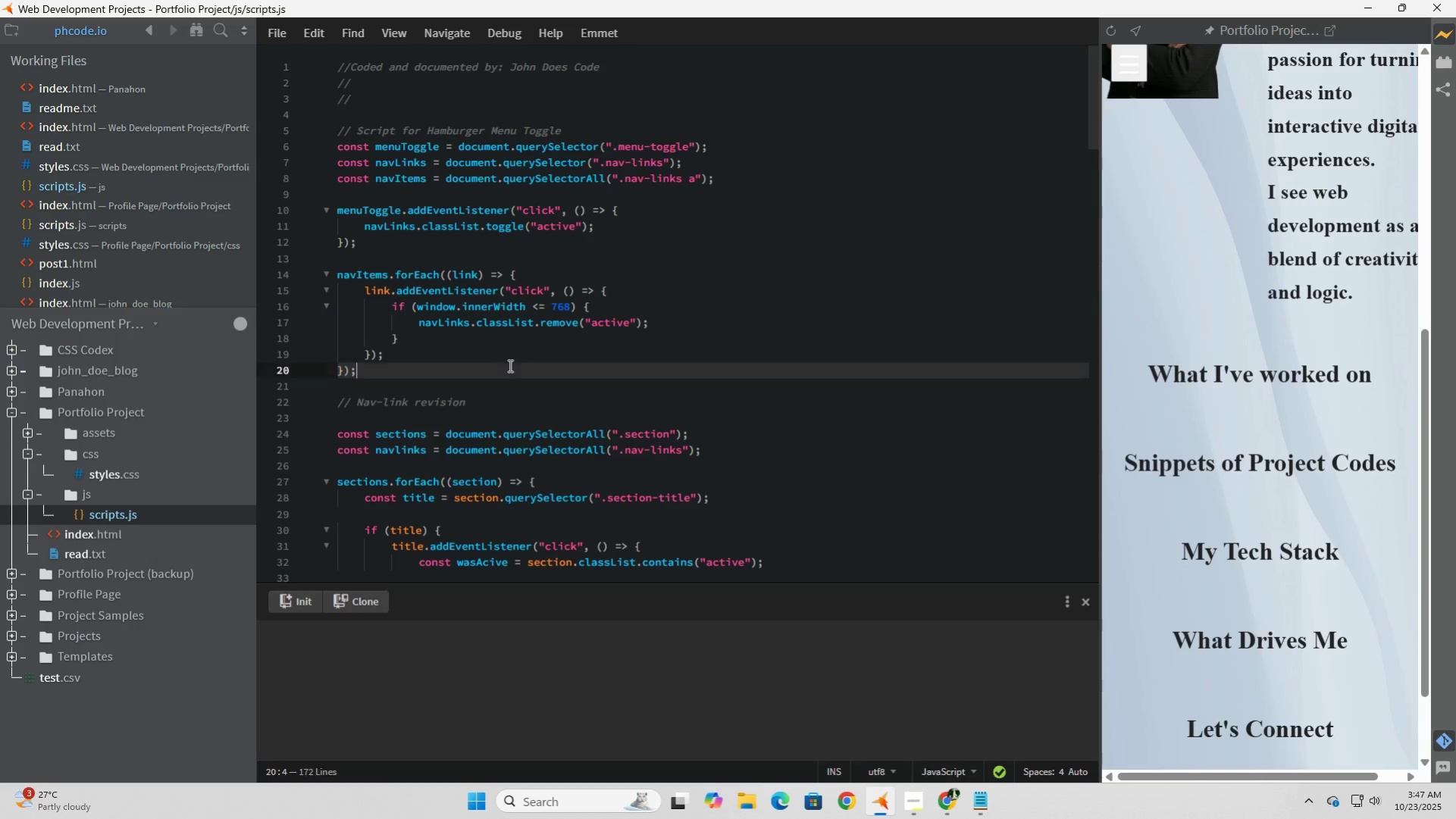 
left_click([509, 365])
 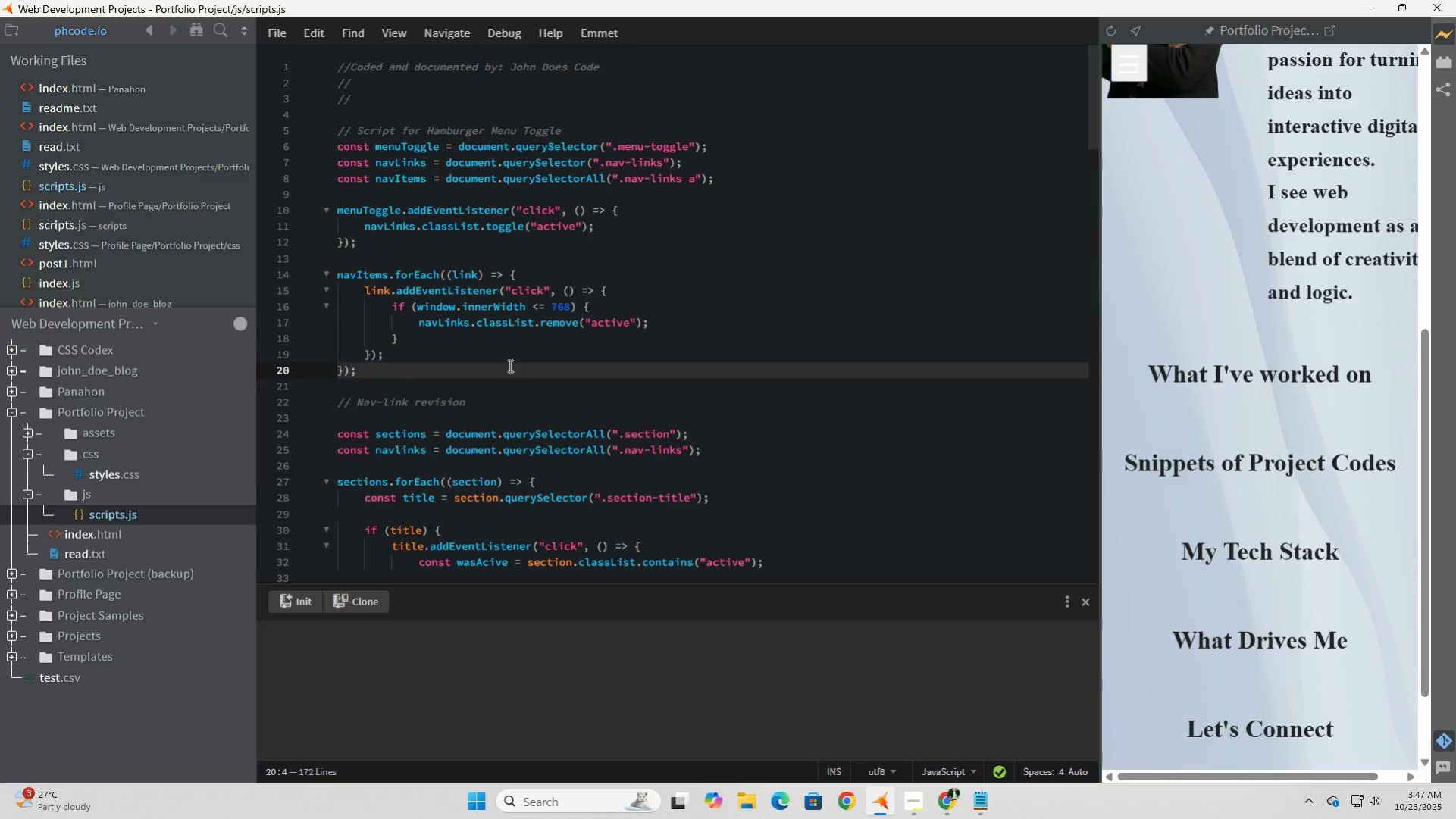 
left_click([508, 339])
 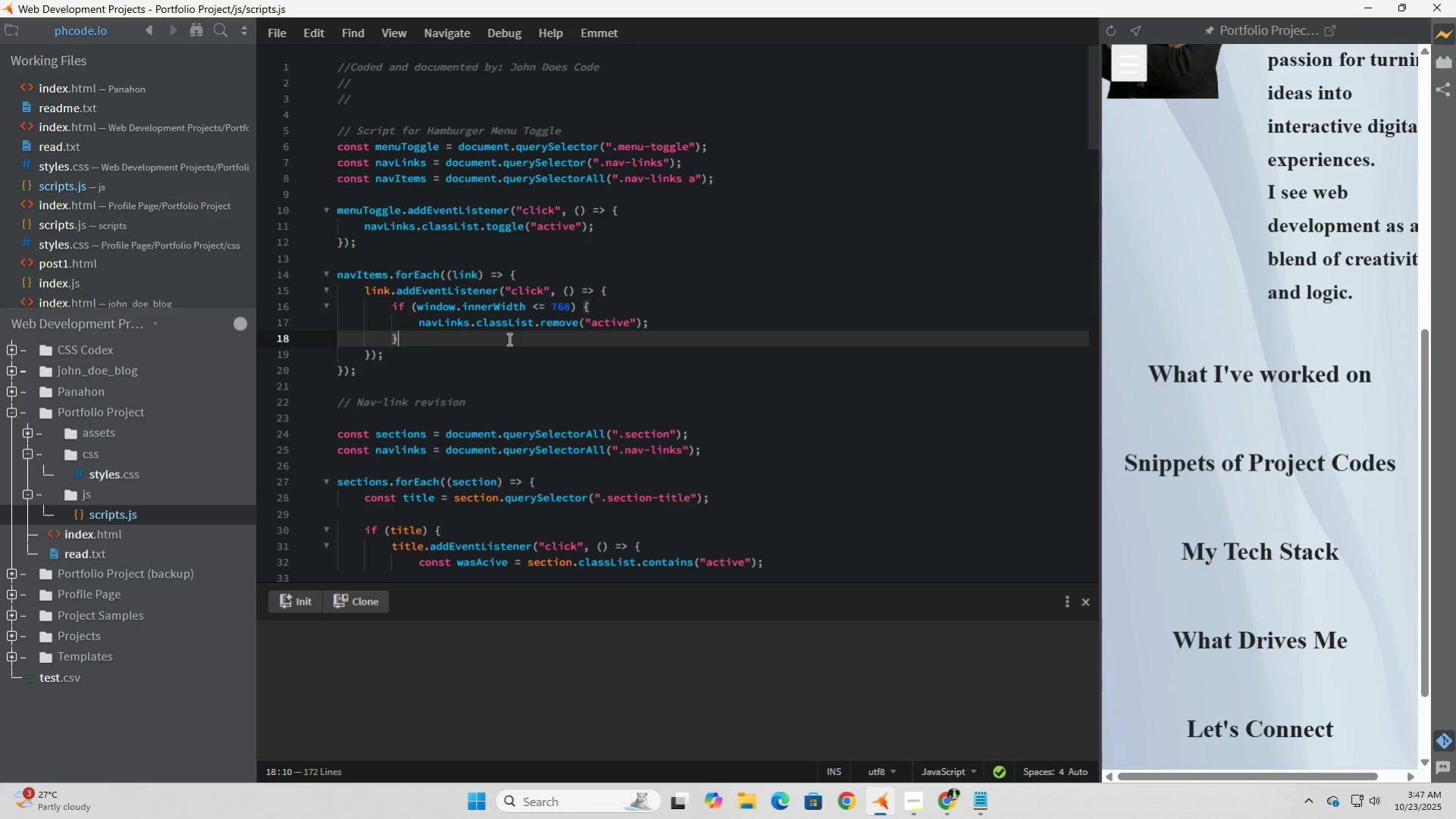 
scroll: coordinate [507, 339], scroll_direction: down, amount: 4.0
 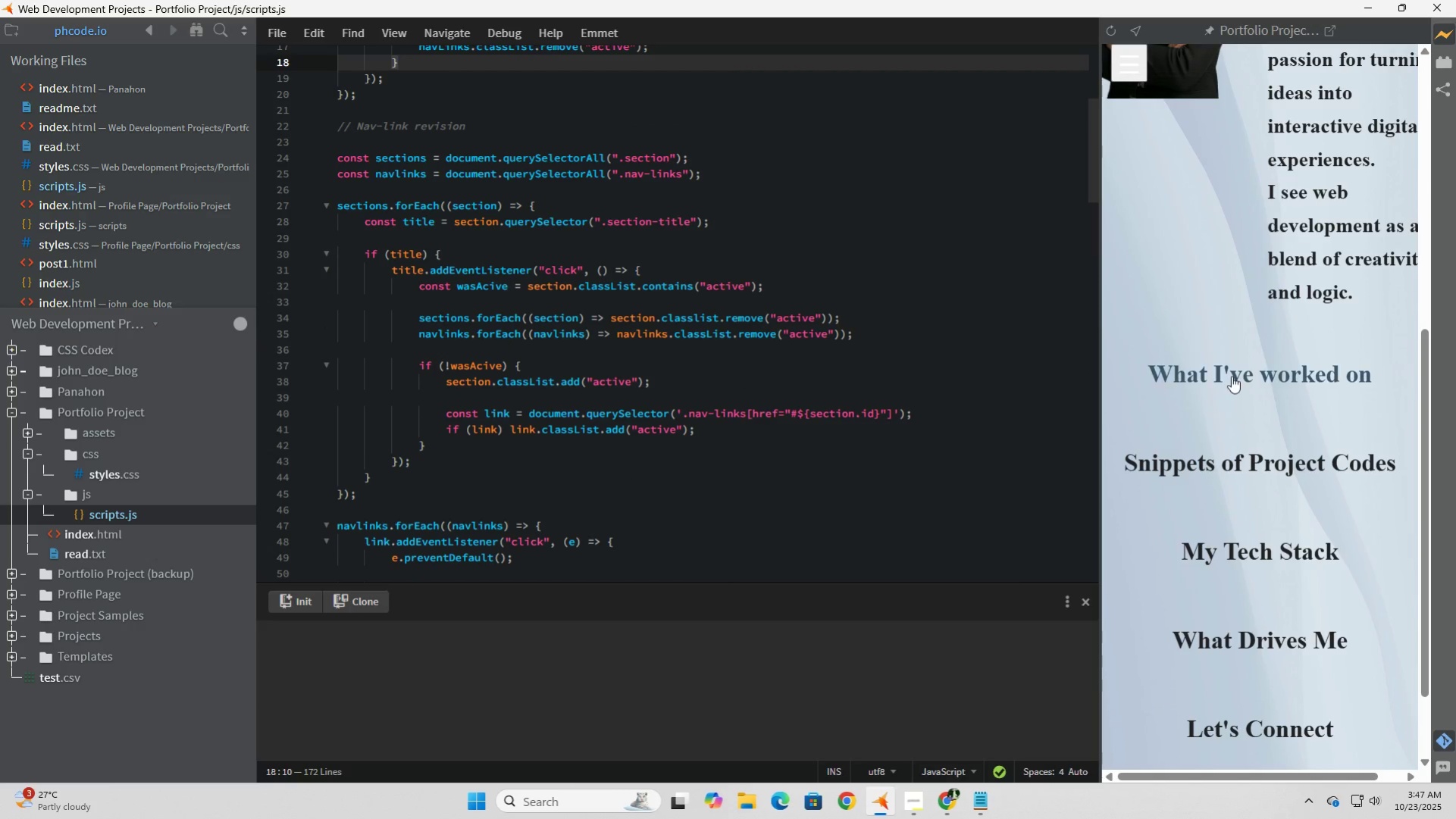 
left_click([1231, 375])
 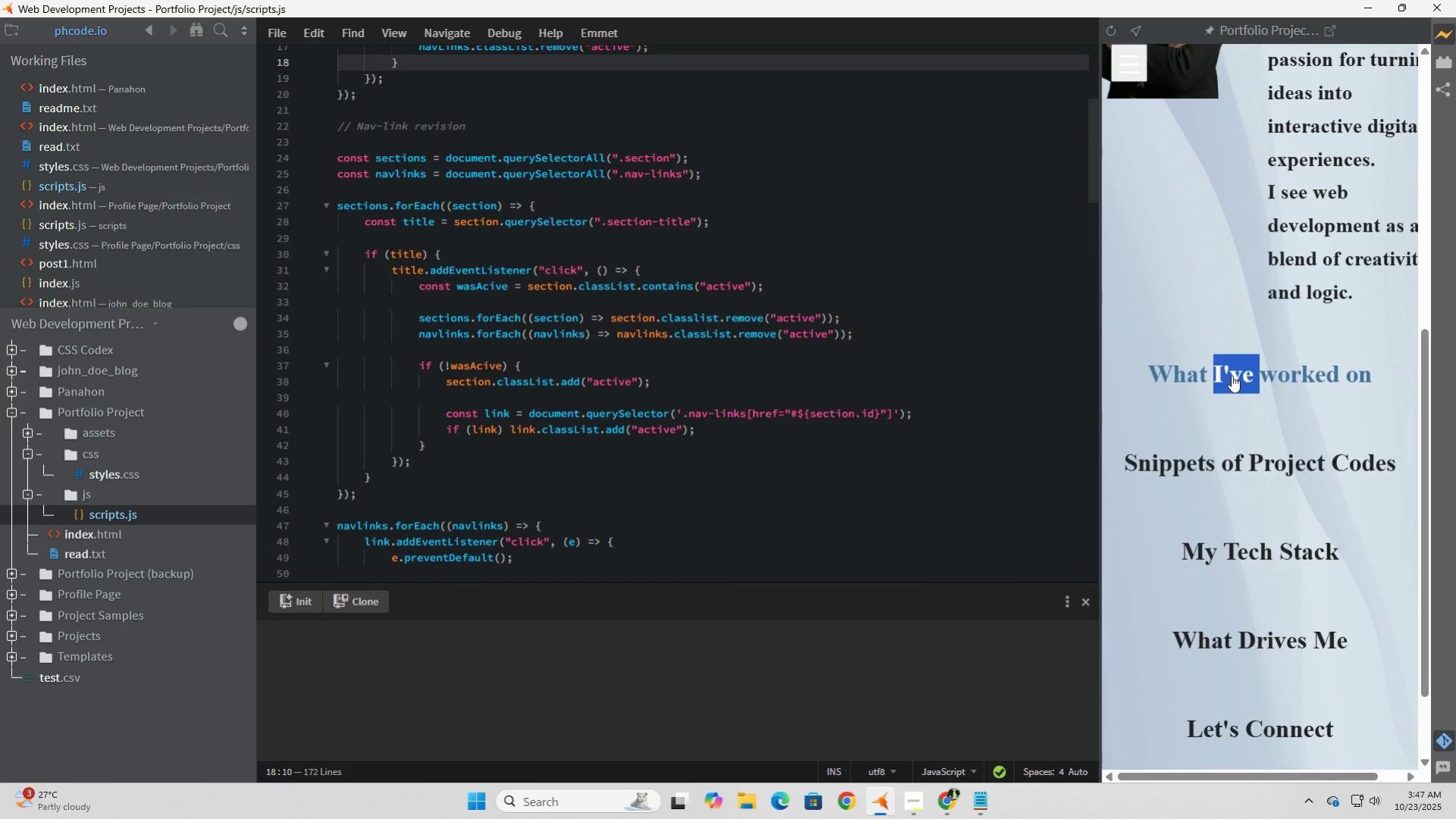 
left_click([1231, 375])
 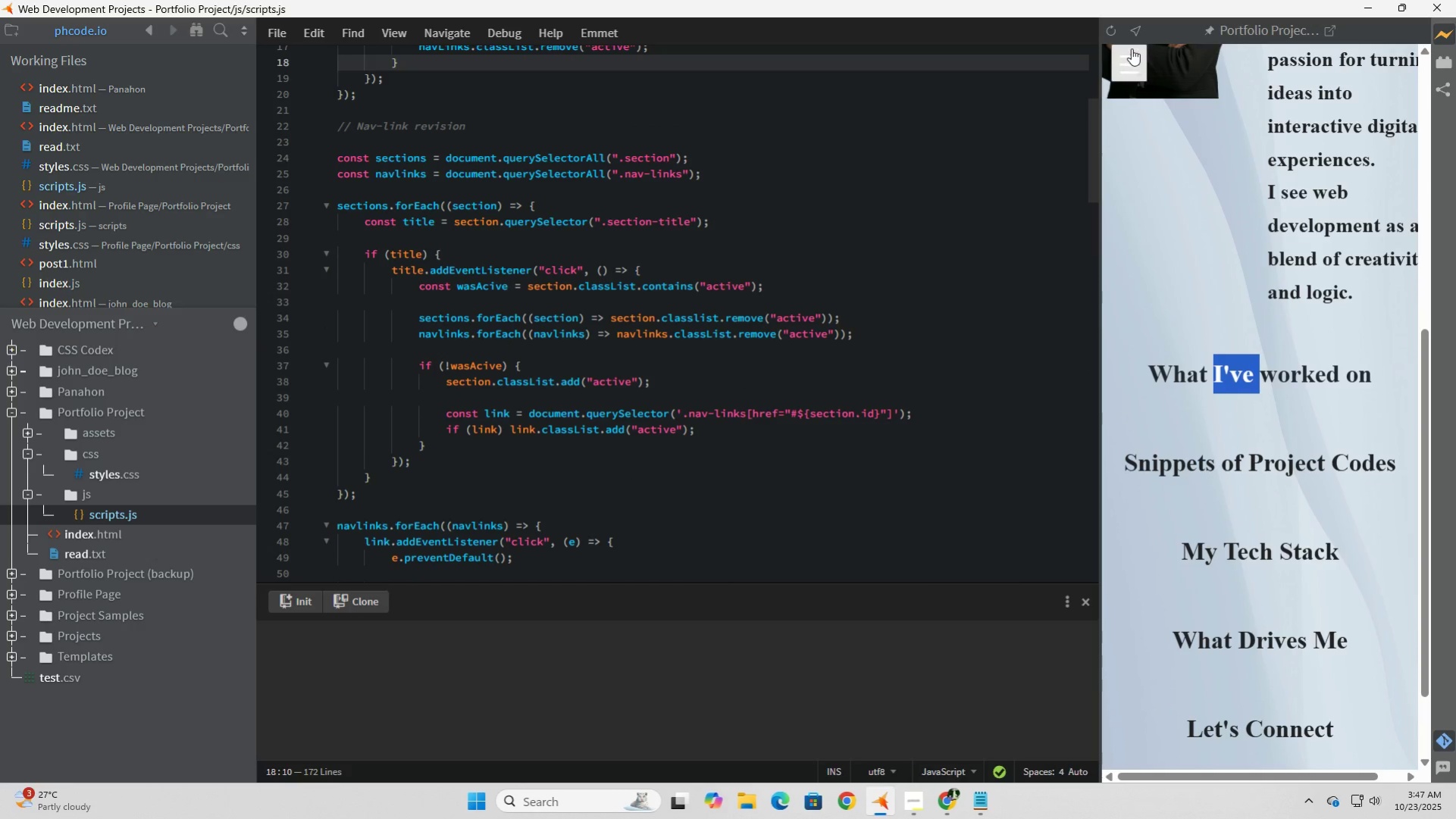 
left_click([1131, 48])
 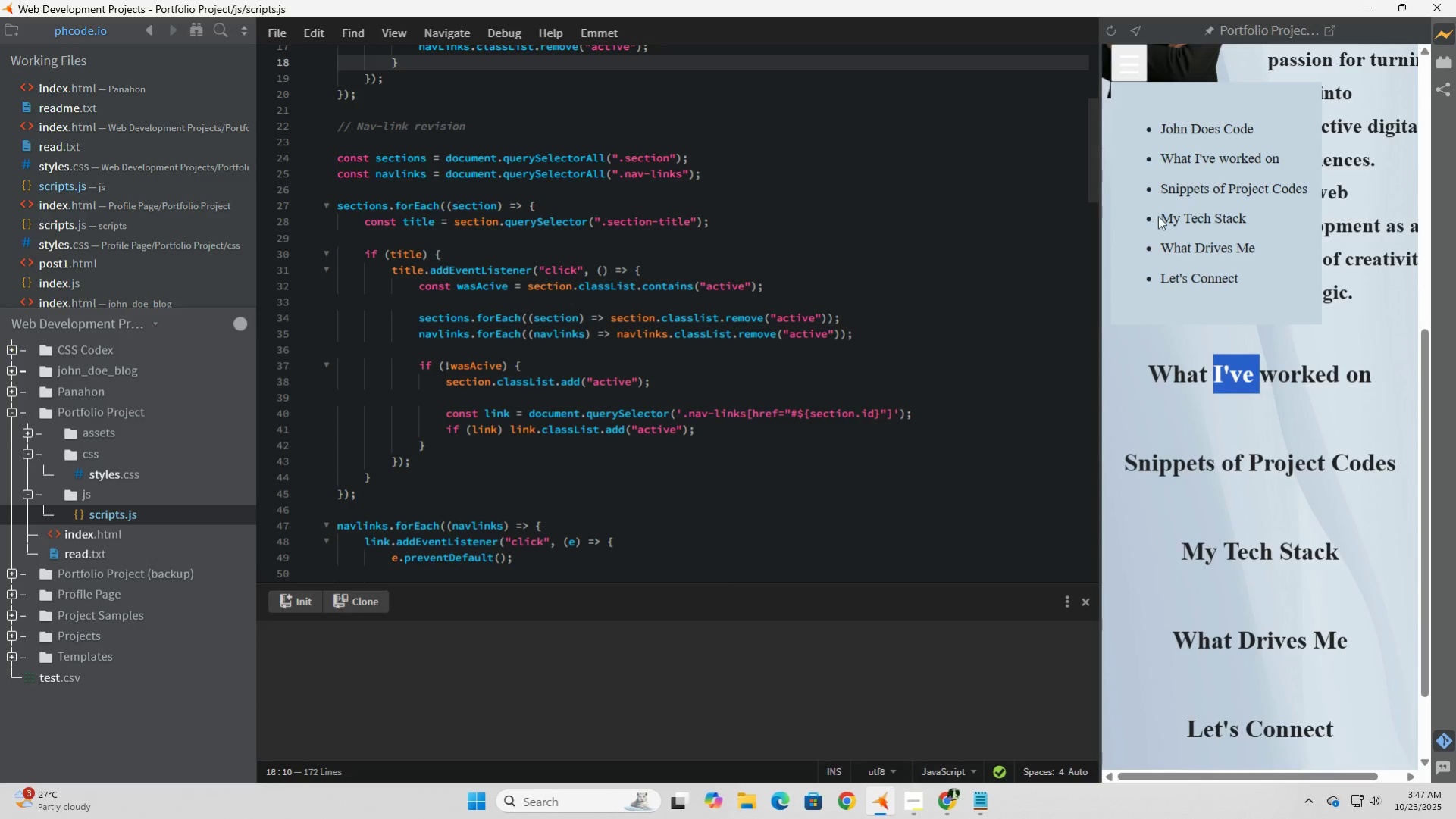 
left_click([1168, 208])
 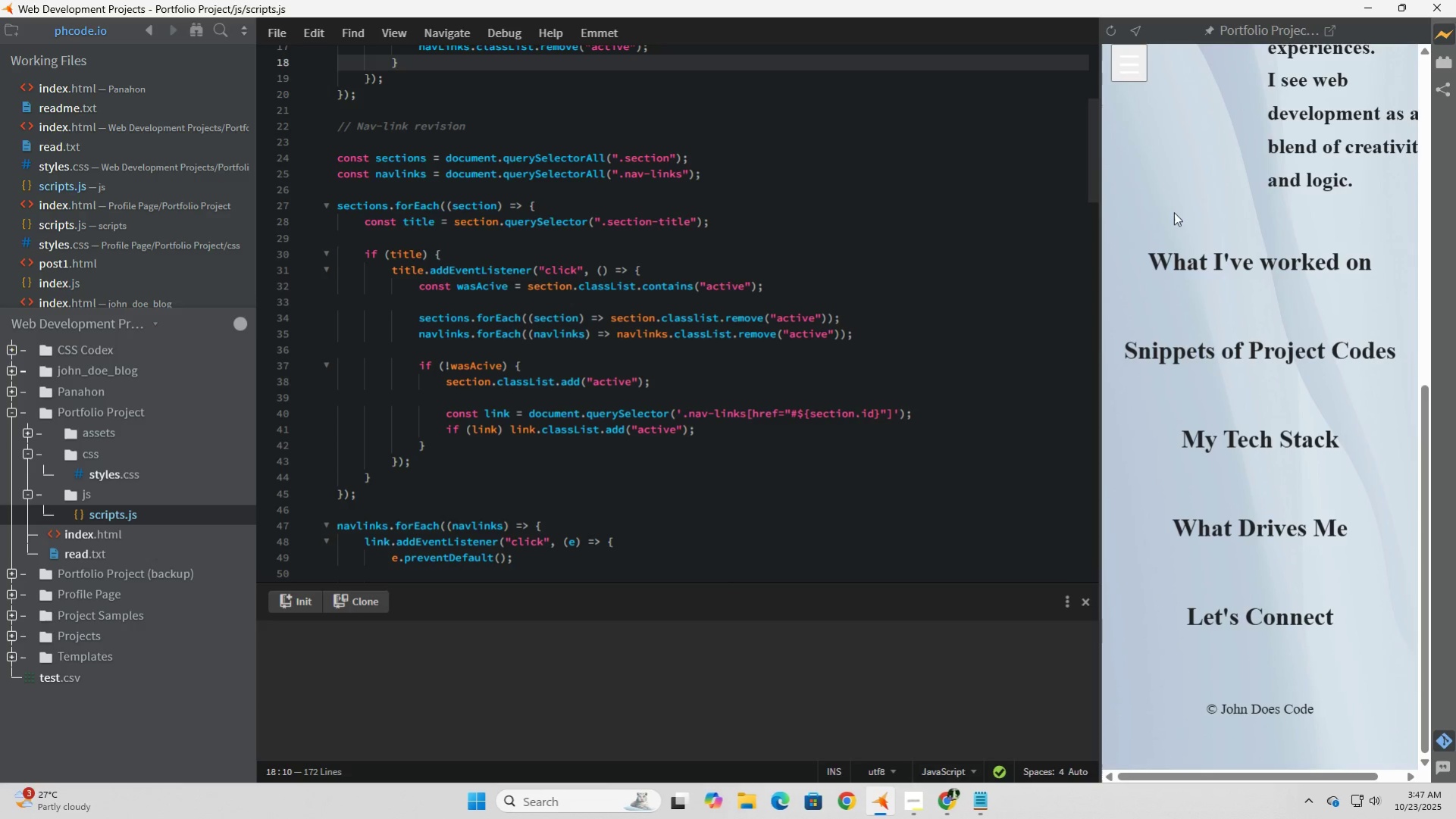 
left_click([1173, 212])
 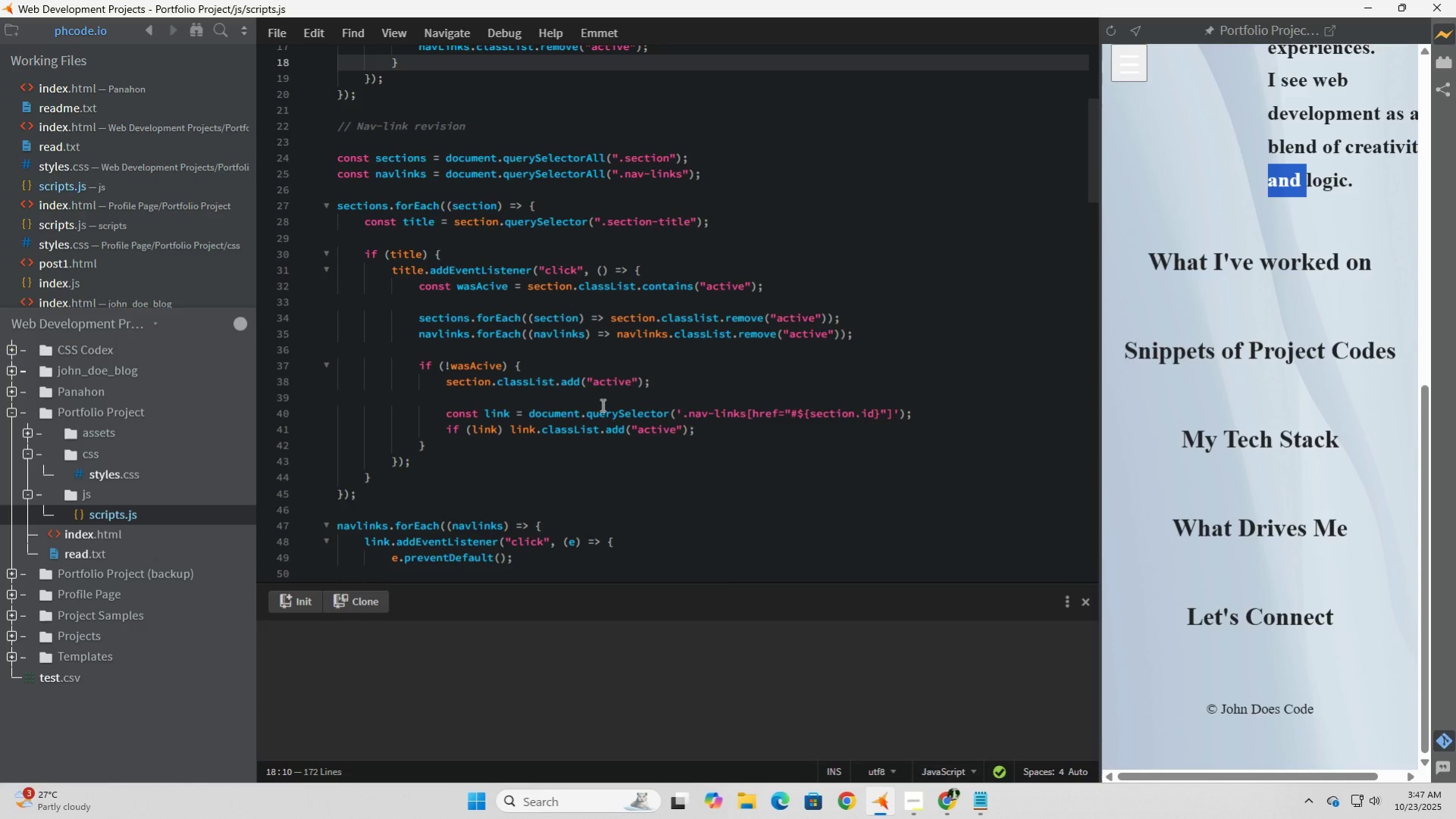 
scroll: coordinate [601, 405], scroll_direction: up, amount: 1.0
 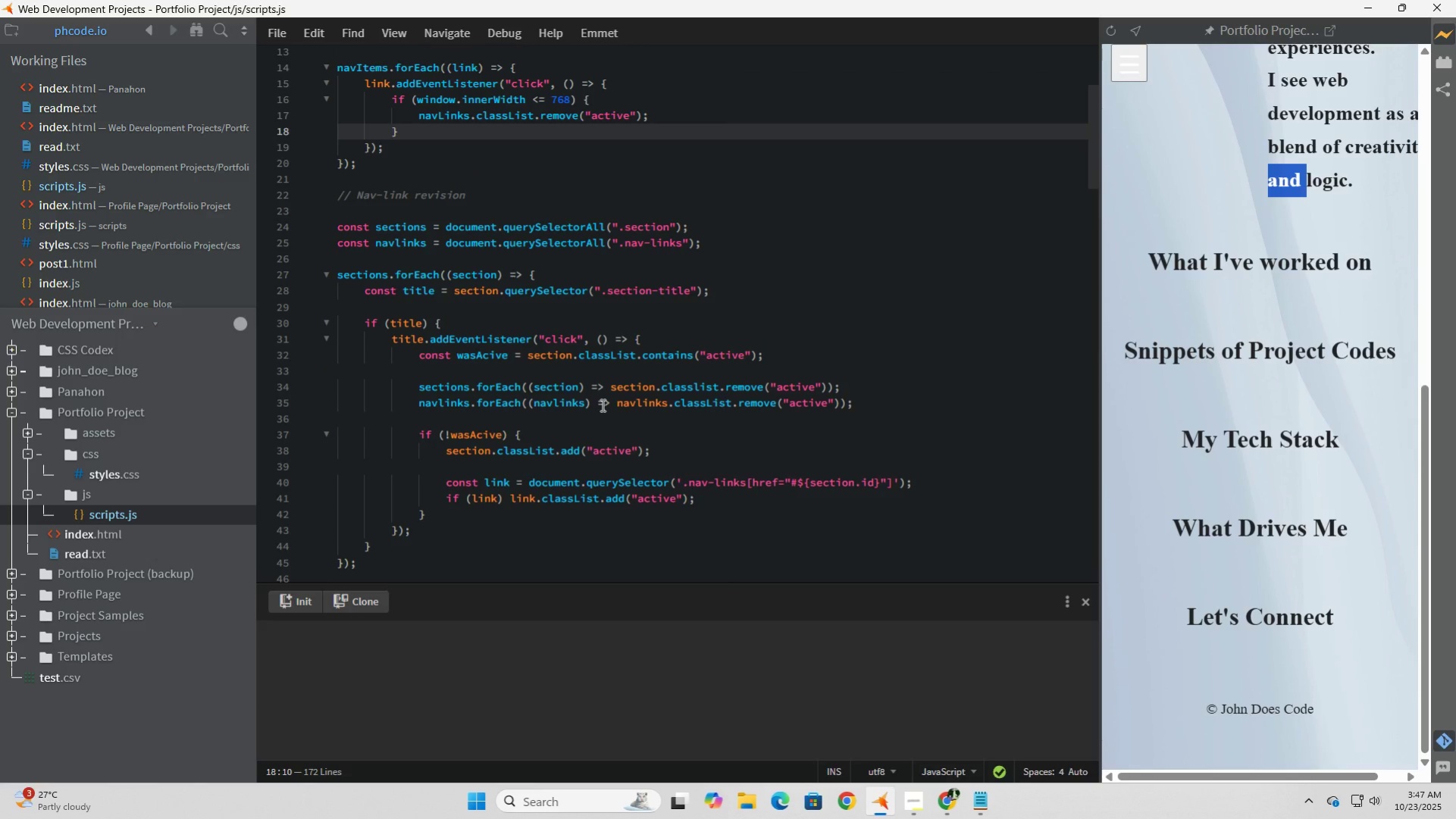 
scroll: coordinate [600, 385], scroll_direction: down, amount: 3.0
 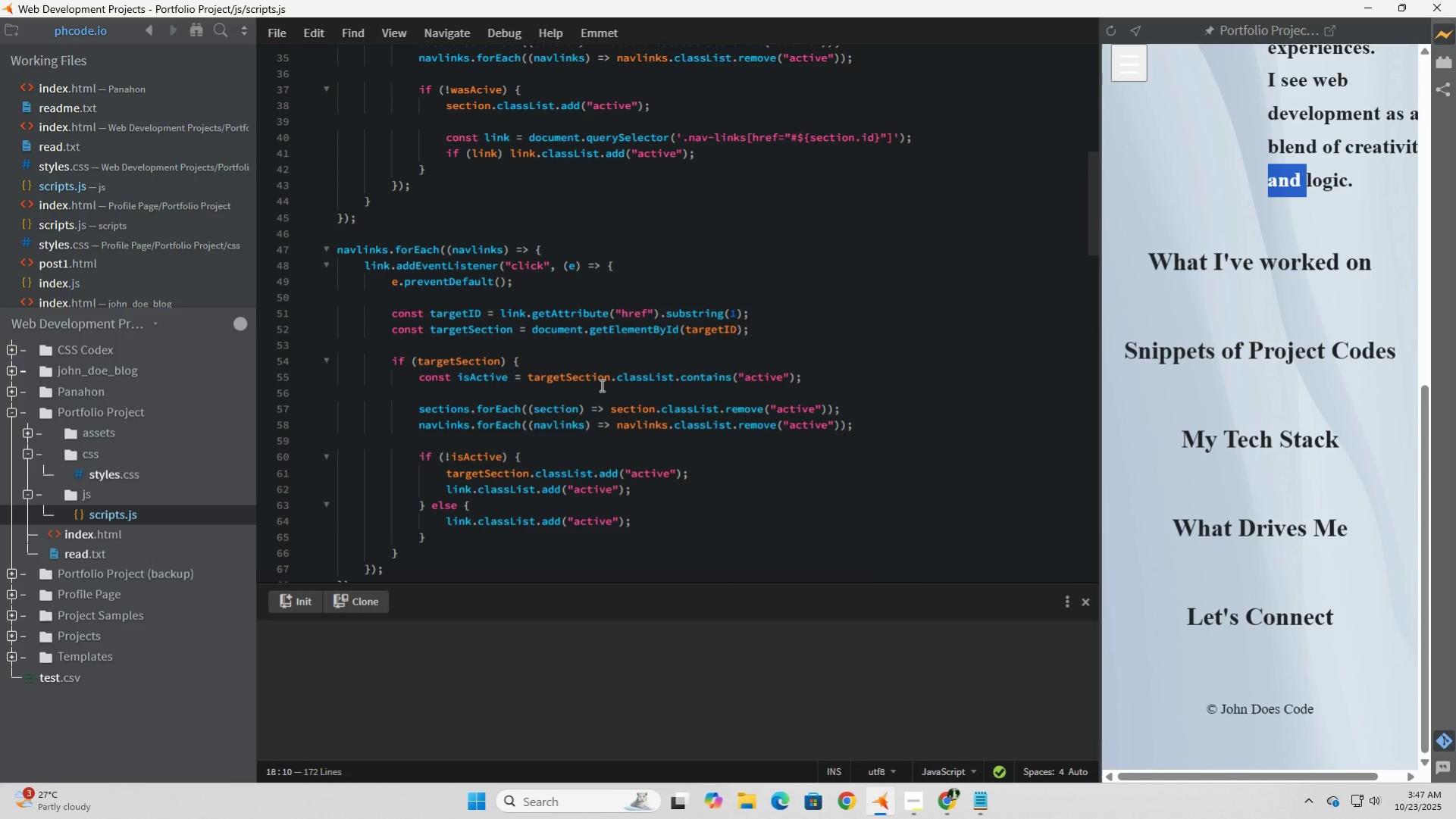 
scroll: coordinate [543, 335], scroll_direction: up, amount: 11.0
 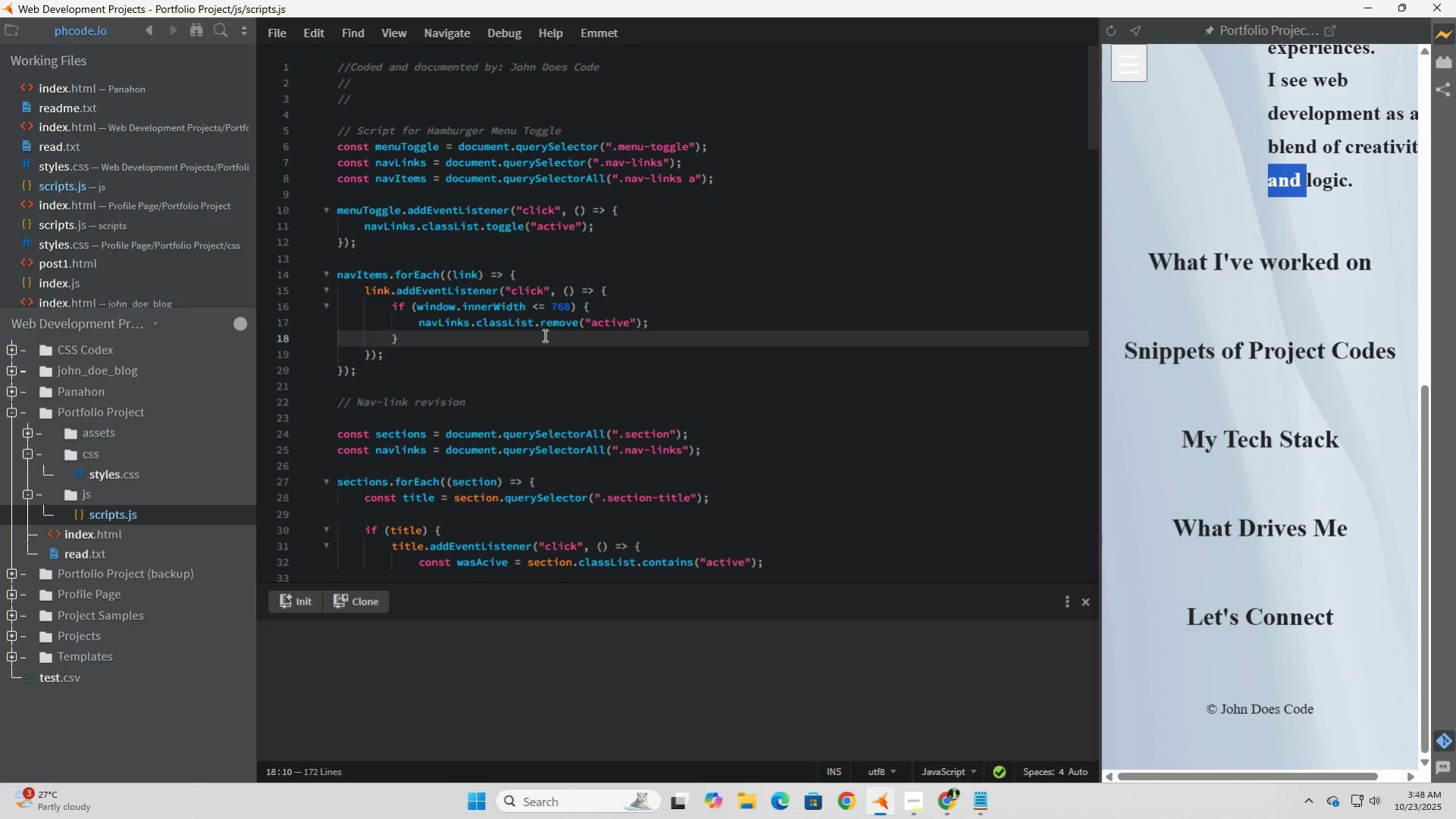 
wait(21.71)
 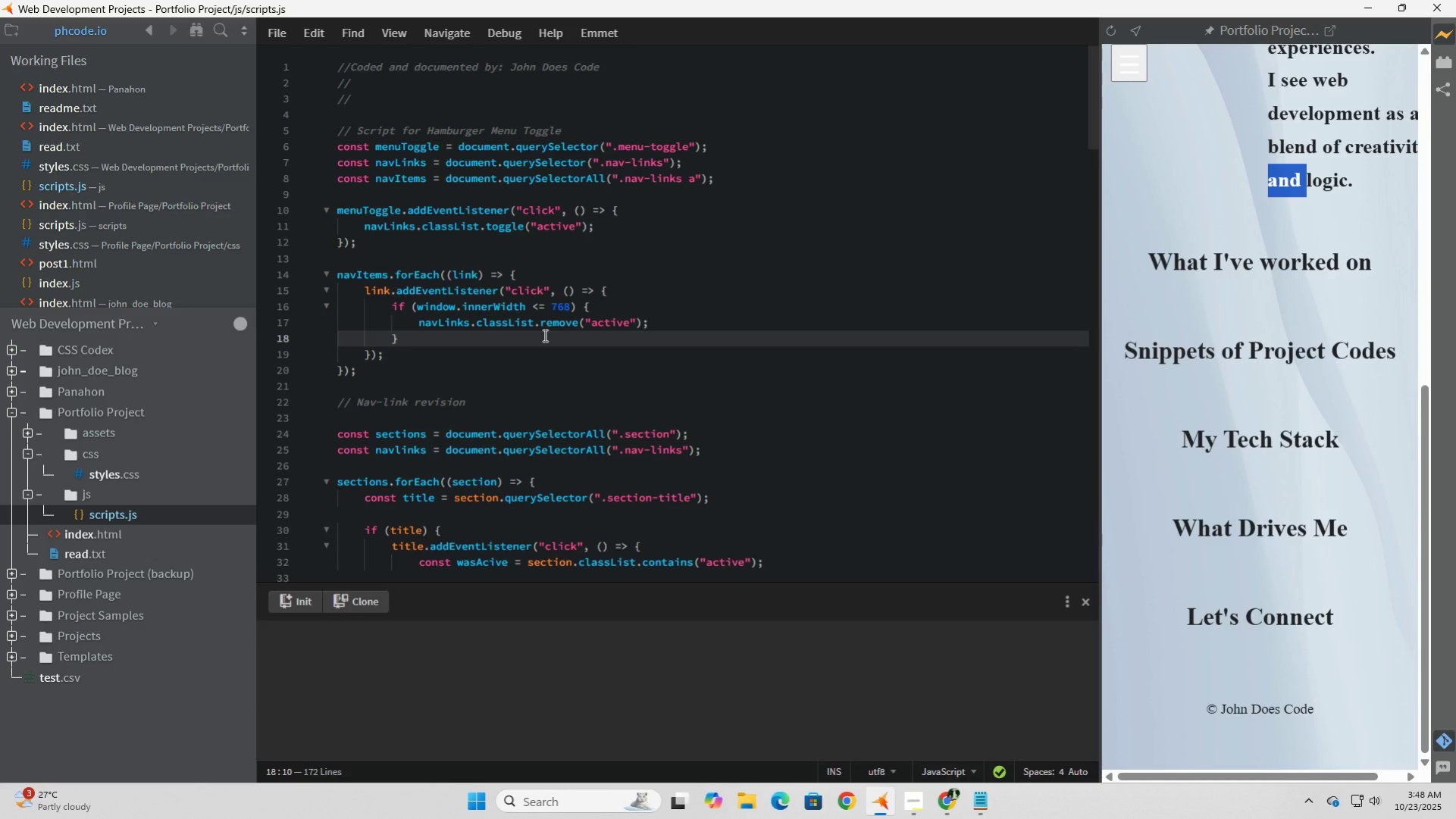 
scroll: coordinate [543, 335], scroll_direction: down, amount: 1.0
 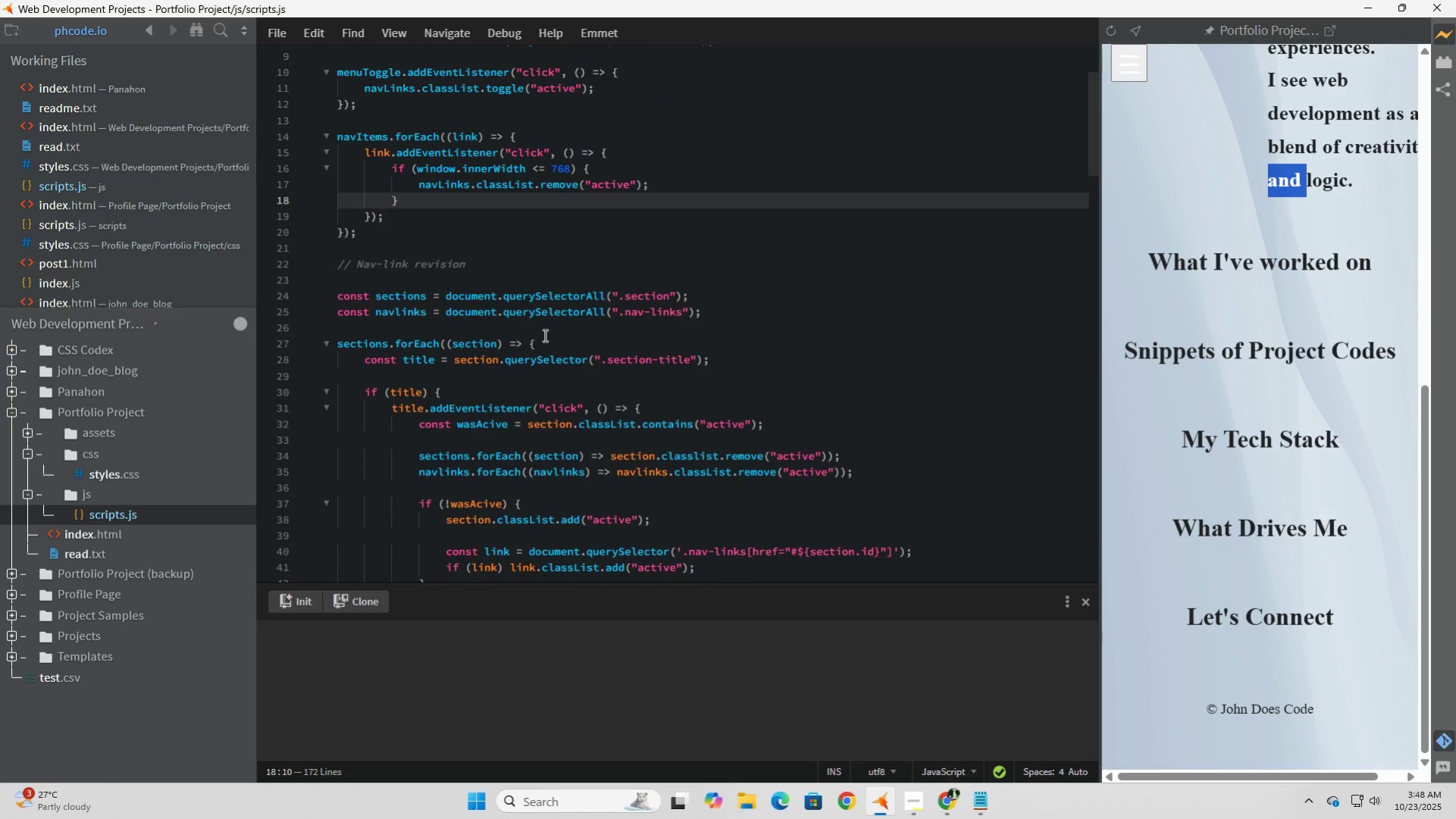 
left_click([111, 475])
 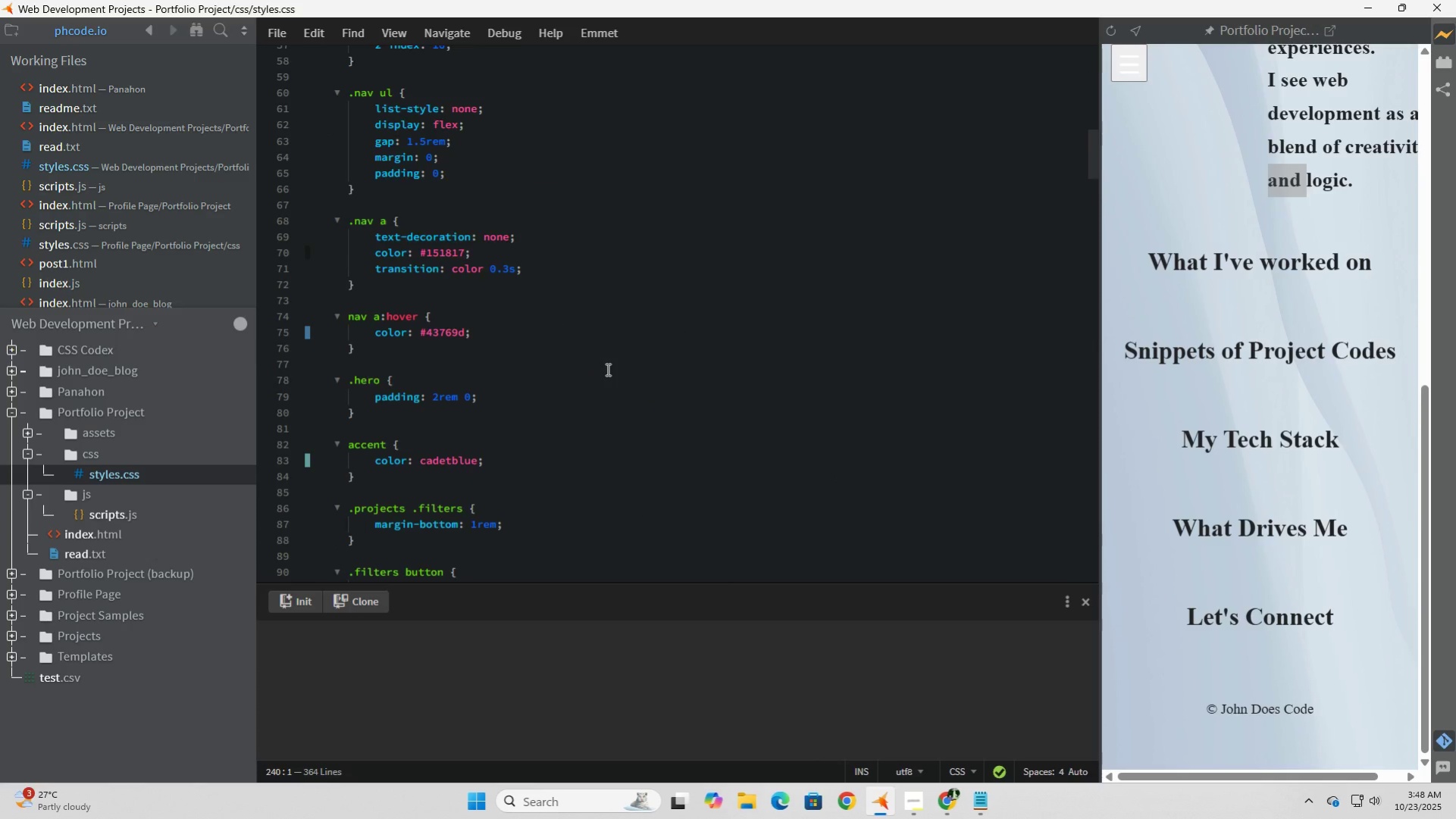 
scroll: coordinate [606, 369], scroll_direction: down, amount: 9.0
 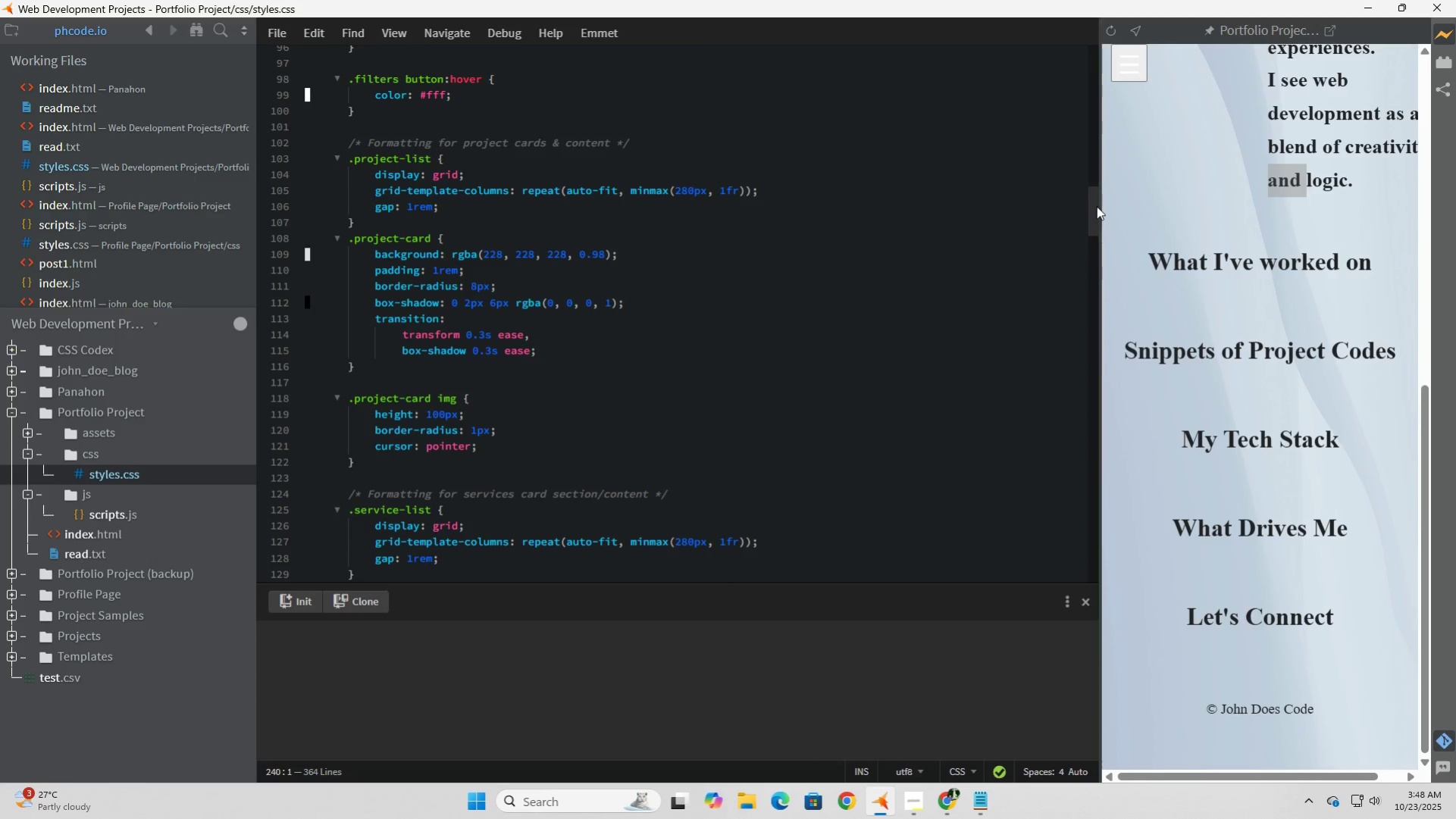 
left_click_drag(start_coordinate=[1095, 205], to_coordinate=[1049, 443])
 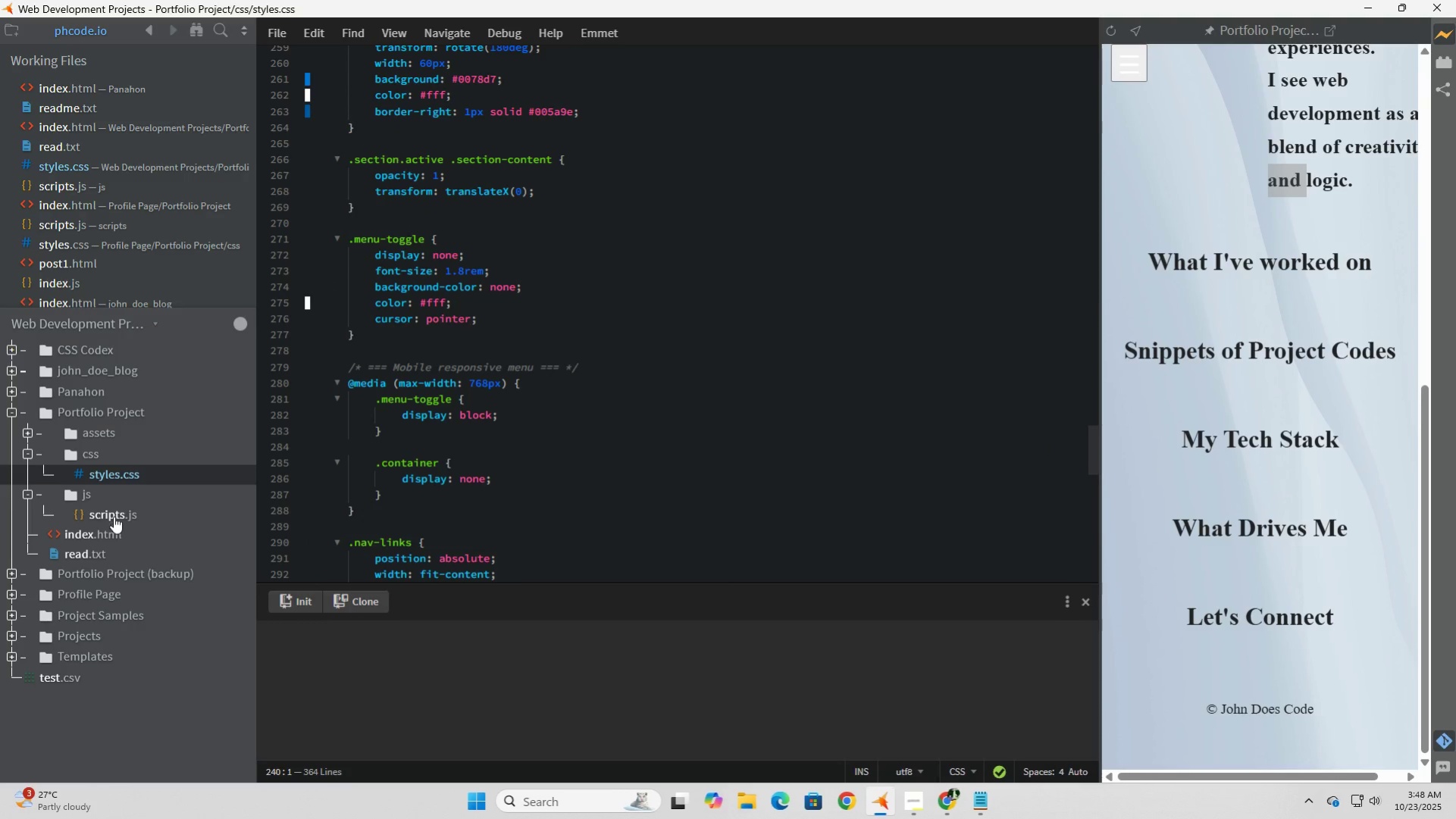 
left_click([114, 515])
 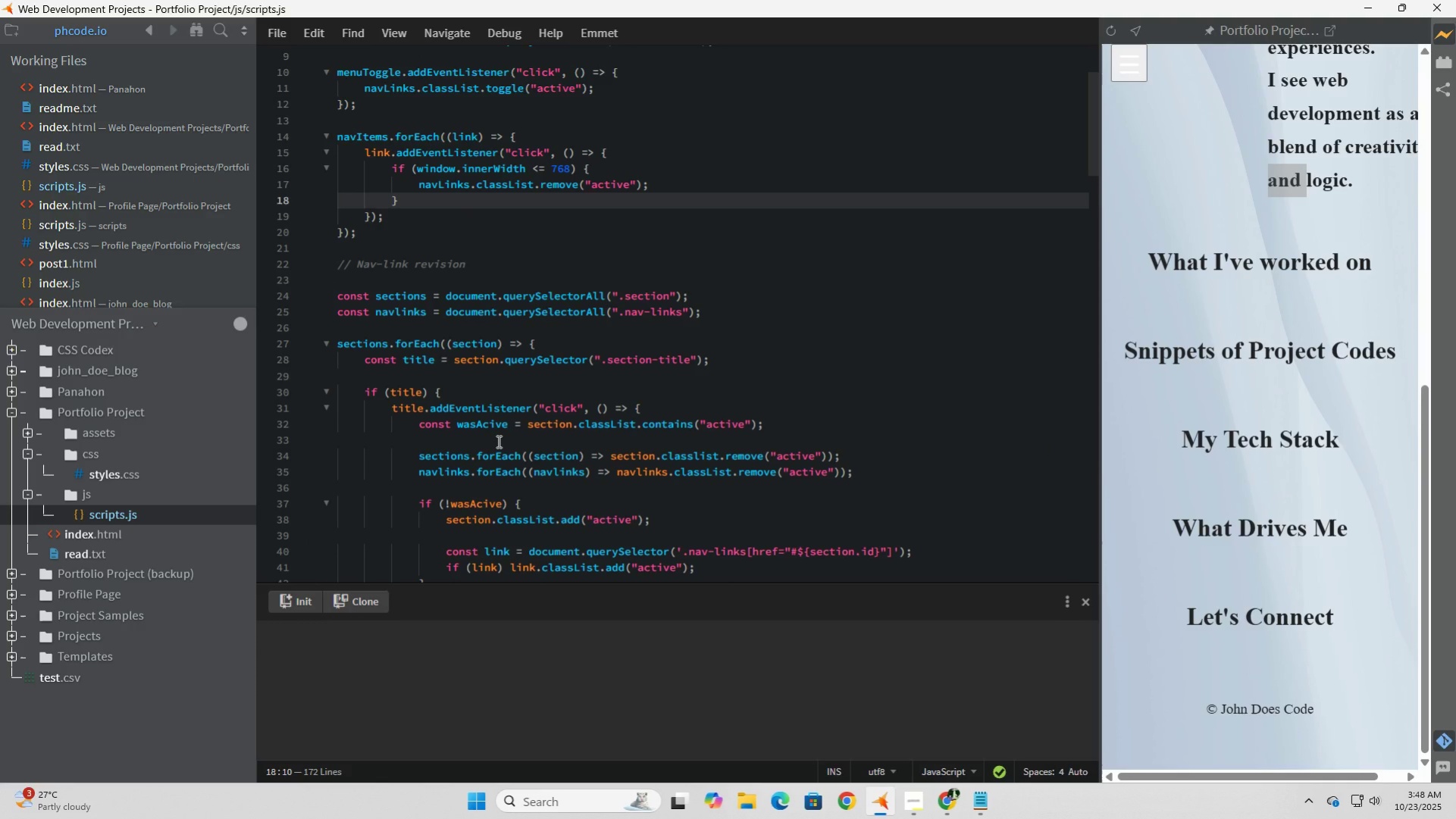 
scroll: coordinate [497, 441], scroll_direction: up, amount: 1.0
 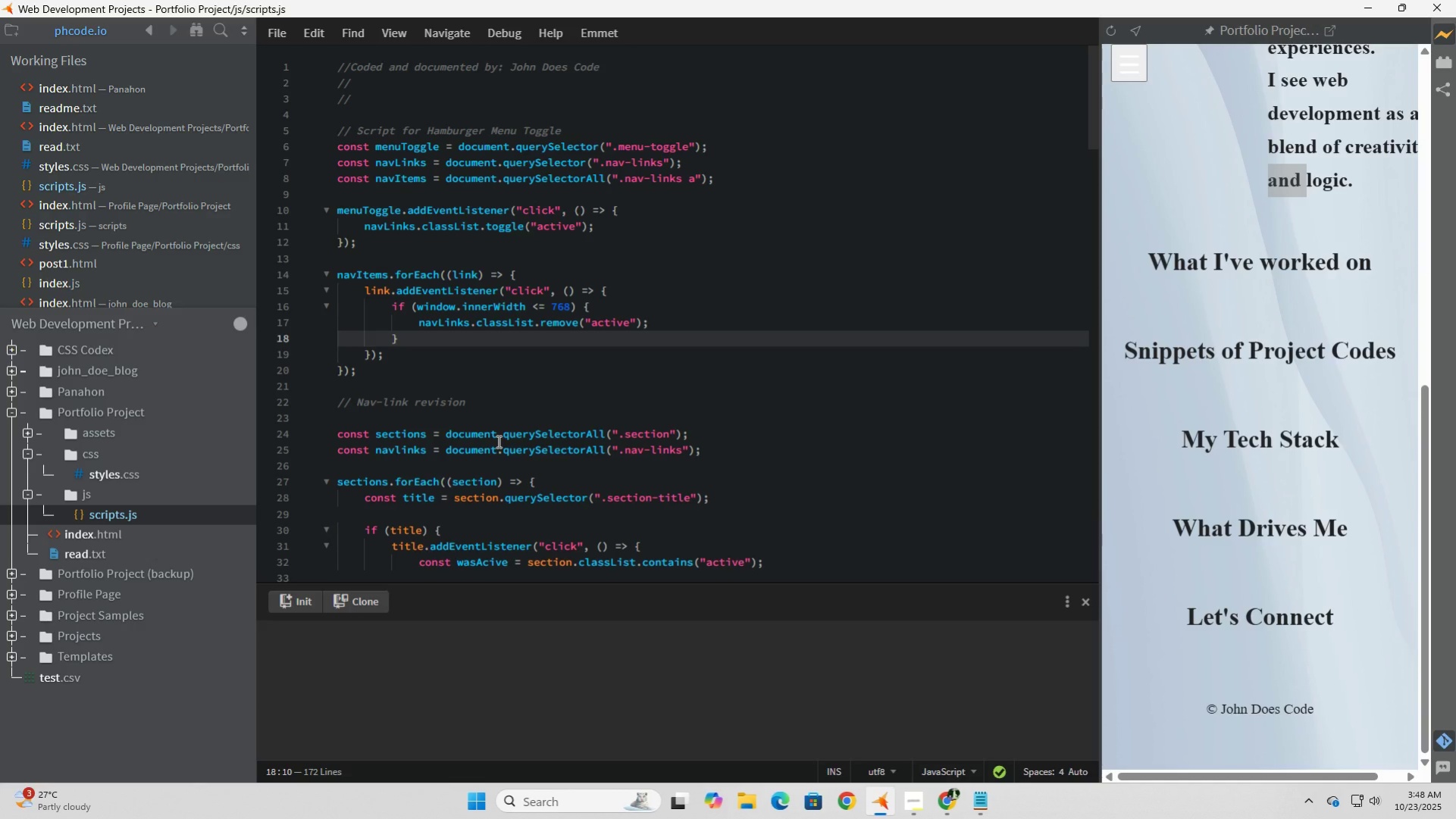 
wait(5.82)
 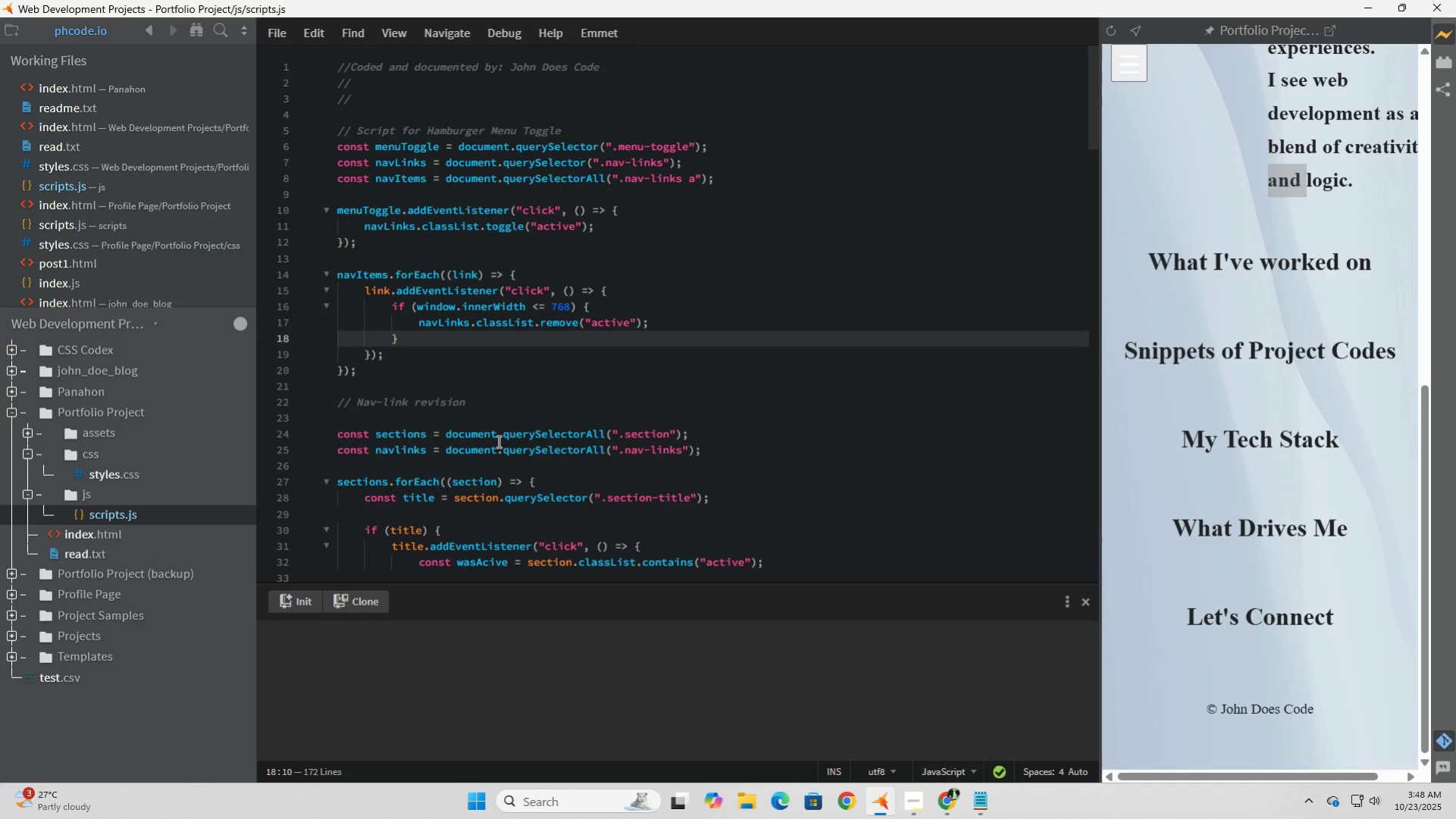 
scroll: coordinate [497, 441], scroll_direction: down, amount: 2.0
 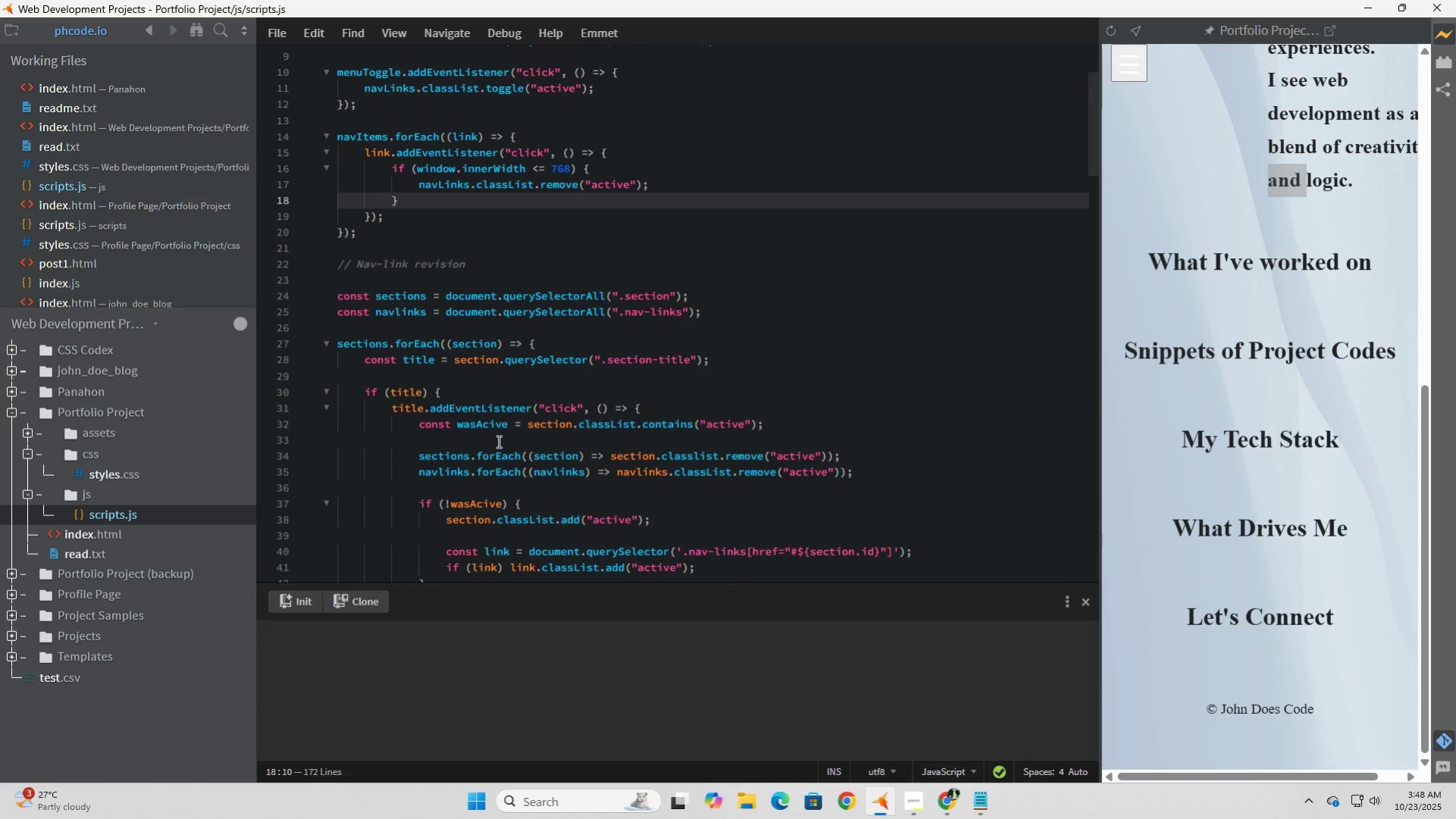 
wait(12.15)
 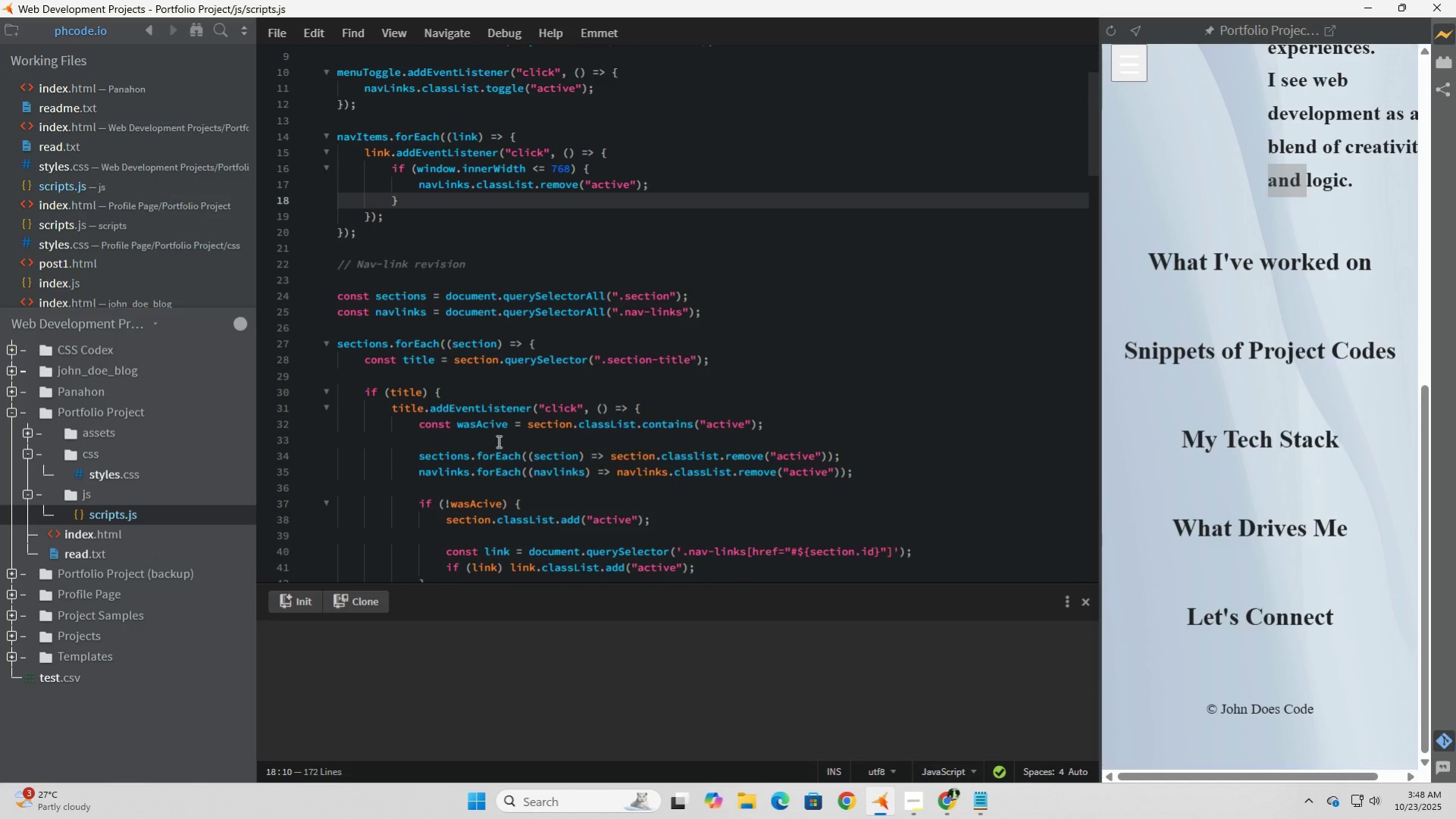 
left_click([514, 374])
 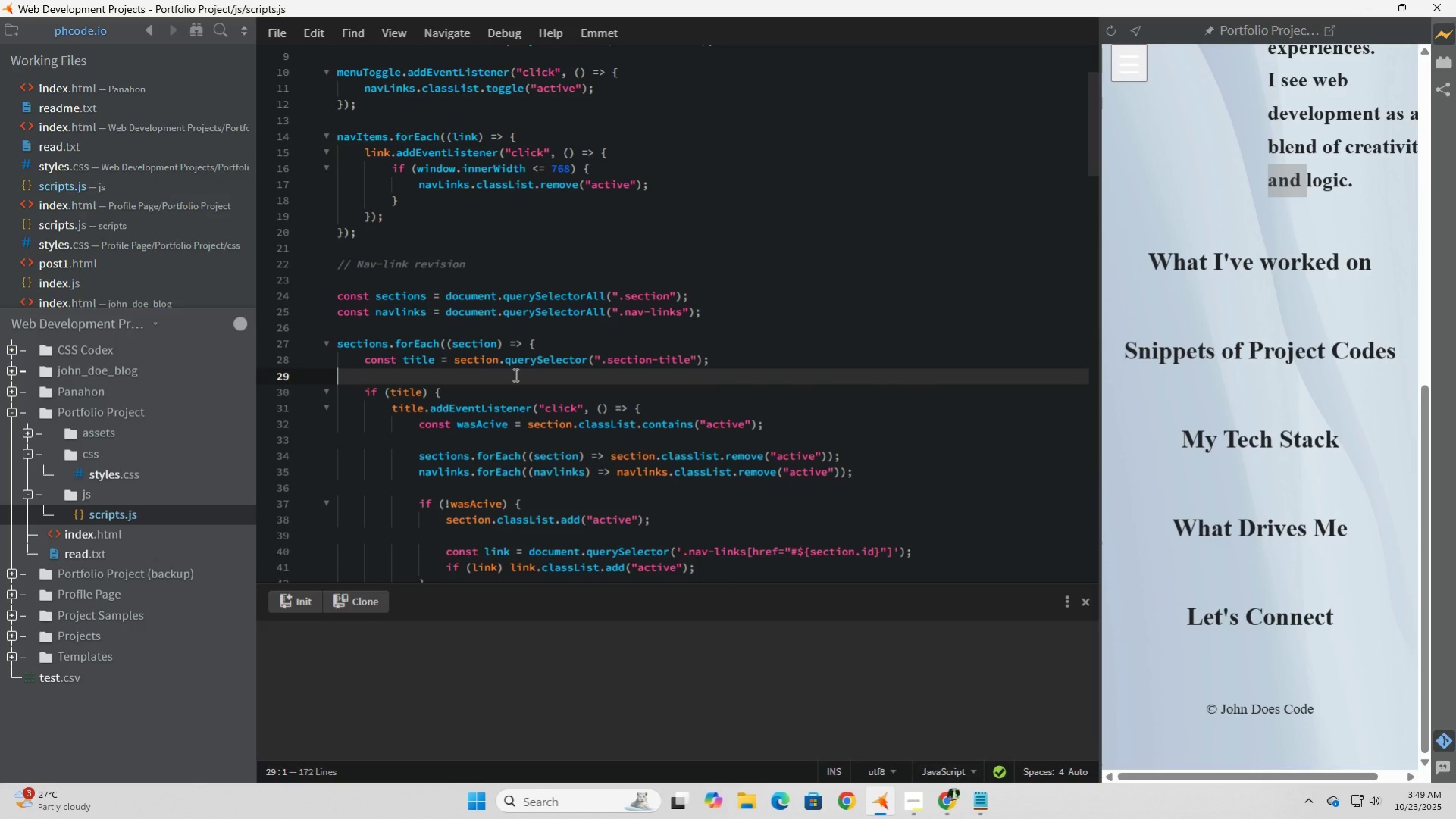 
wait(5.62)
 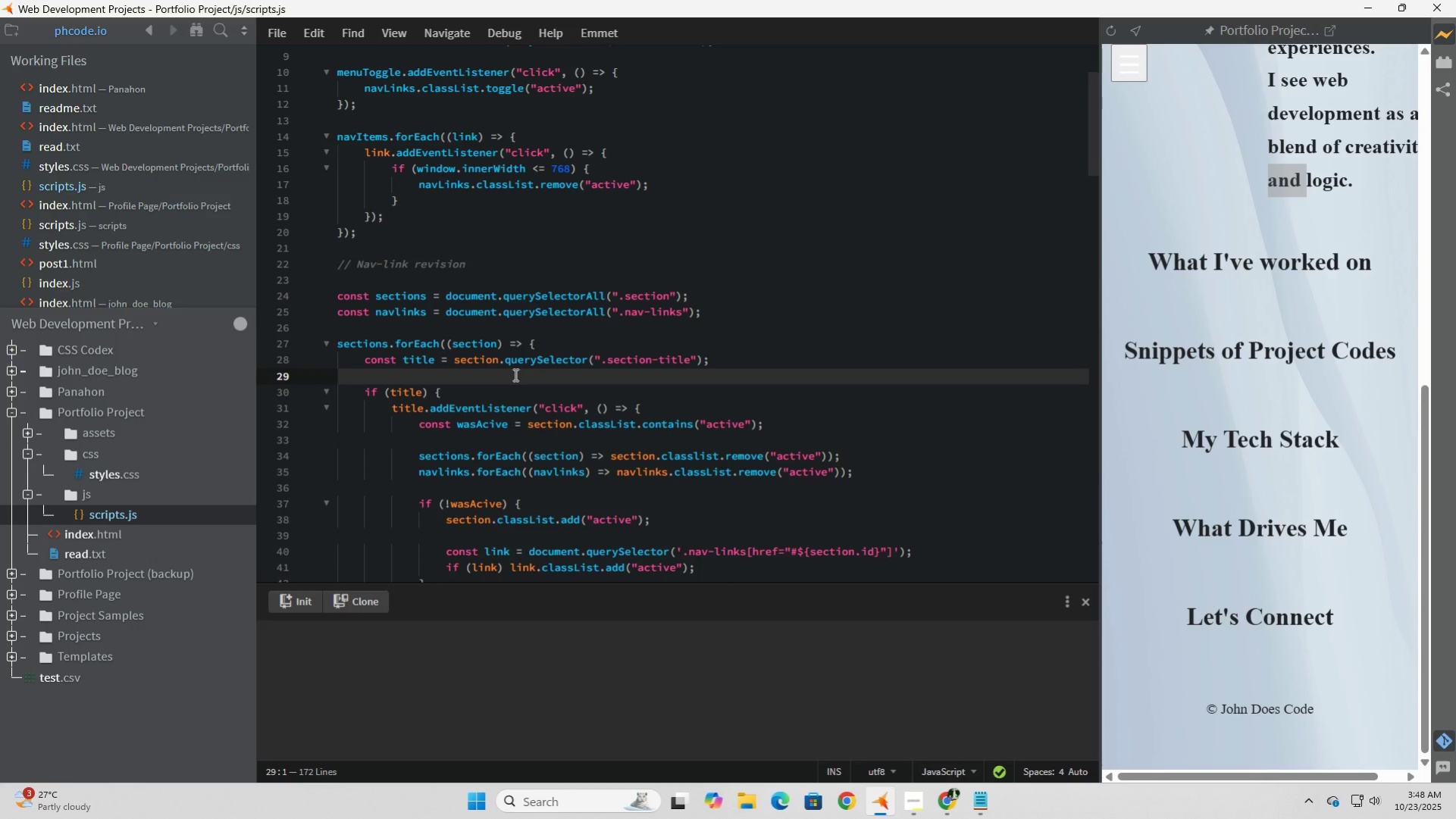 
scroll: coordinate [514, 374], scroll_direction: down, amount: 1.0
 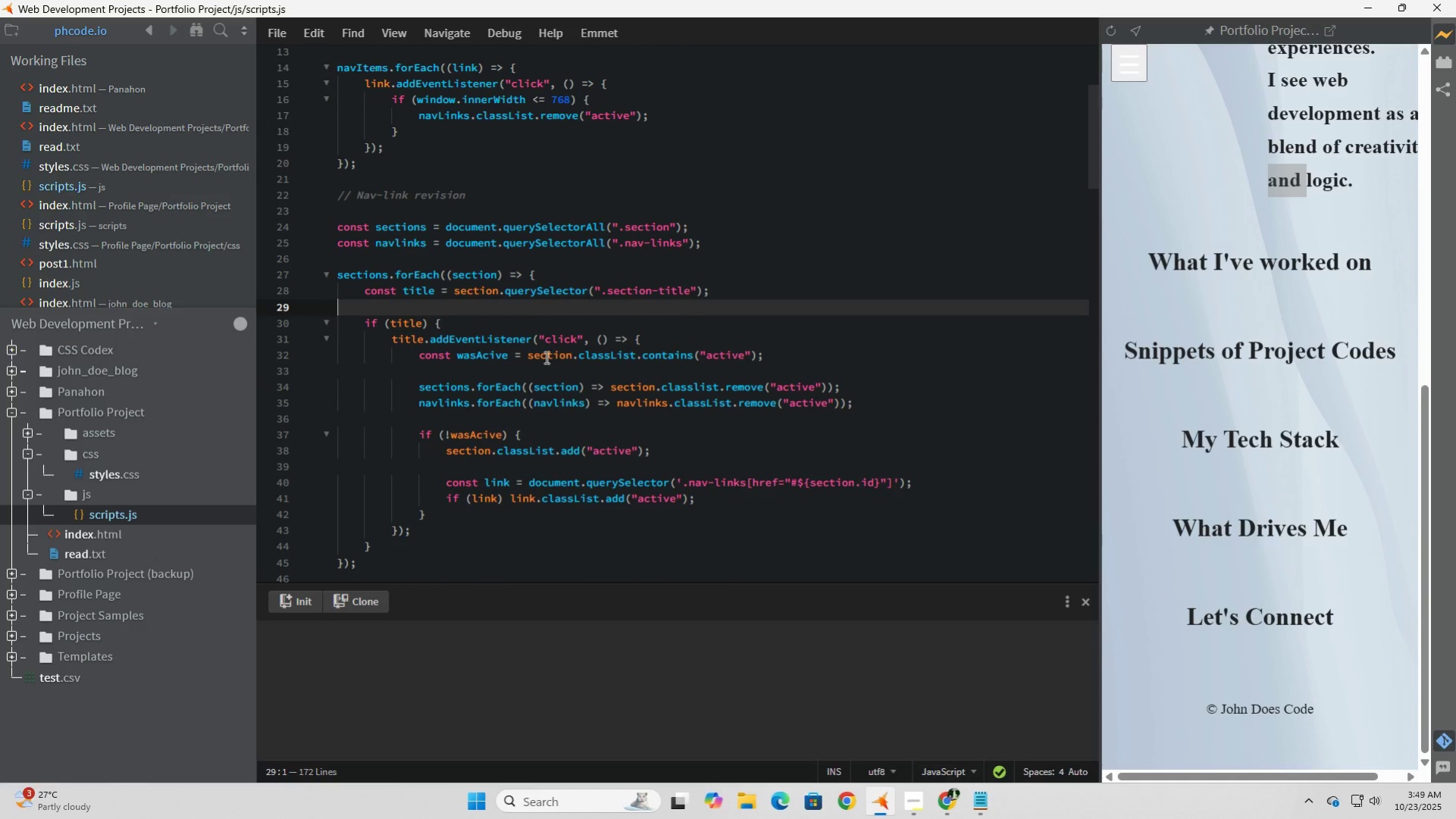 
left_click([554, 355])
 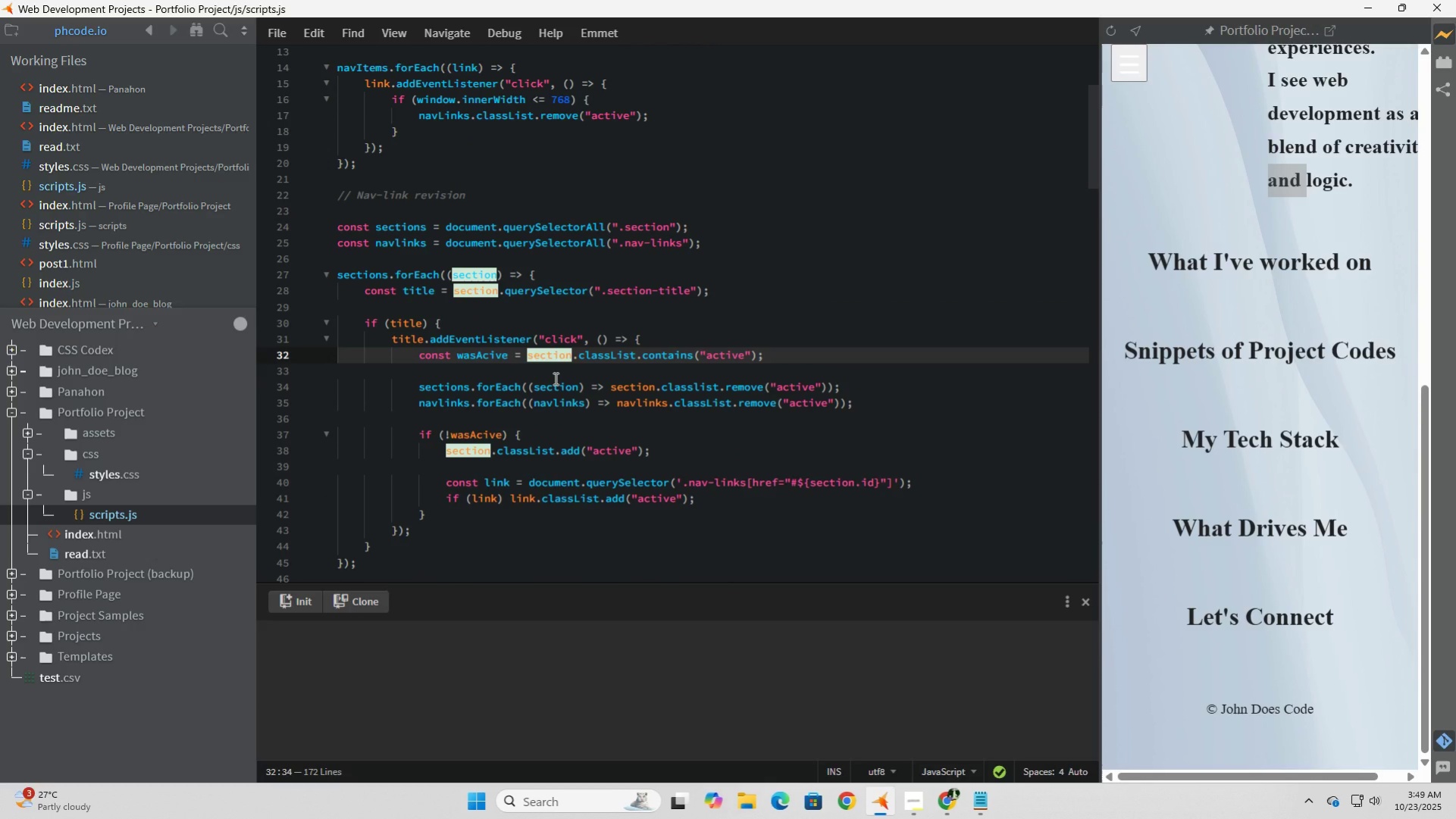 
wait(5.18)
 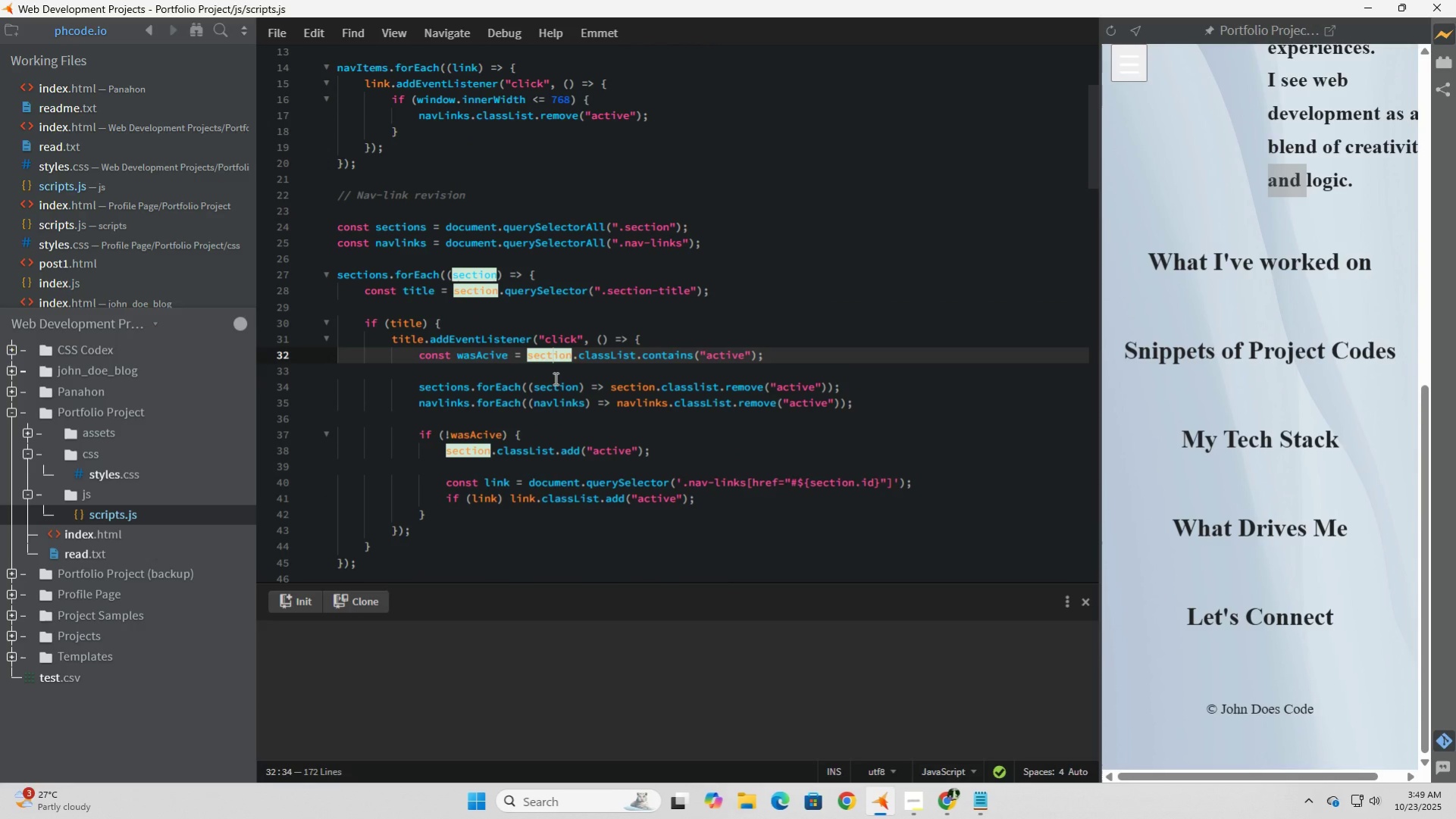 
left_click([531, 382])
 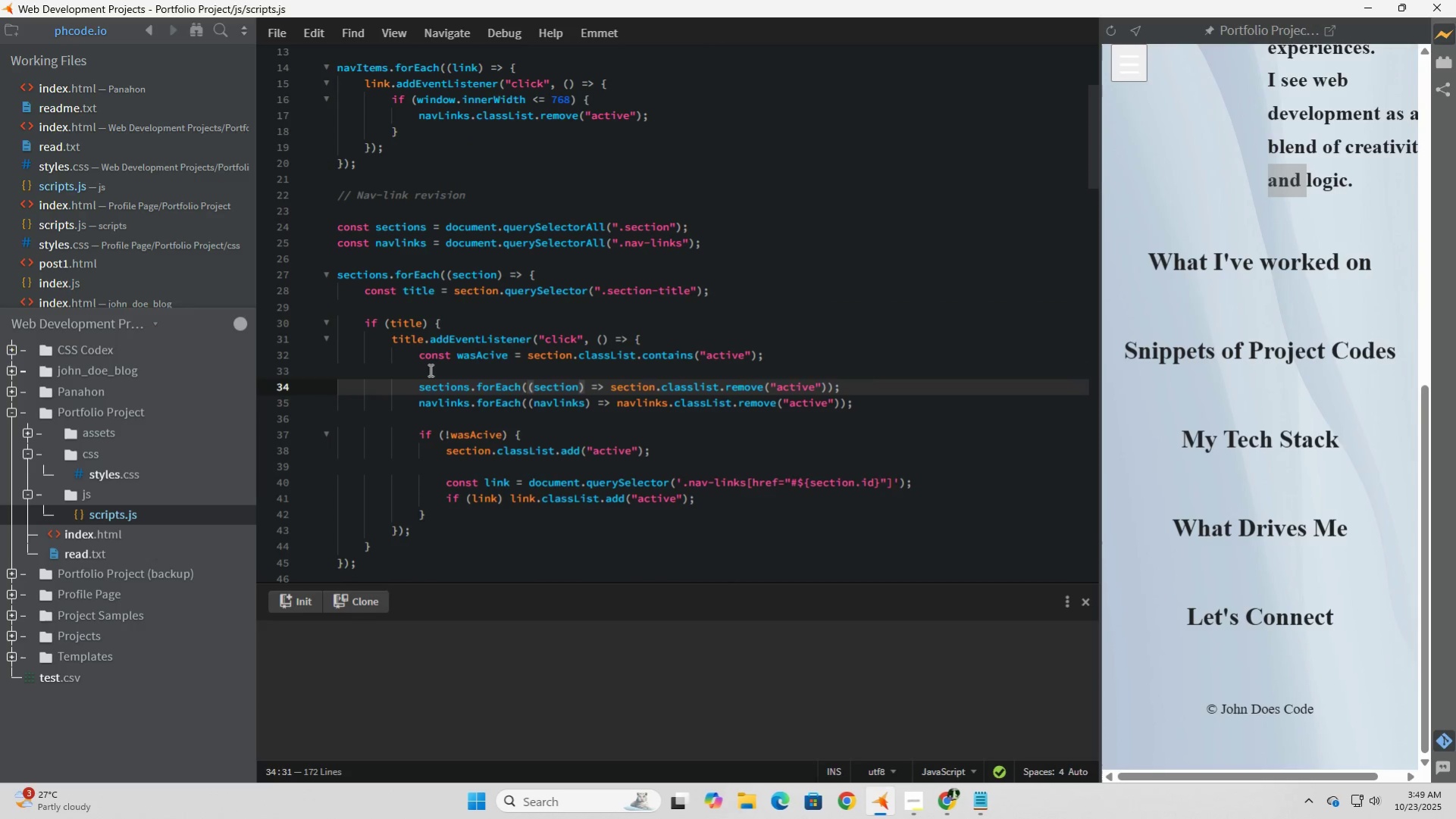 
left_click([429, 370])
 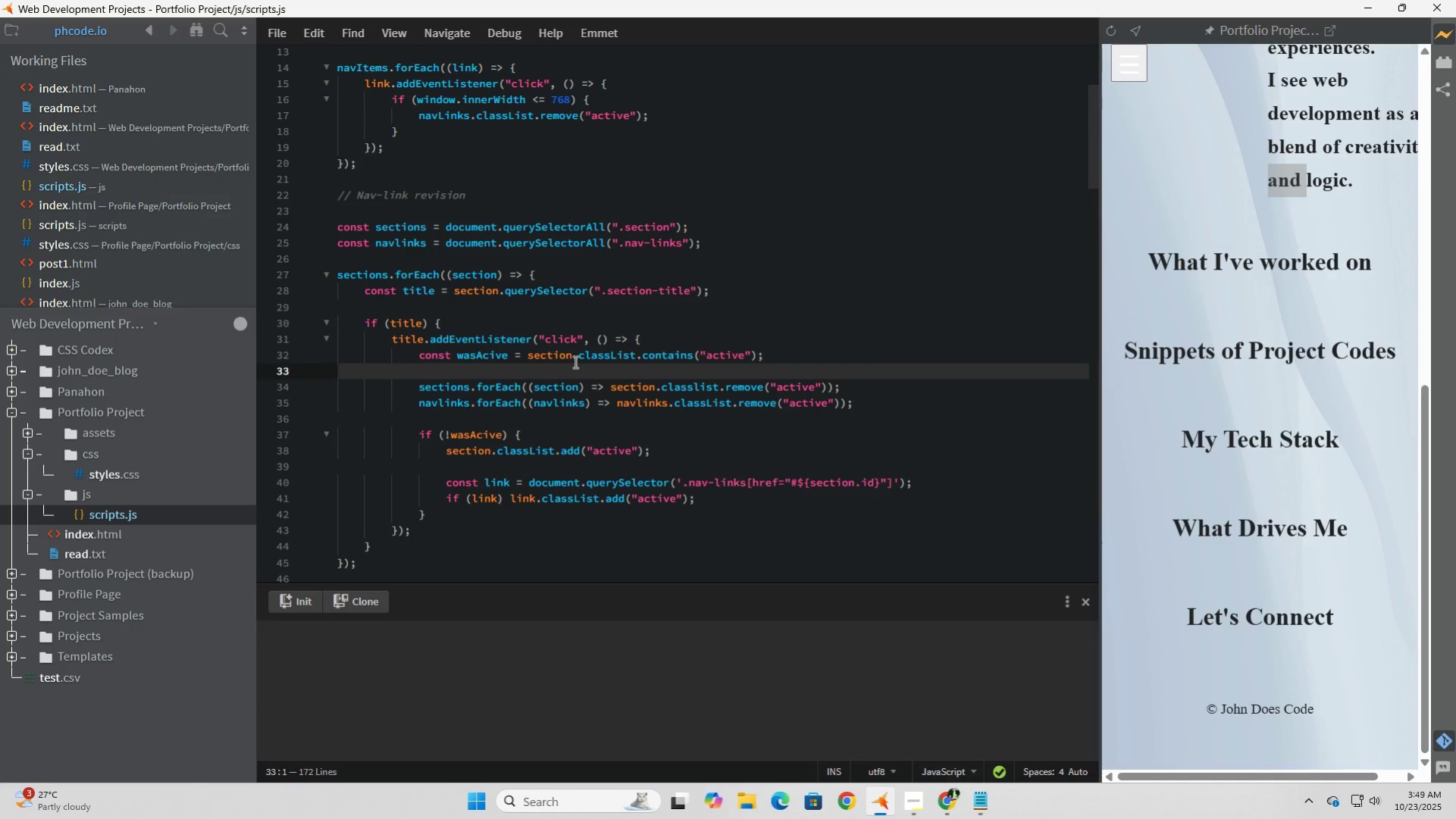 
left_click([574, 361])
 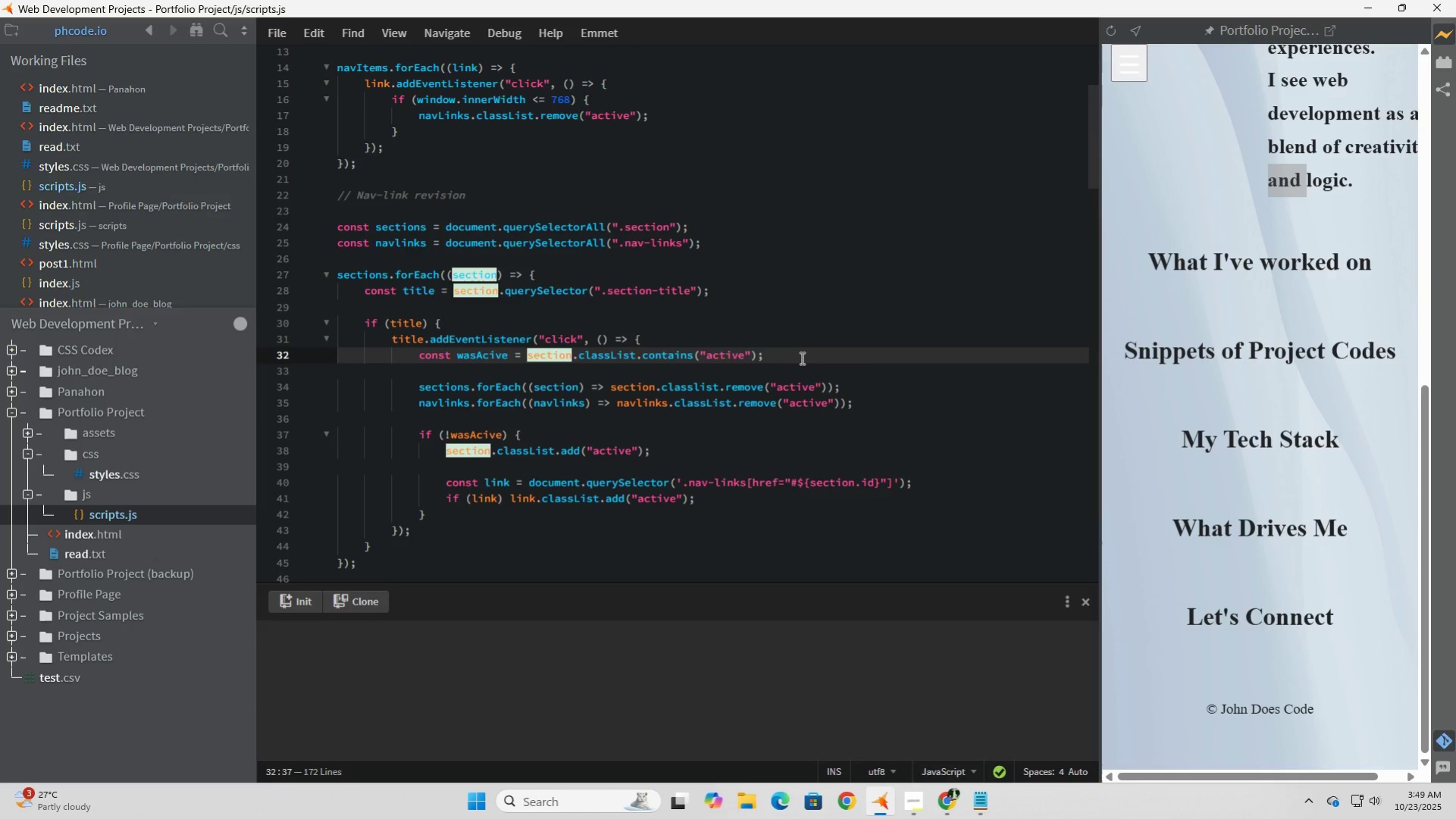 
left_click([802, 357])
 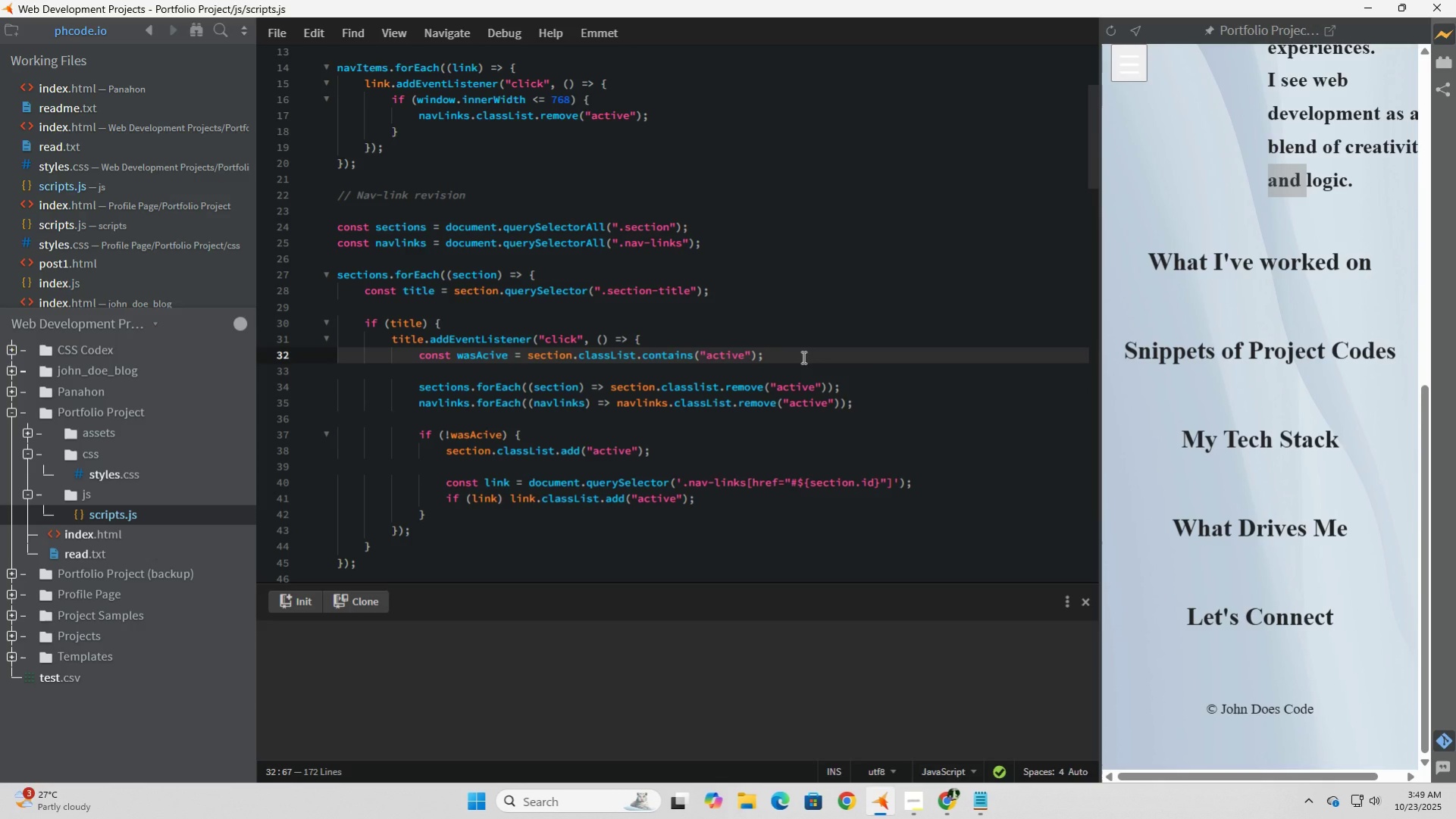 
wait(10.99)
 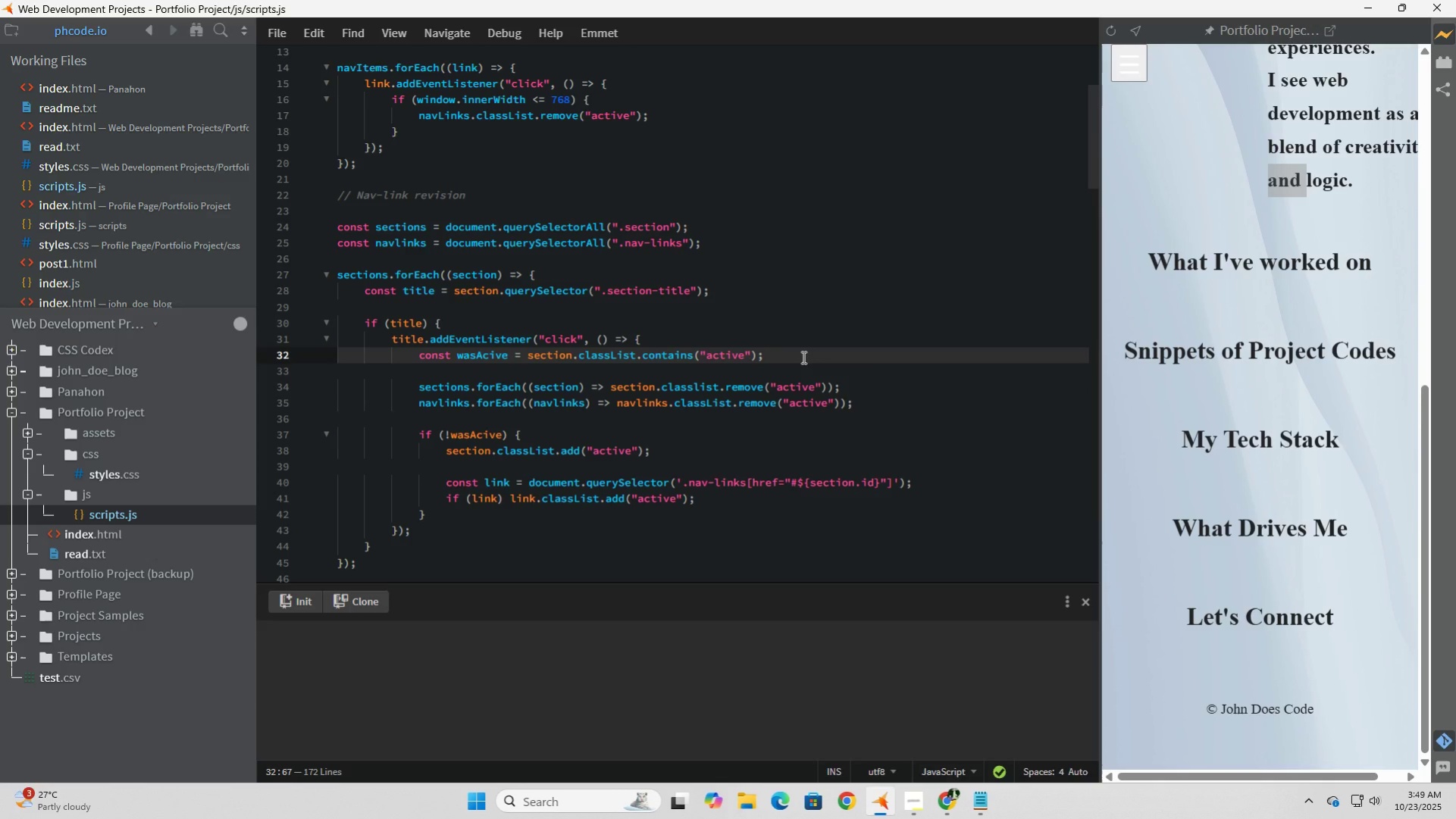 
left_click([587, 423])
 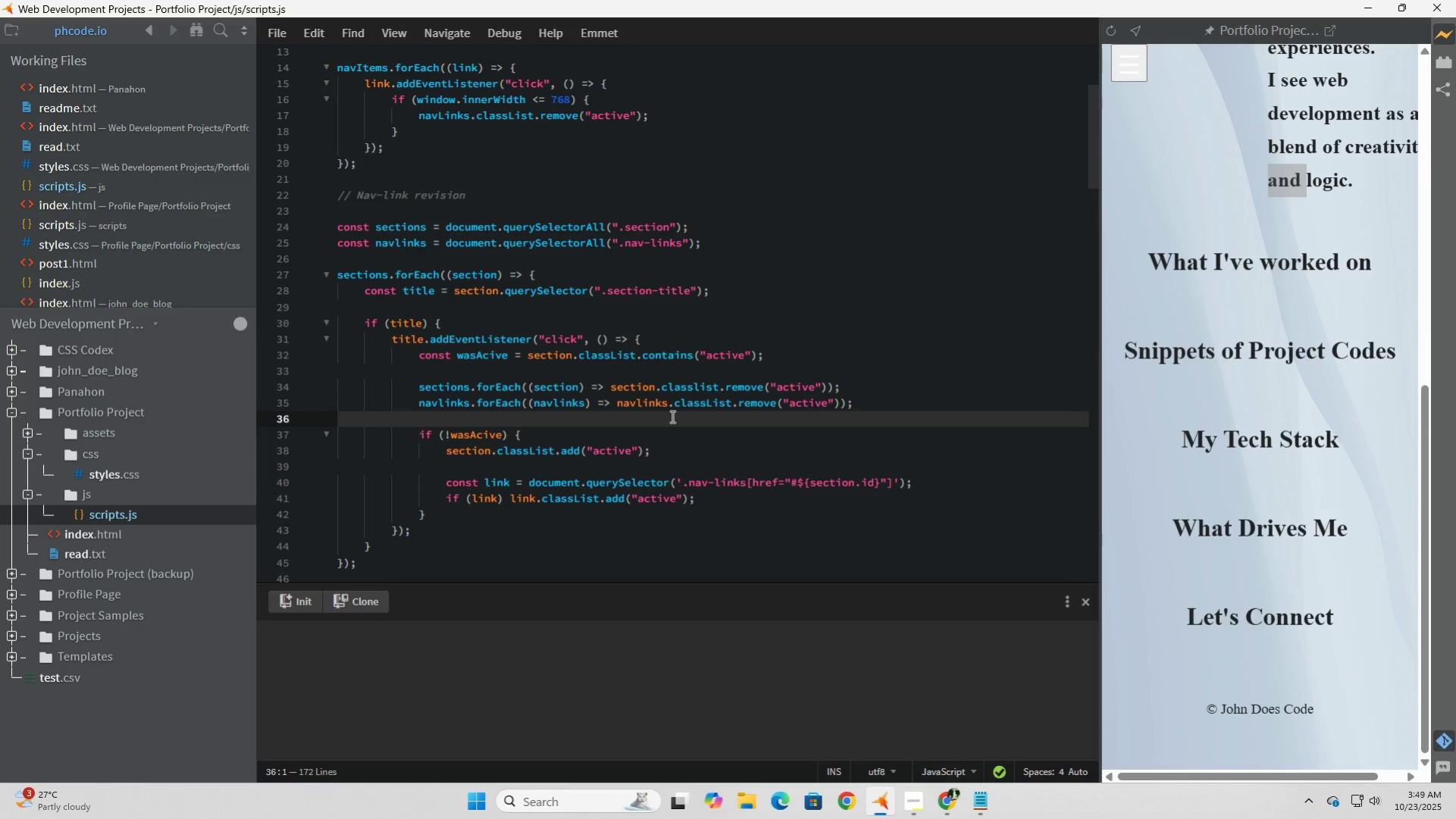 
wait(11.02)
 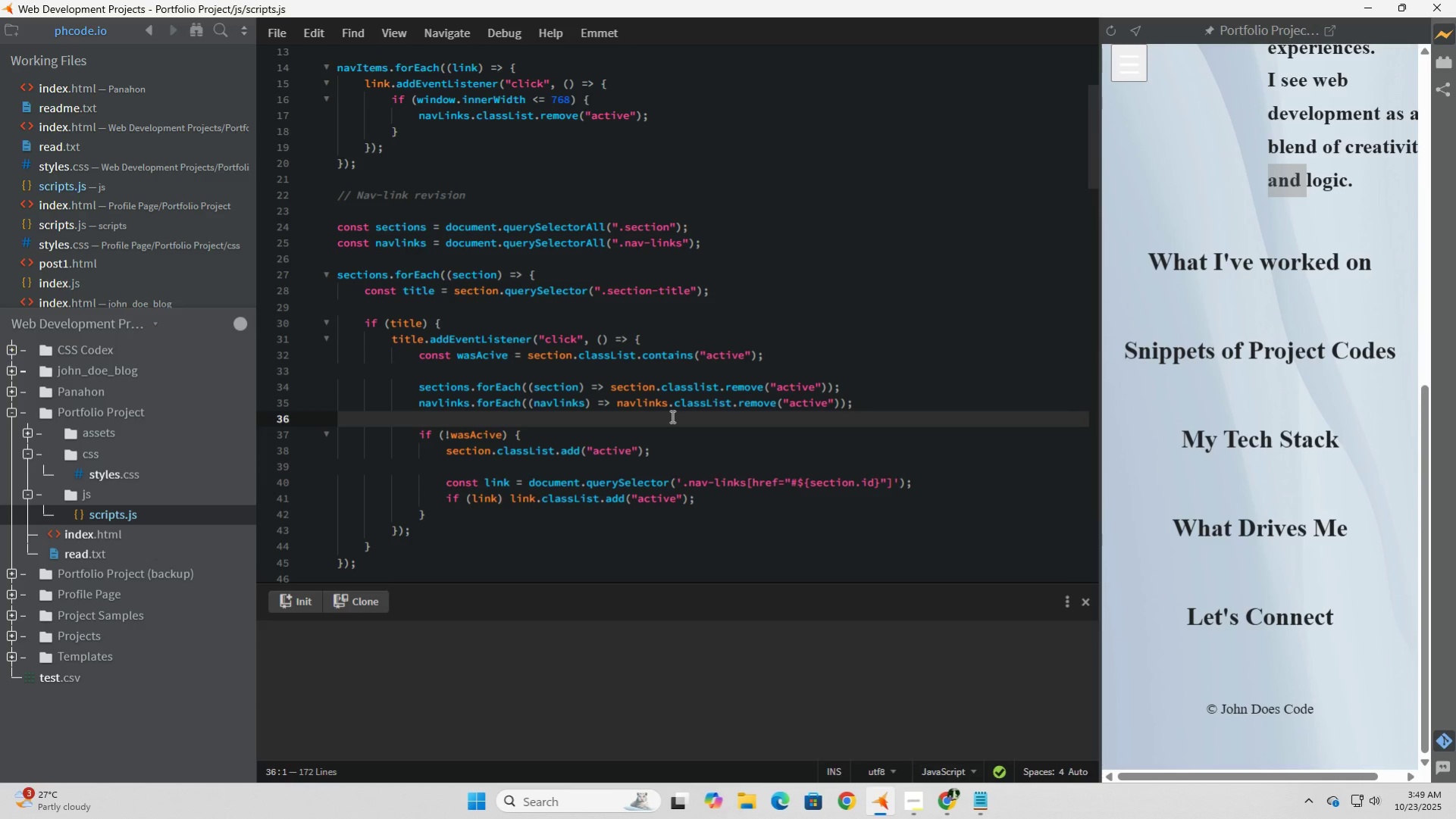 
left_click([571, 465])
 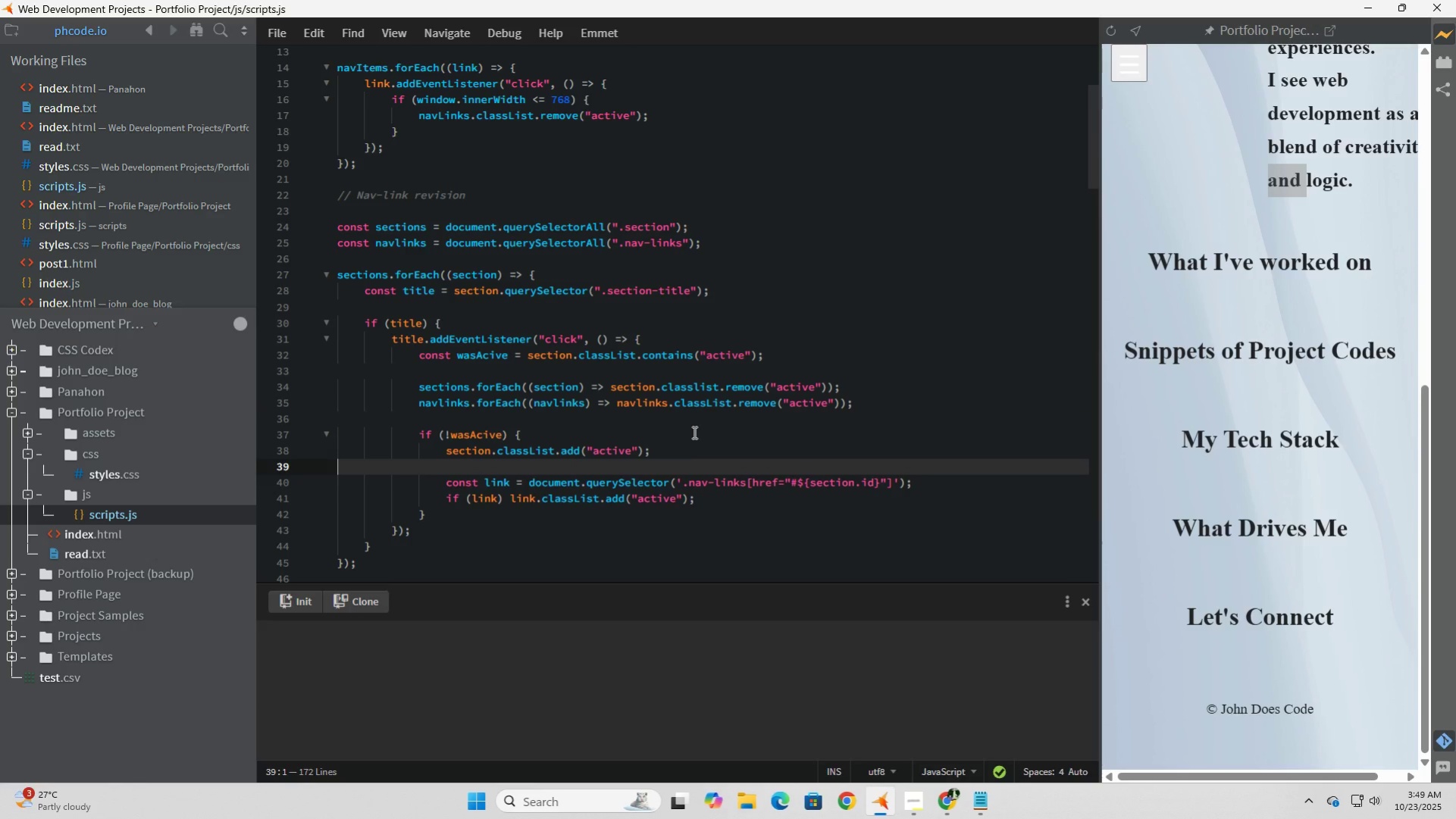 
left_click([706, 417])
 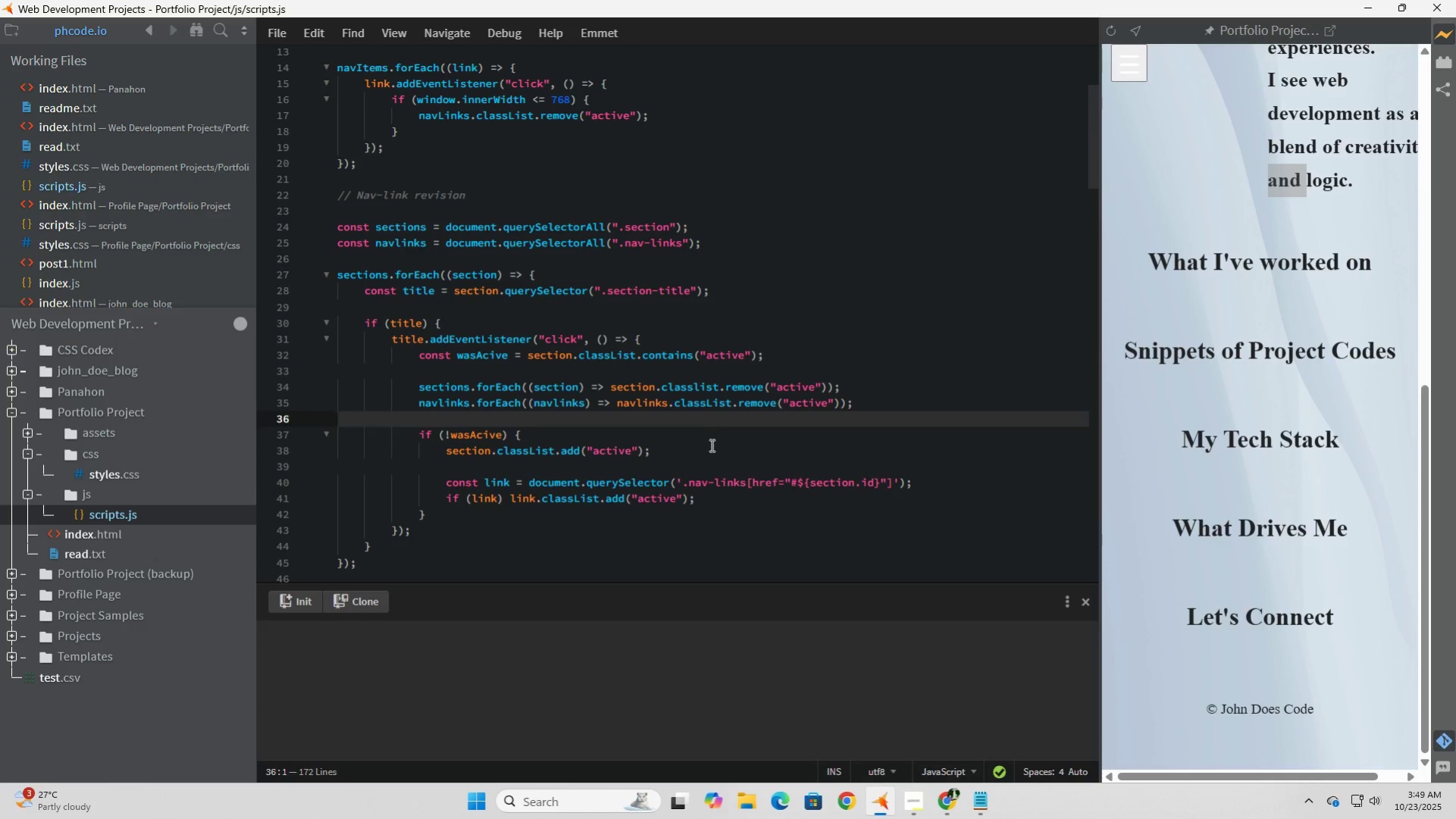 
left_click([710, 445])
 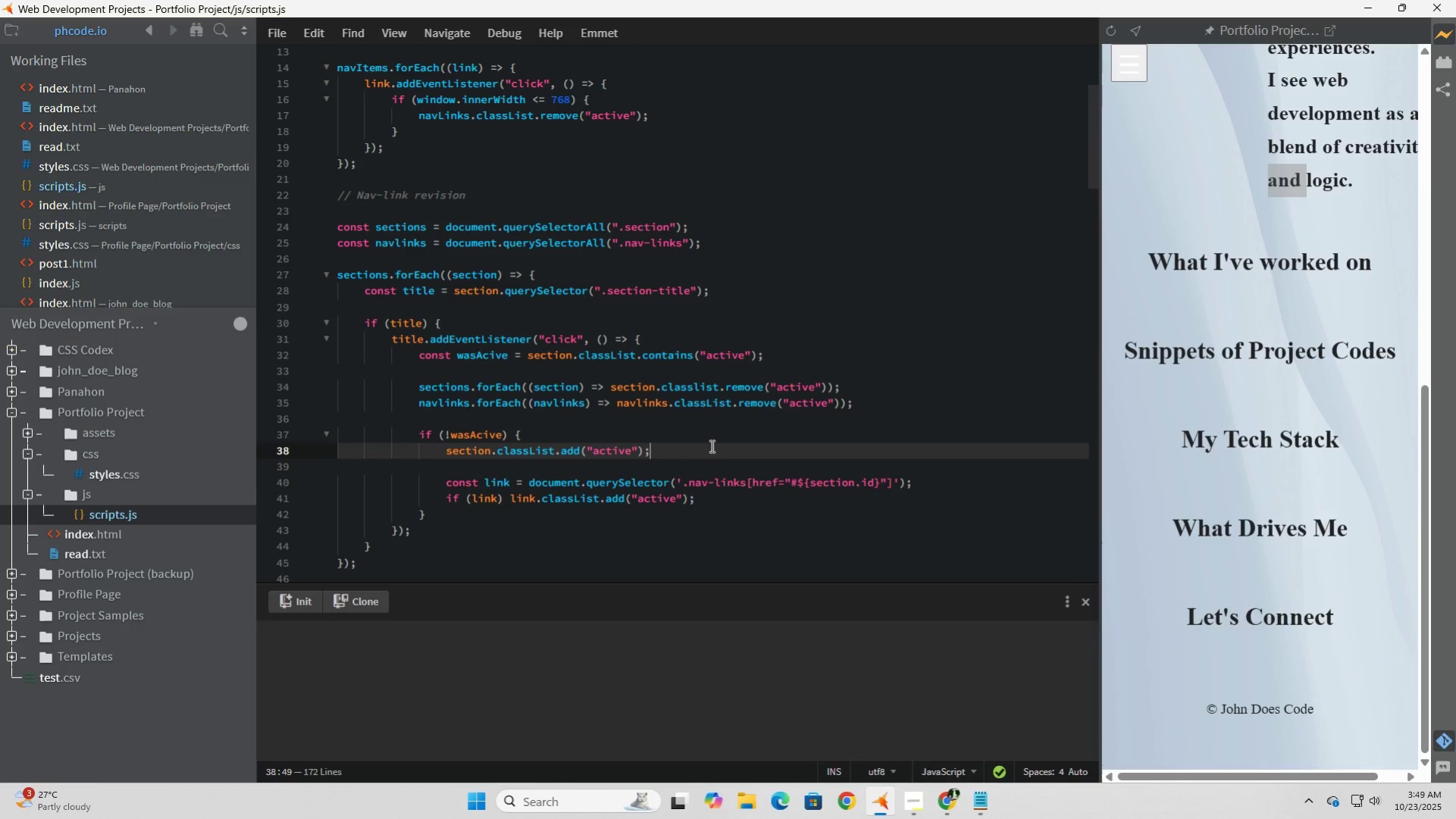 
wait(6.86)
 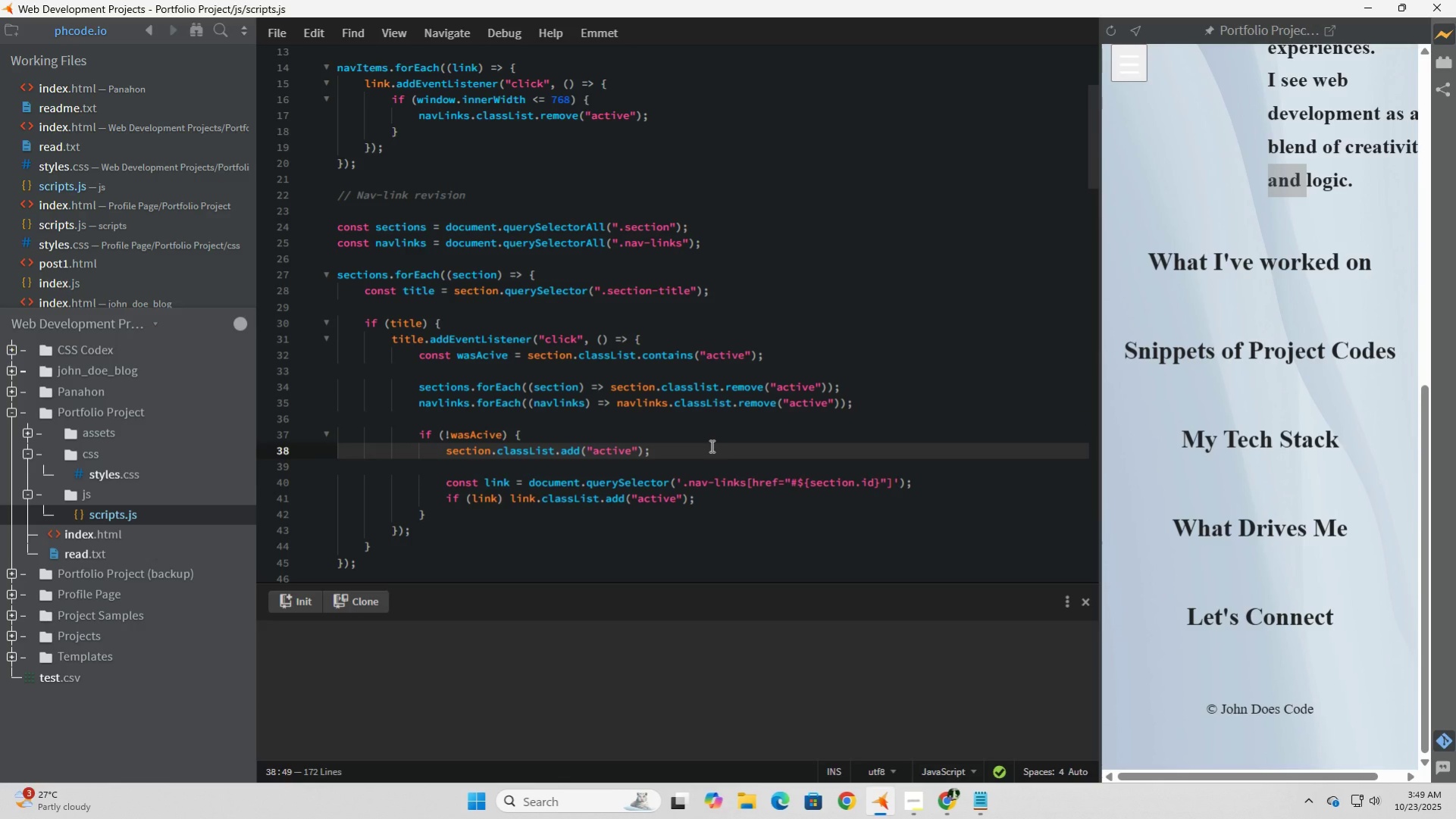 
left_click([730, 506])
 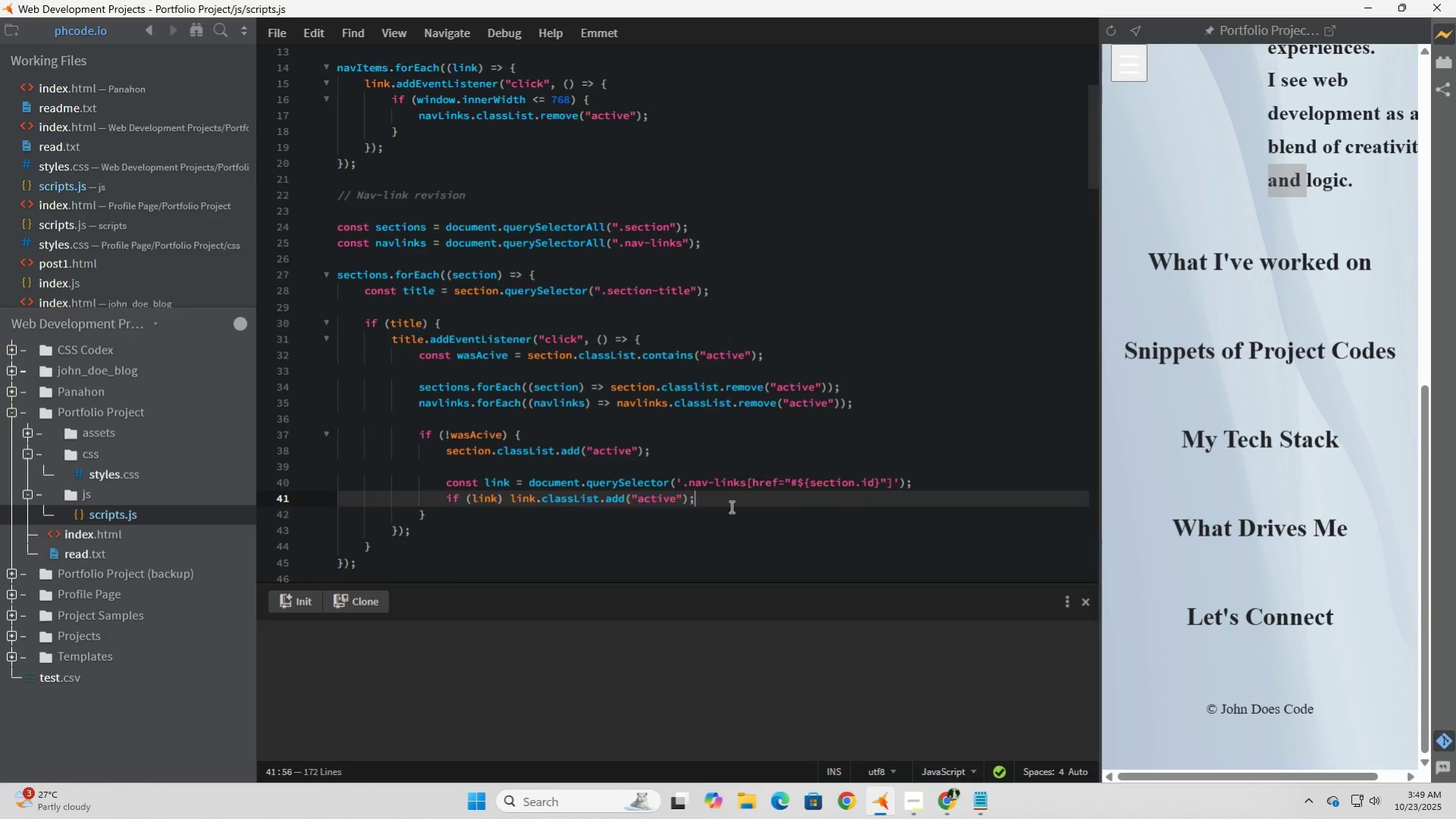 
scroll: coordinate [730, 506], scroll_direction: down, amount: 2.0
 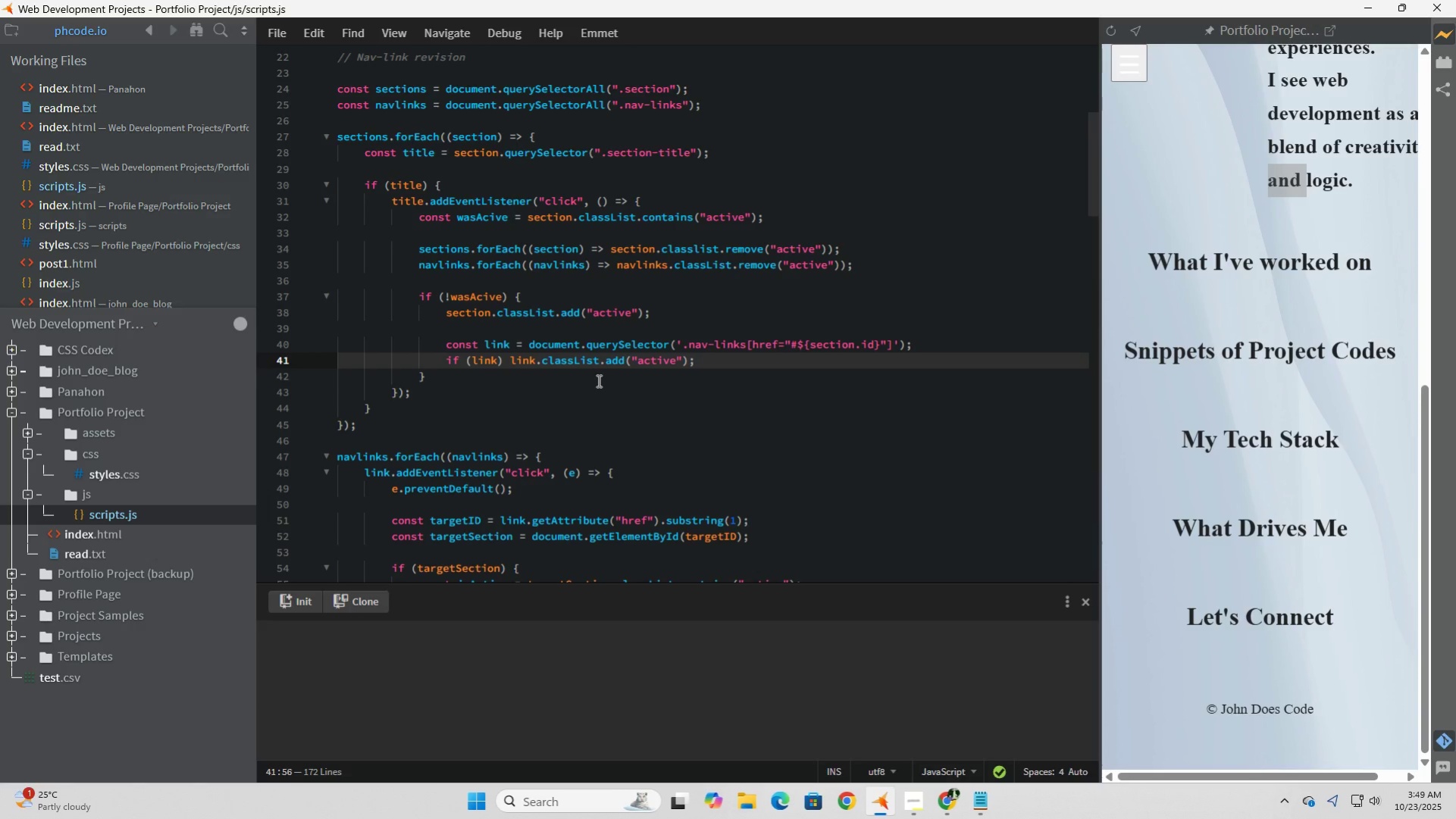 
wait(15.83)
 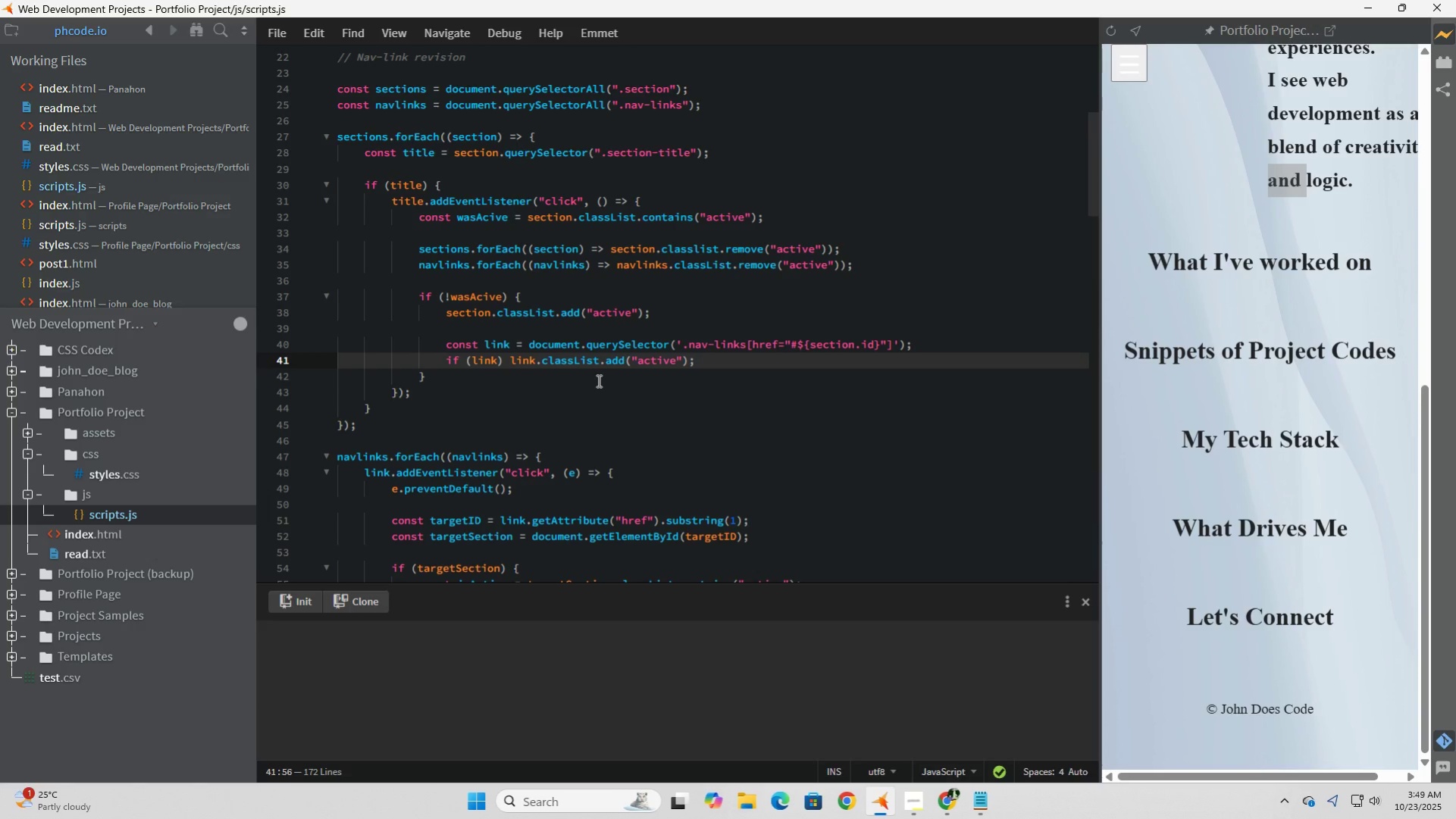 
left_click([819, 370])
 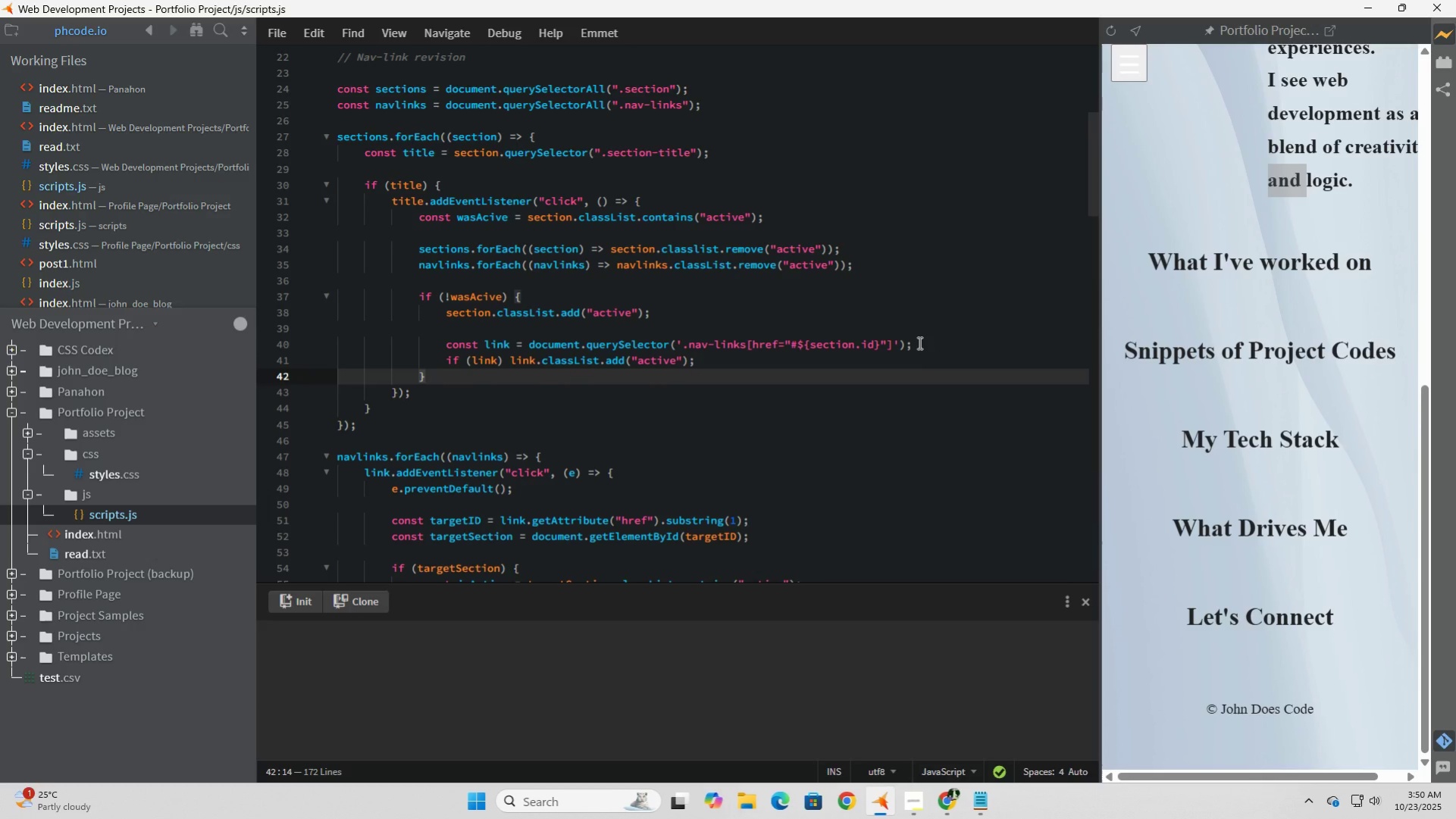 
left_click([918, 342])
 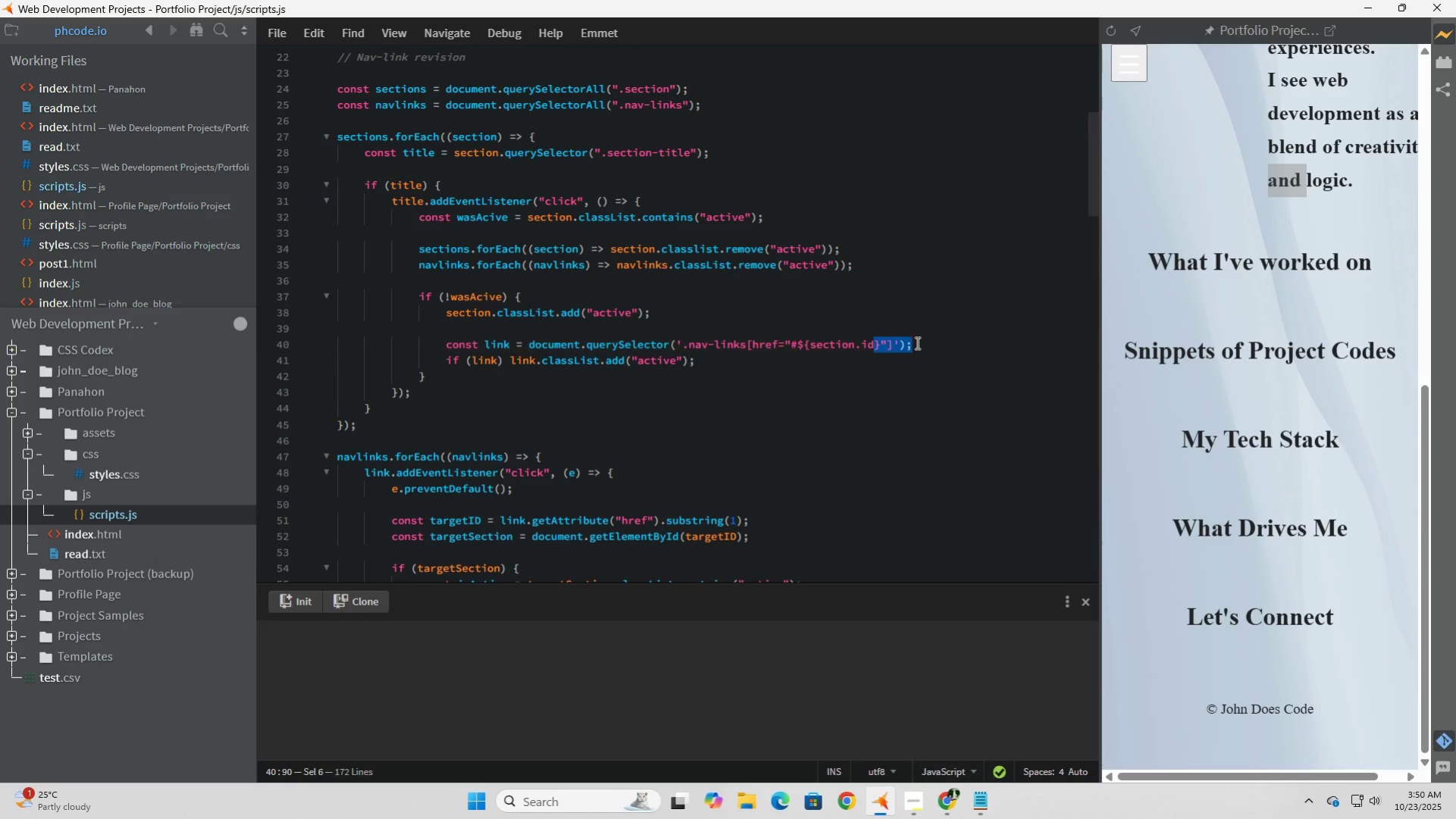 
left_click_drag(start_coordinate=[918, 342], to_coordinate=[695, 346])
 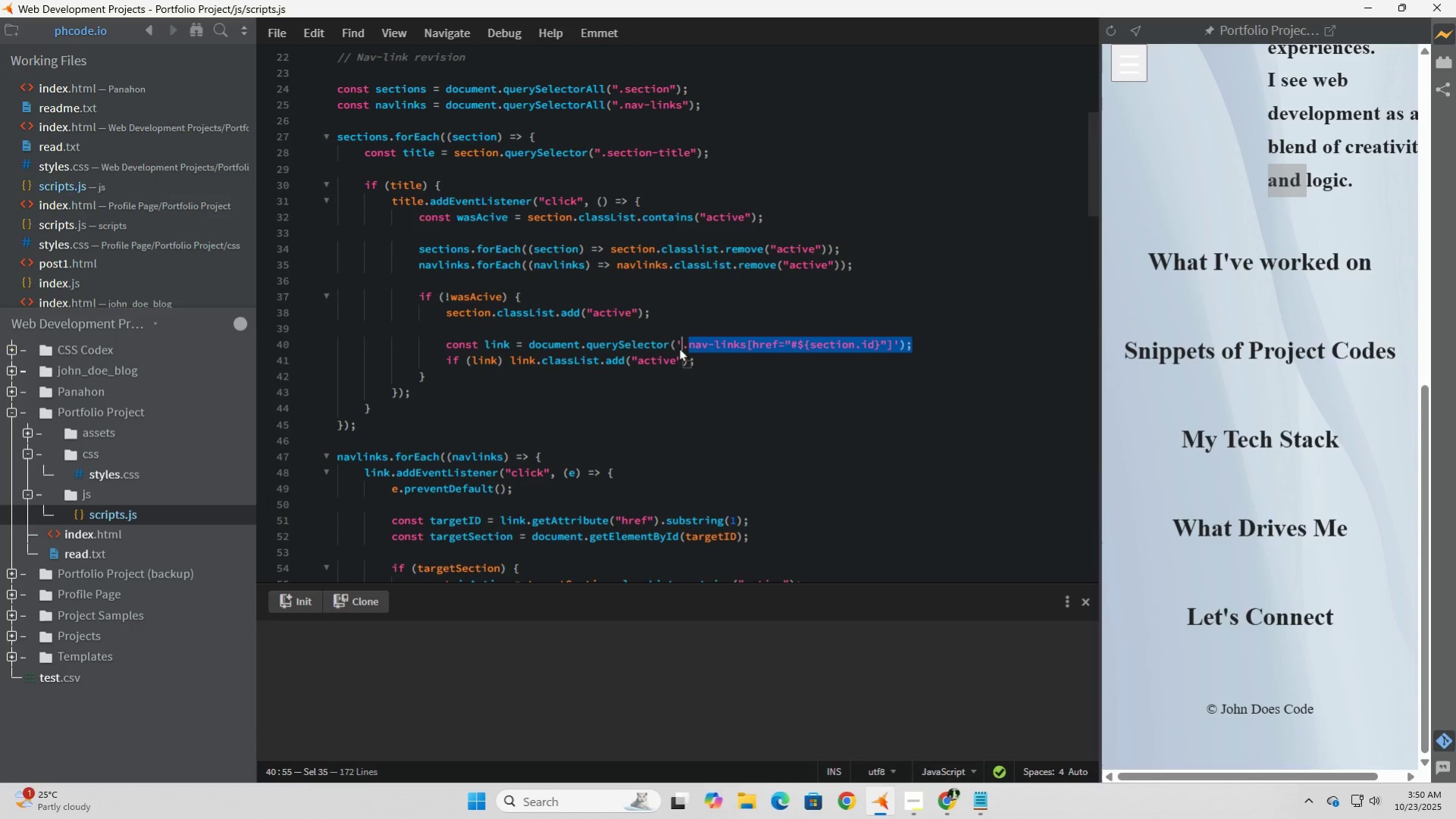 
left_click_drag(start_coordinate=[695, 346], to_coordinate=[919, 351])
 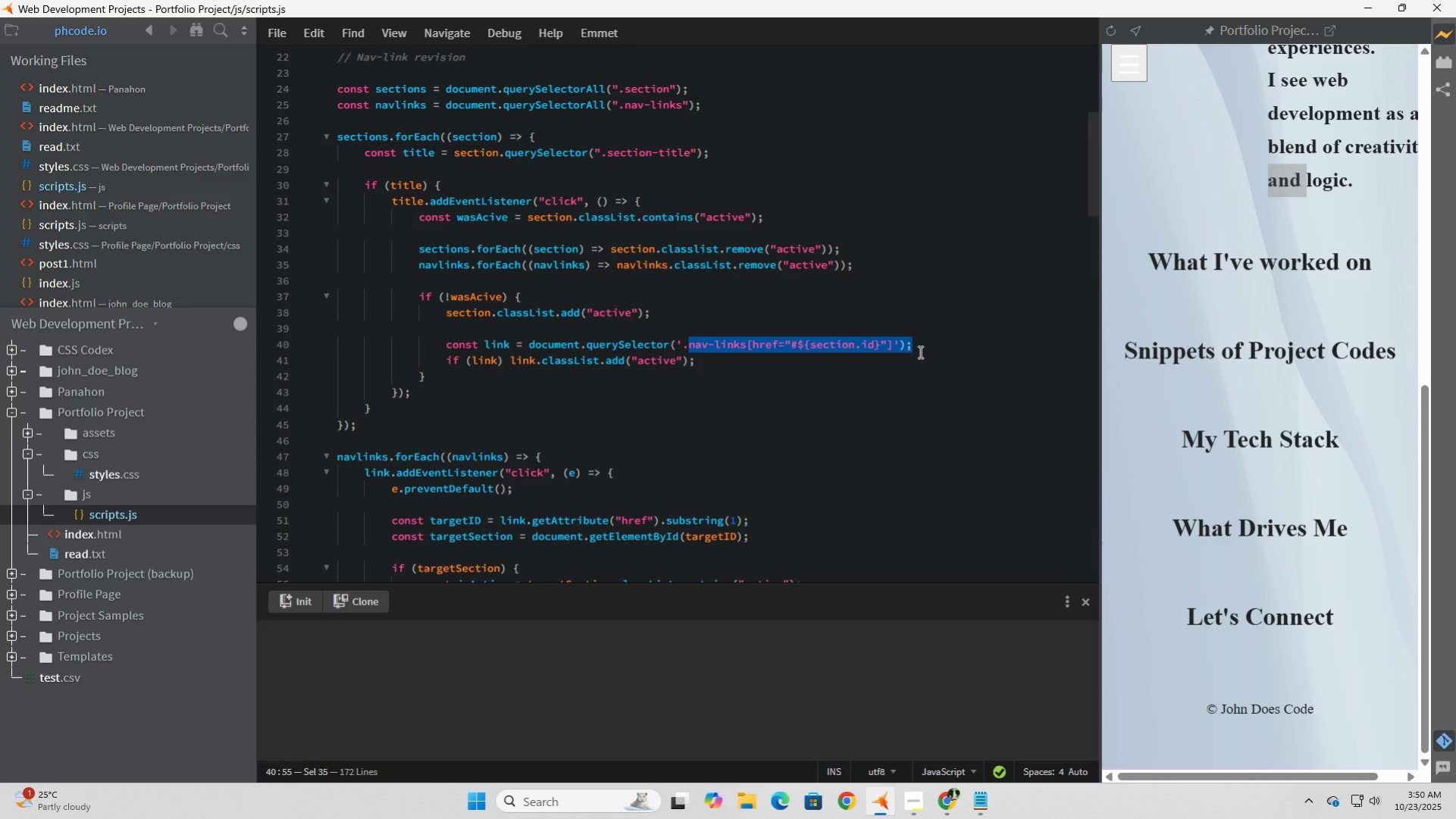 
left_click([919, 352])
 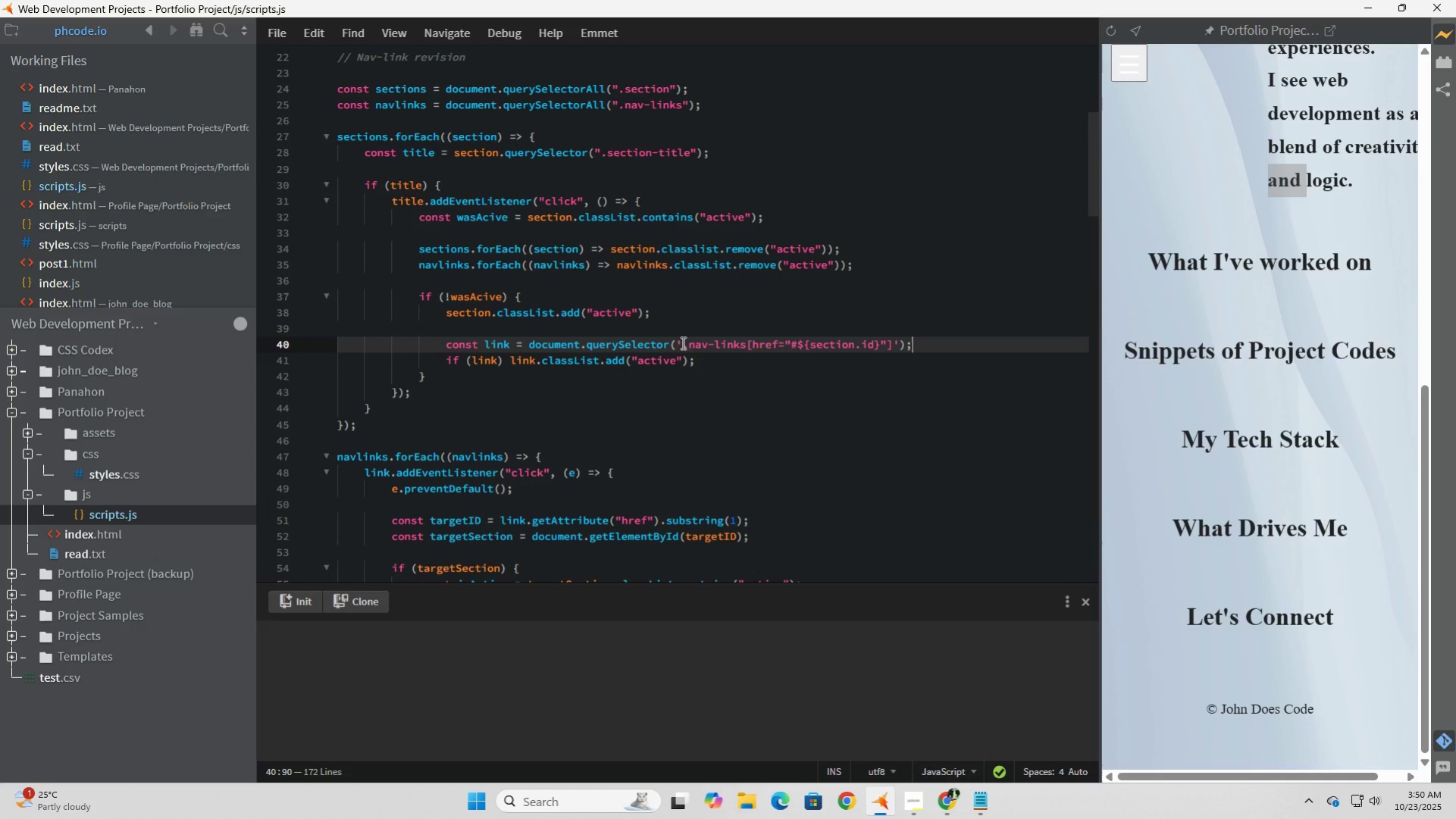 
wait(5.86)
 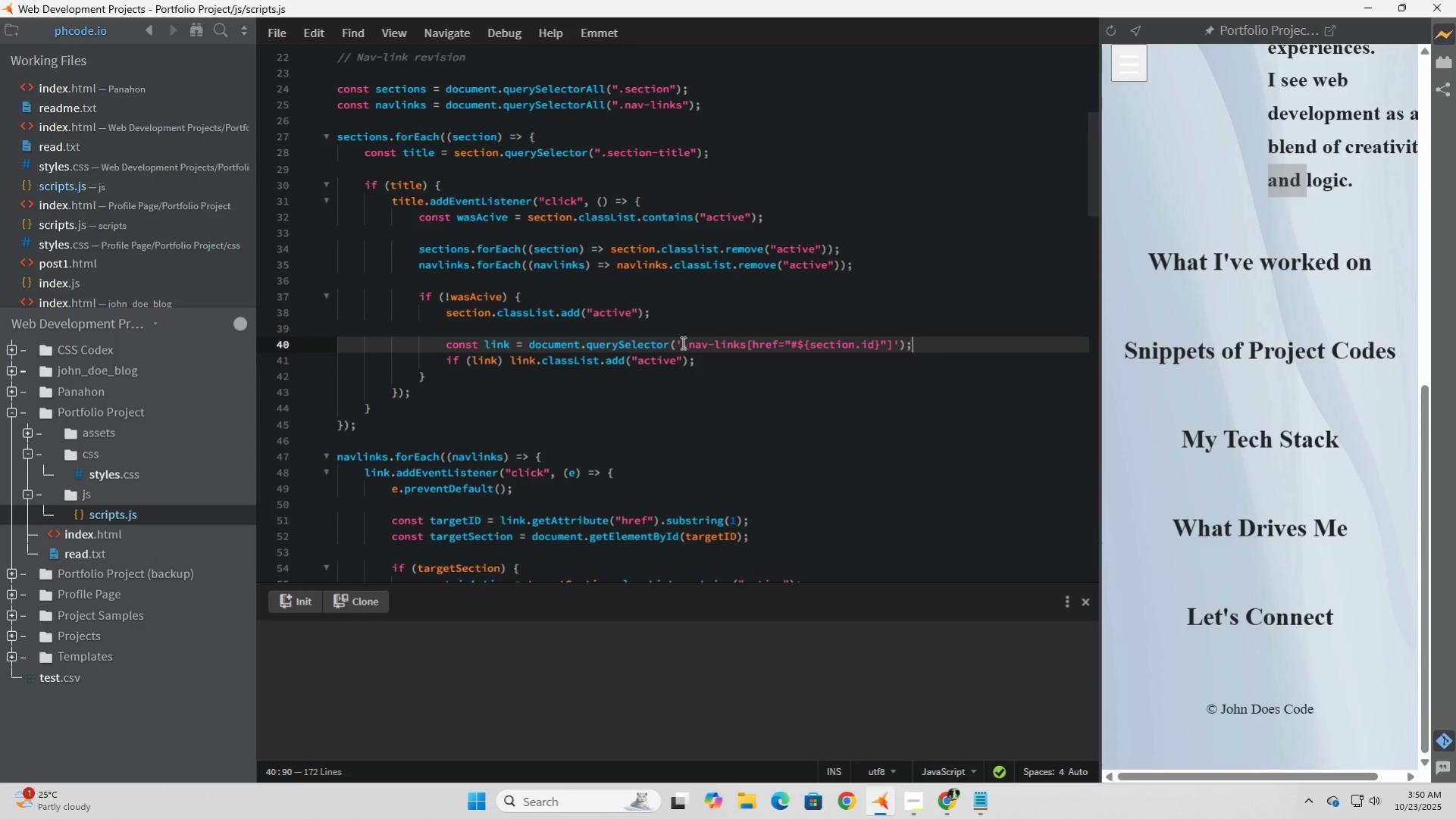 
left_click([681, 342])
 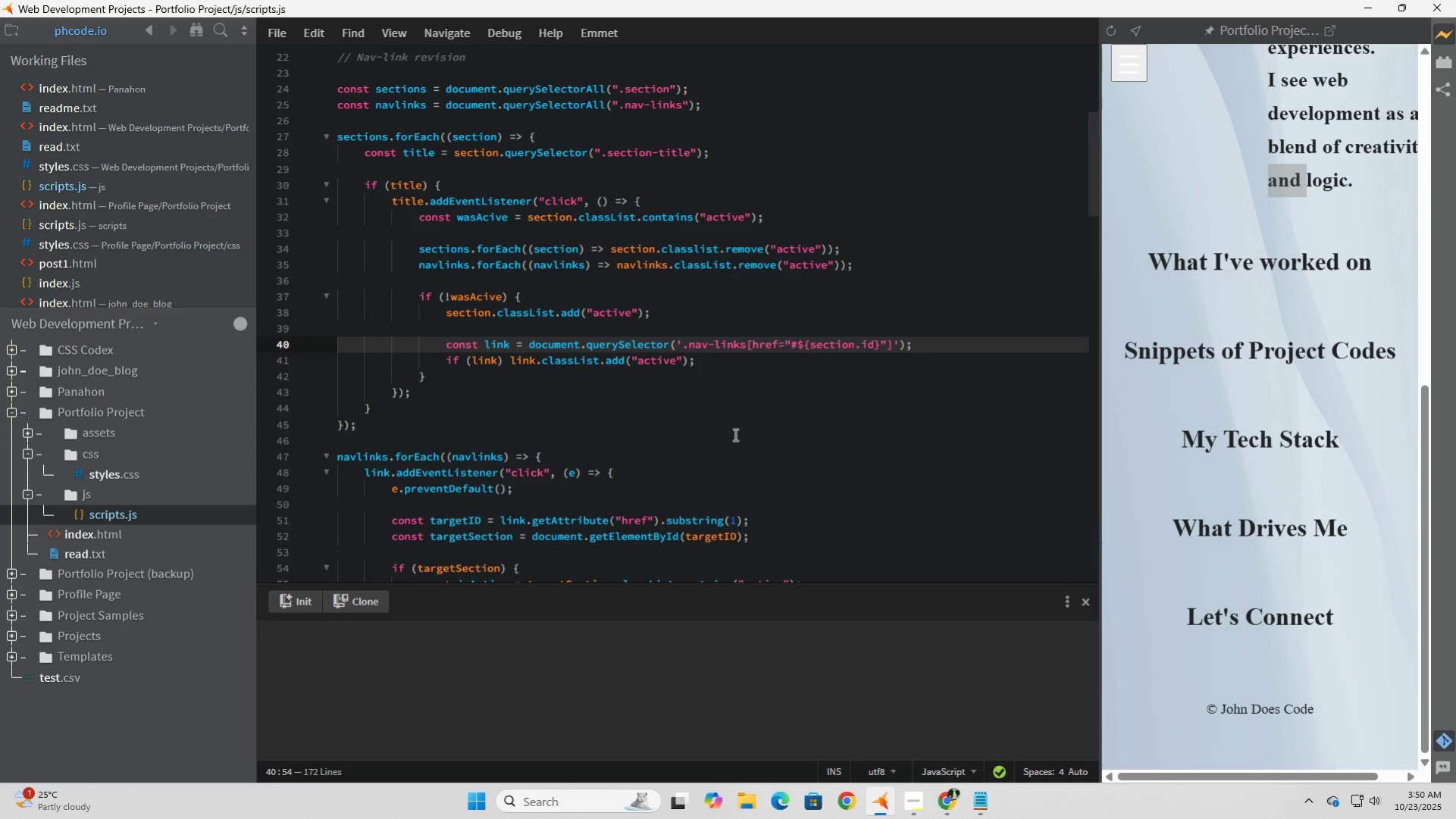 
key(Backspace)
 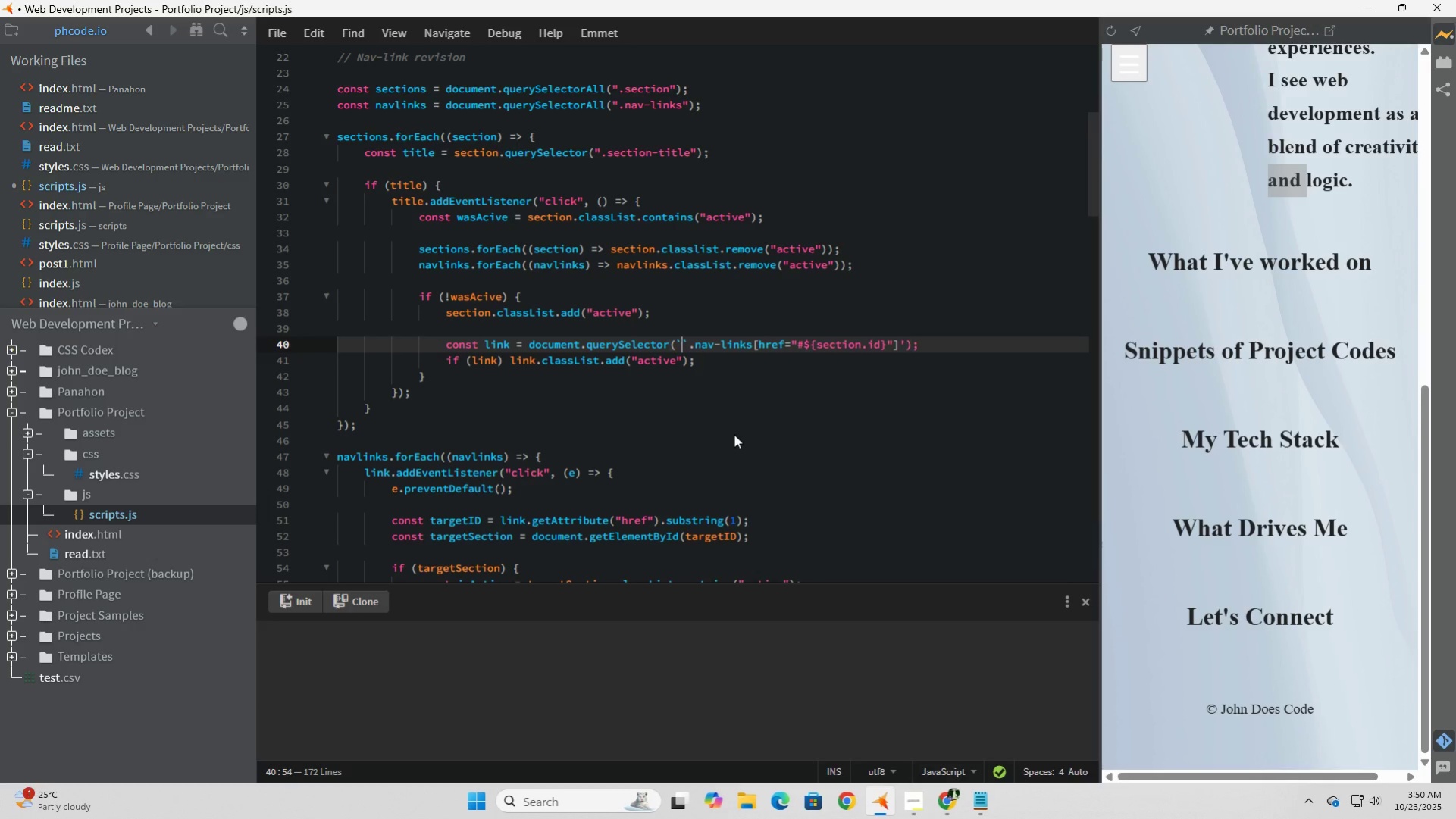 
key(Backquote)
 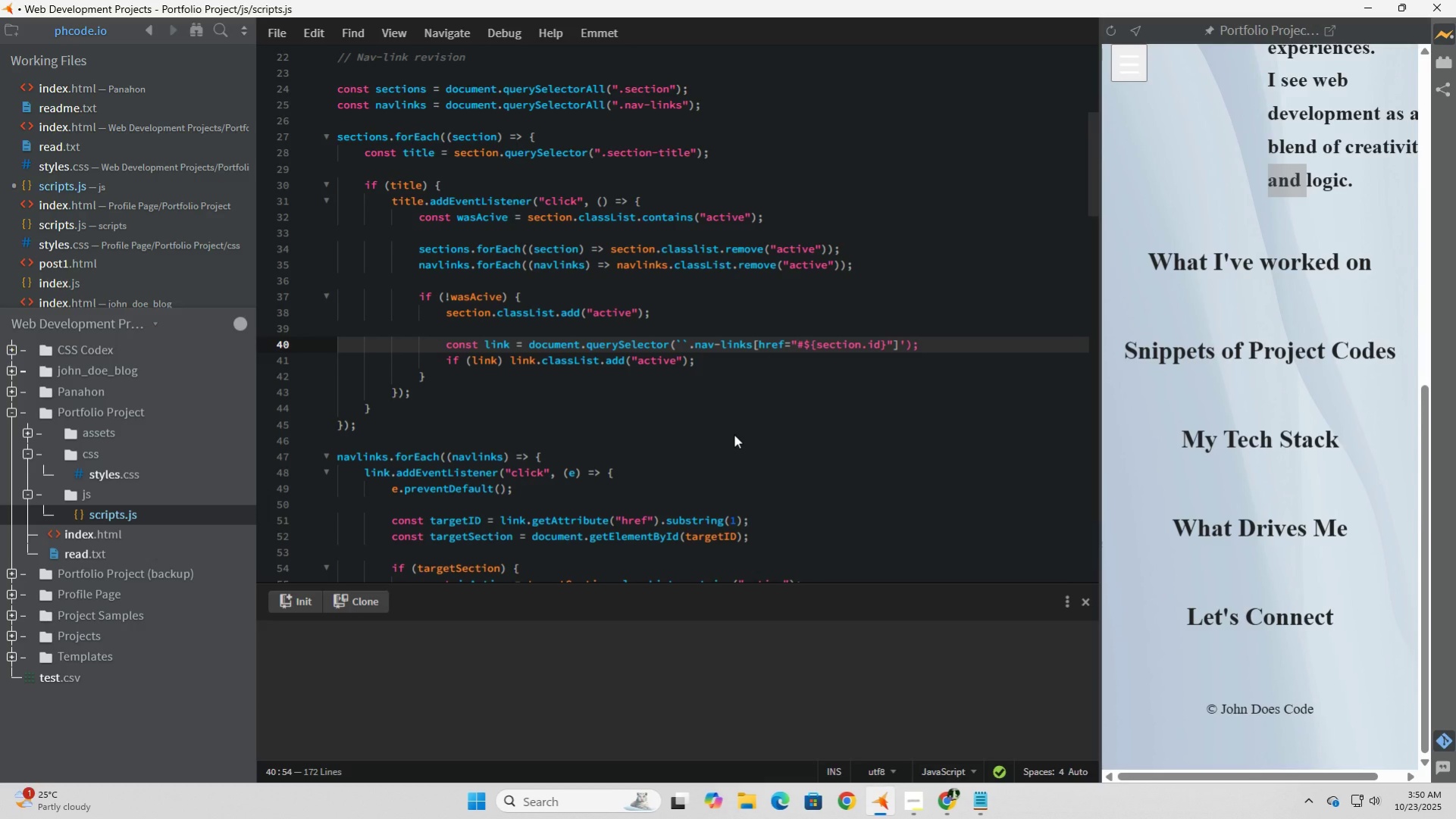 
hold_key(key=ArrowRight, duration=0.37)
 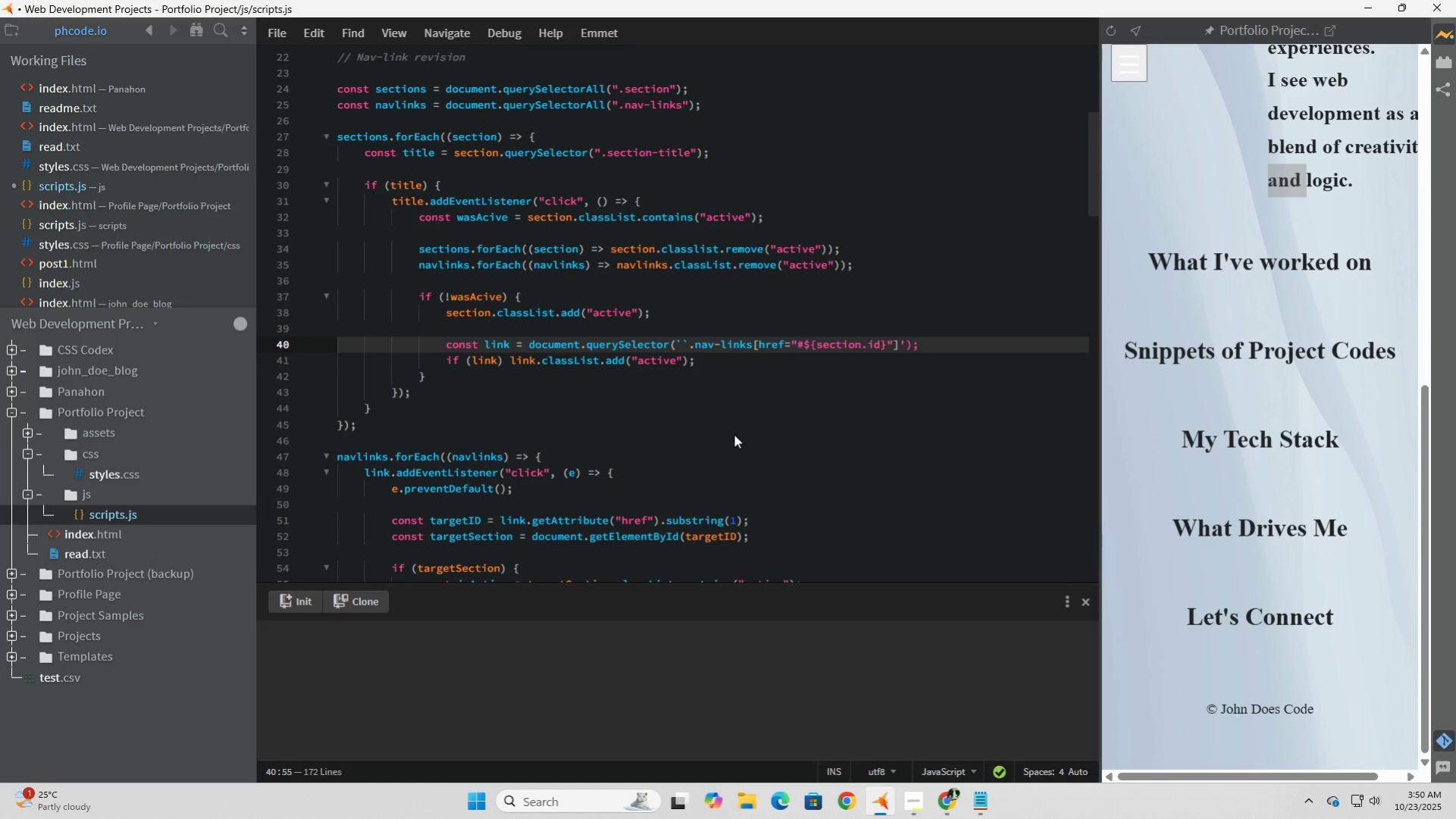 
key(Backspace)
 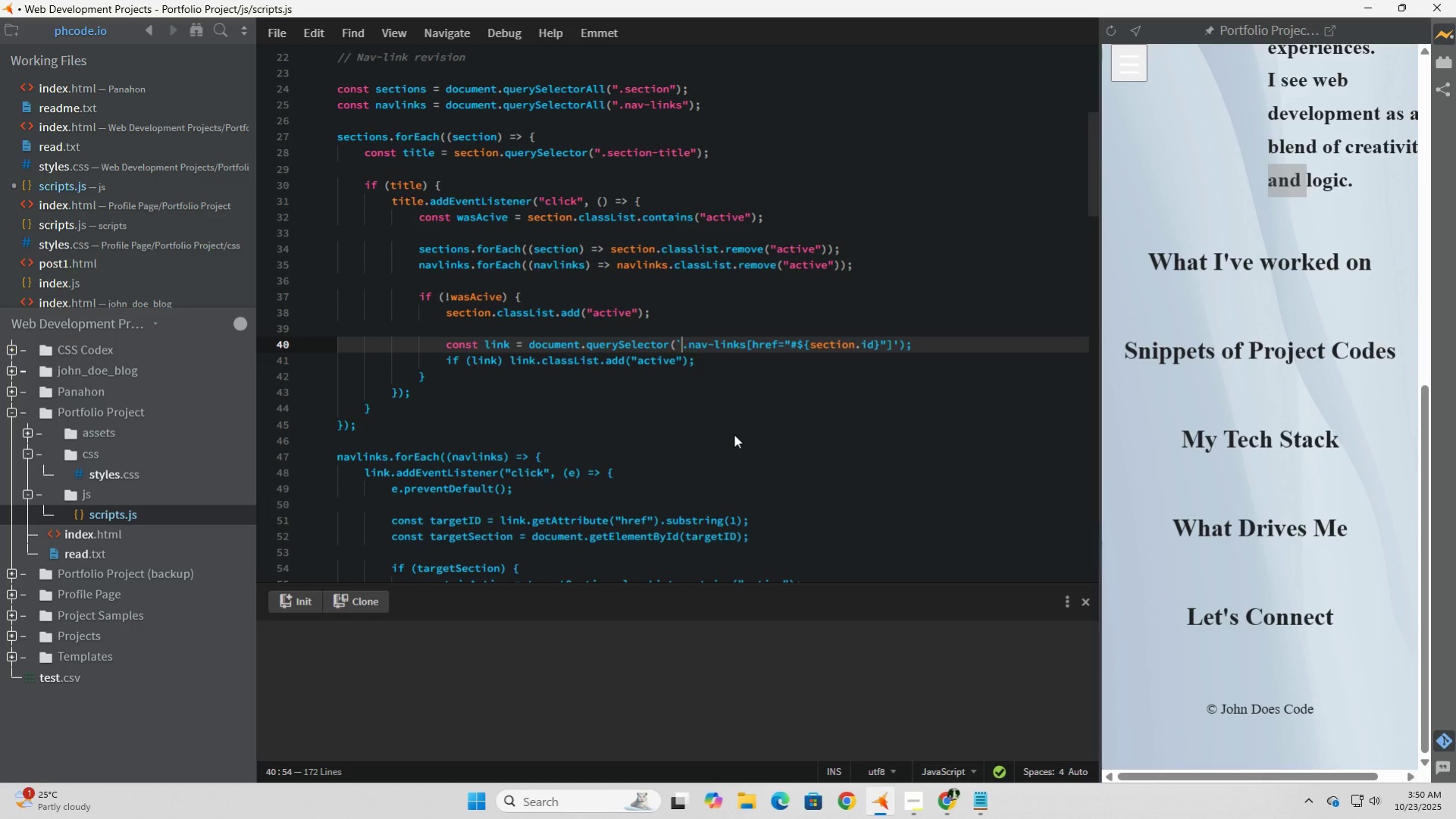 
hold_key(key=ArrowRight, duration=1.45)
 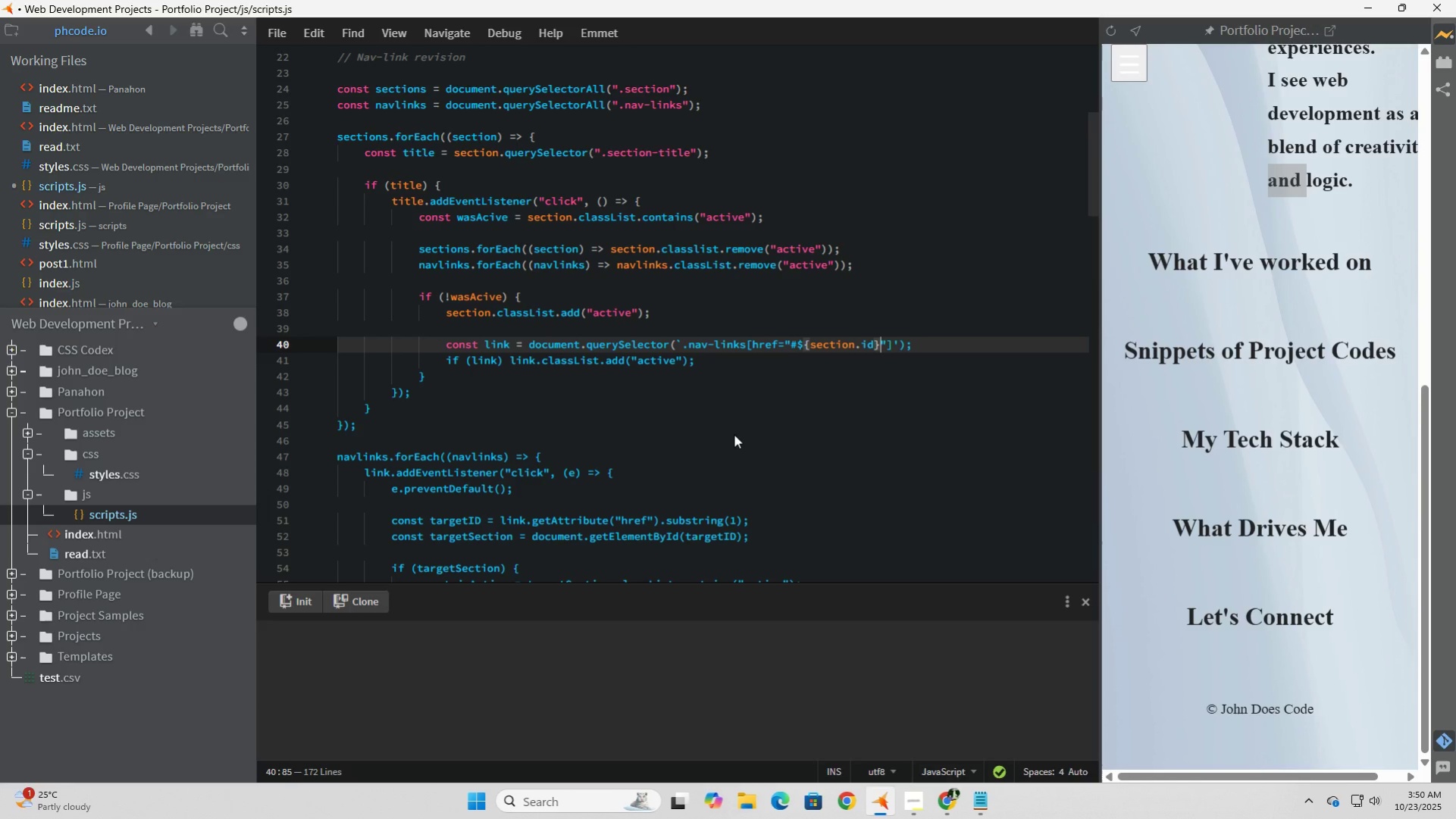 
key(ArrowRight)
 